 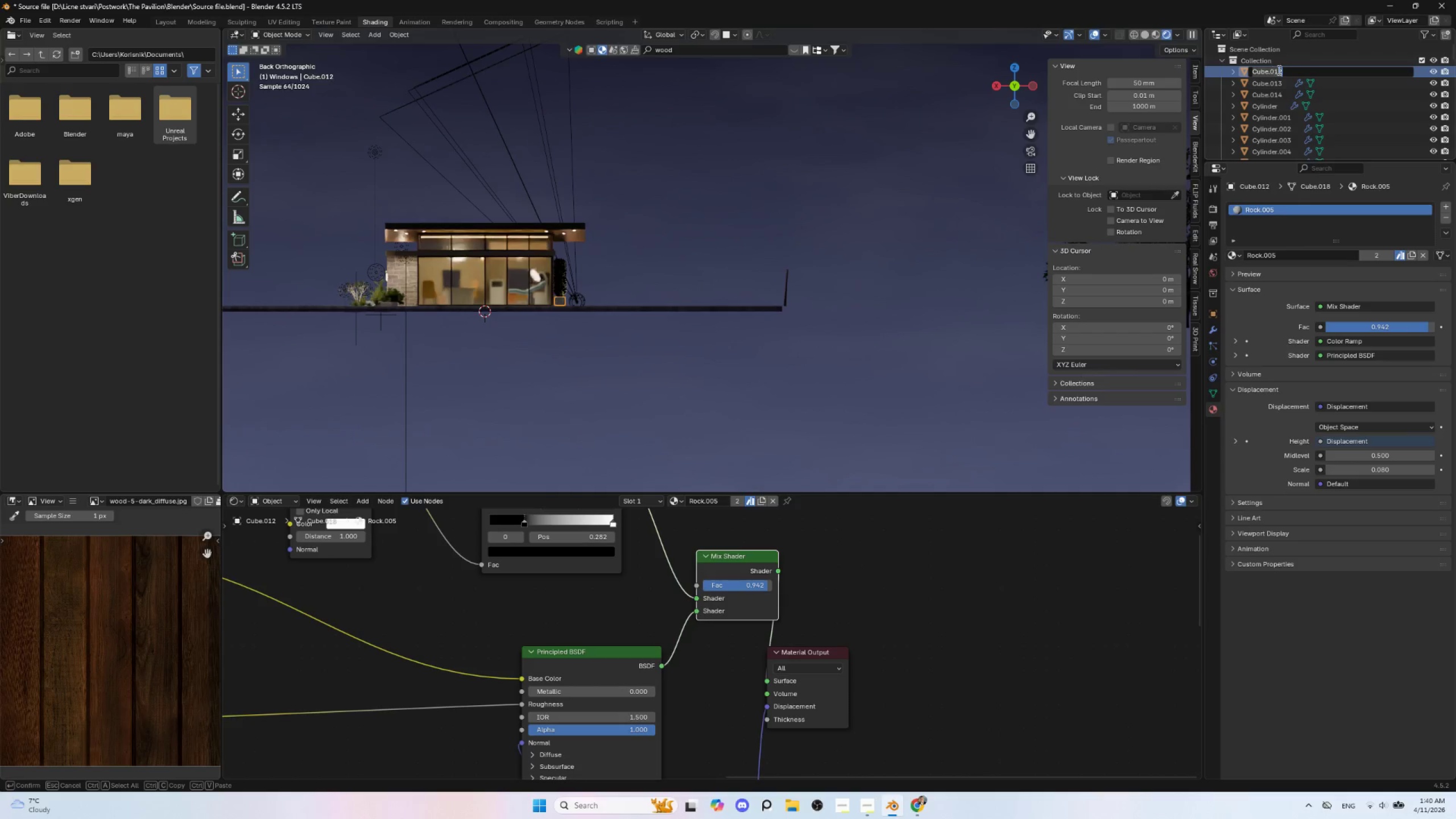 
type(Gardener back 1)
 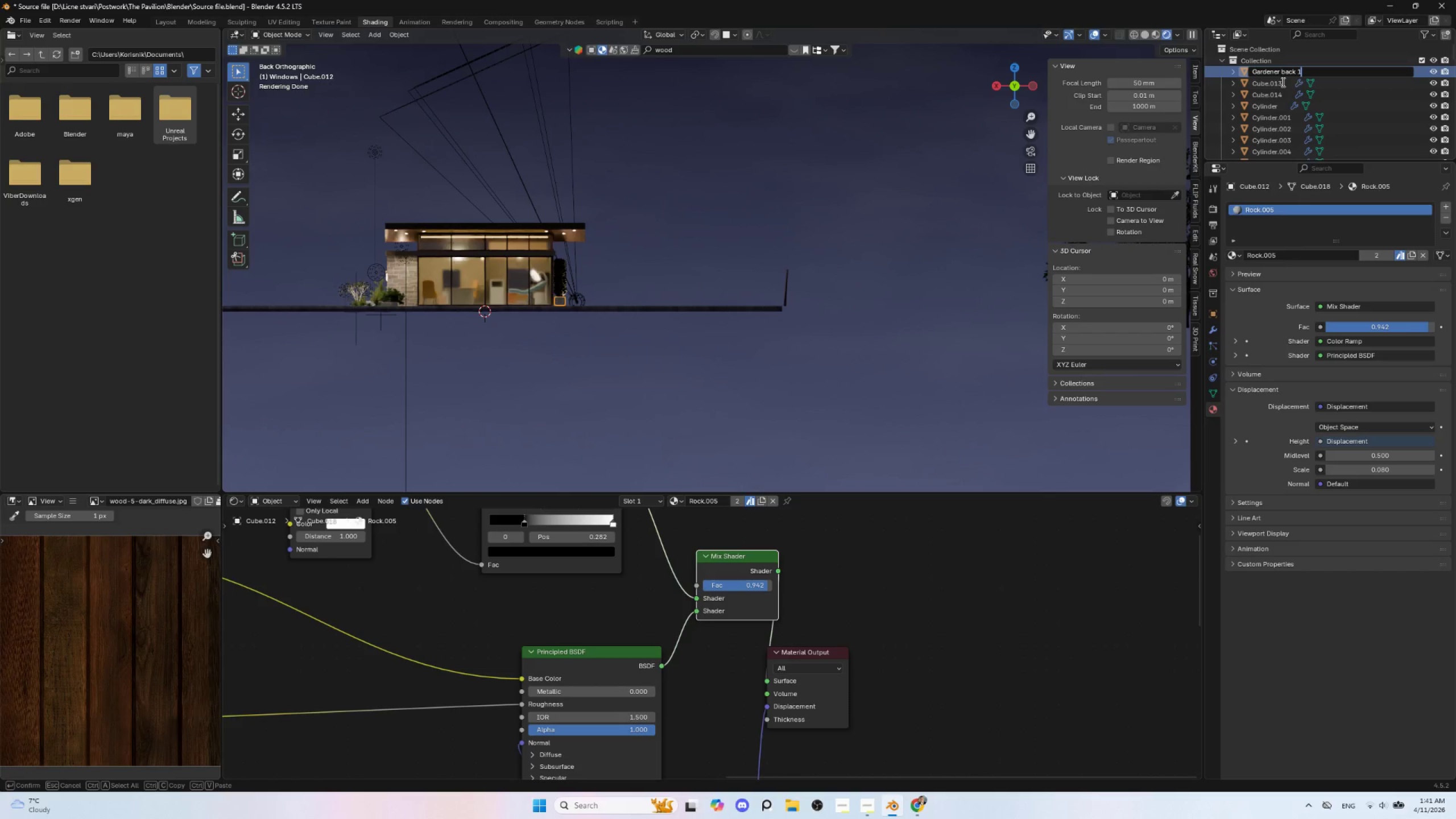 
left_click([1281, 82])
 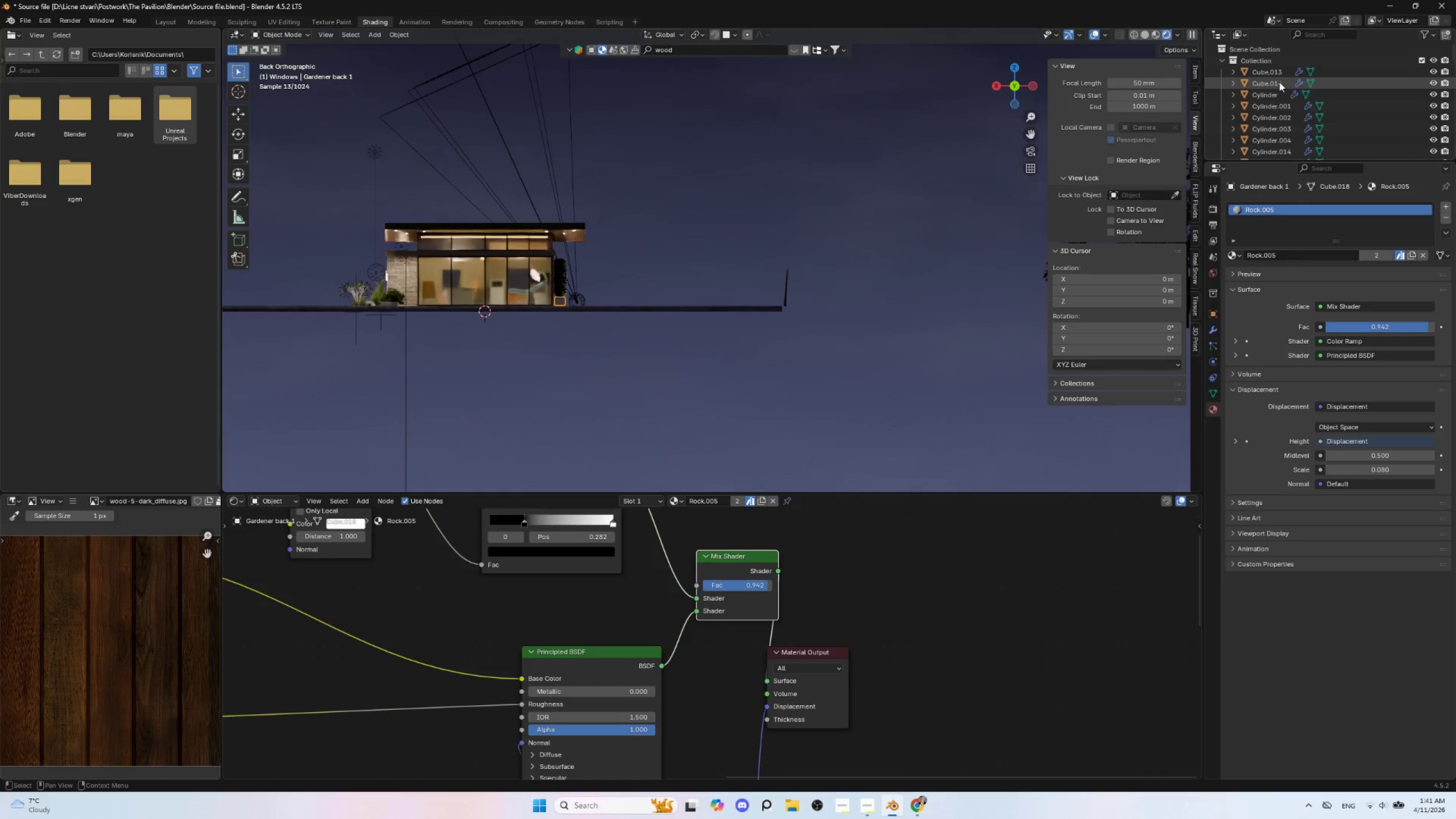 
left_click([1275, 72])
 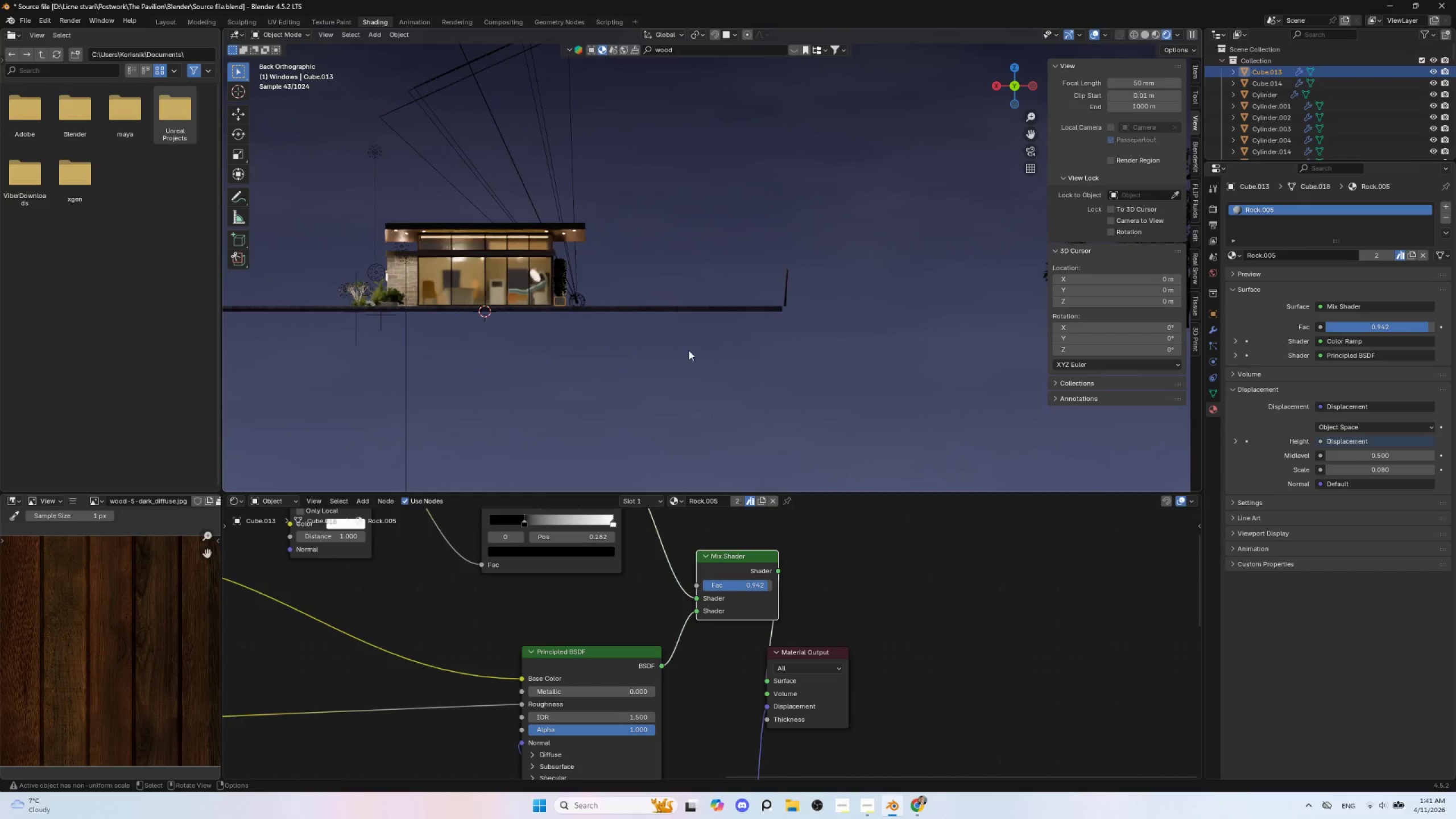 
scroll: coordinate [638, 356], scroll_direction: up, amount: 8.0
 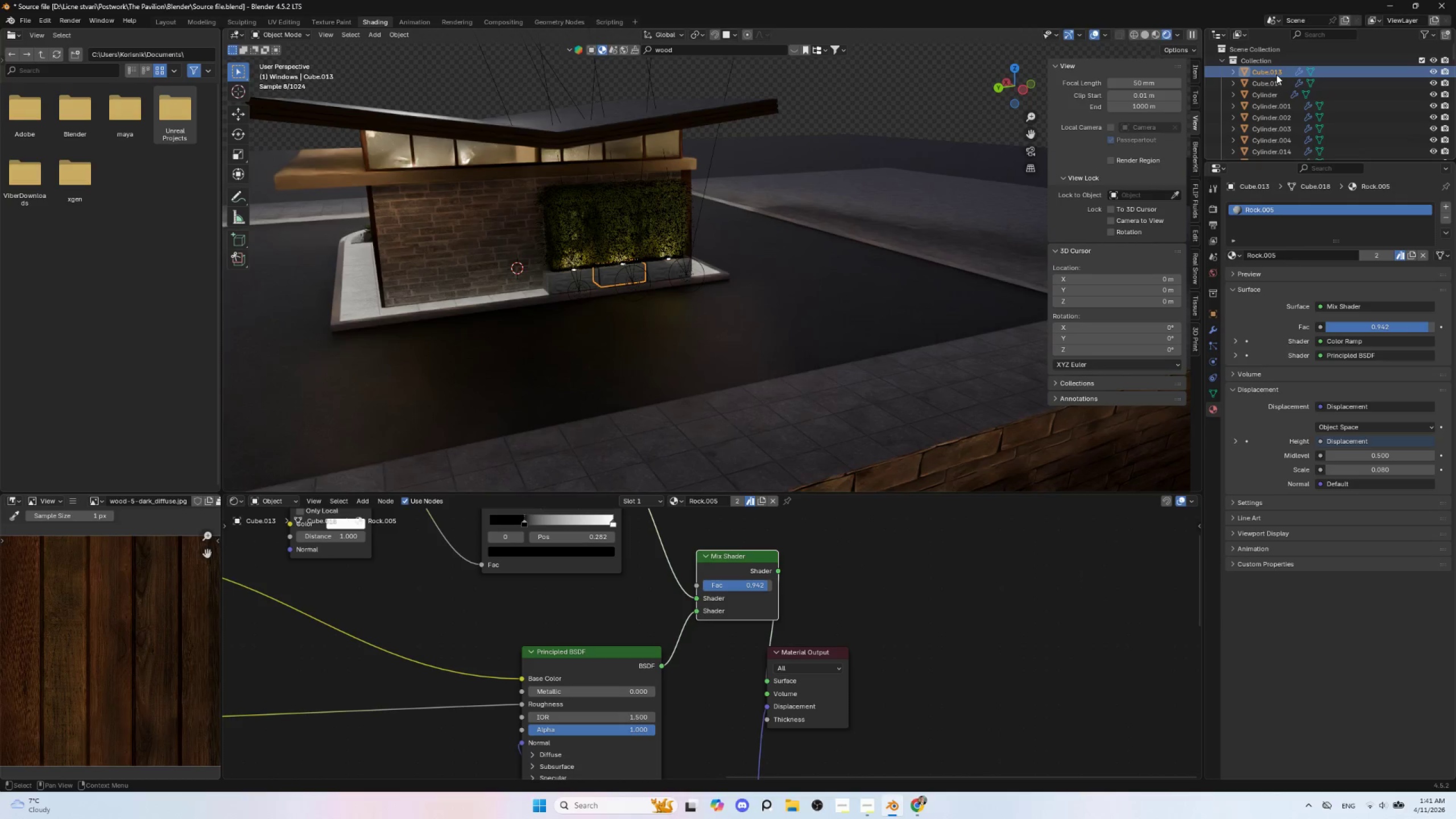 
double_click([1276, 73])
 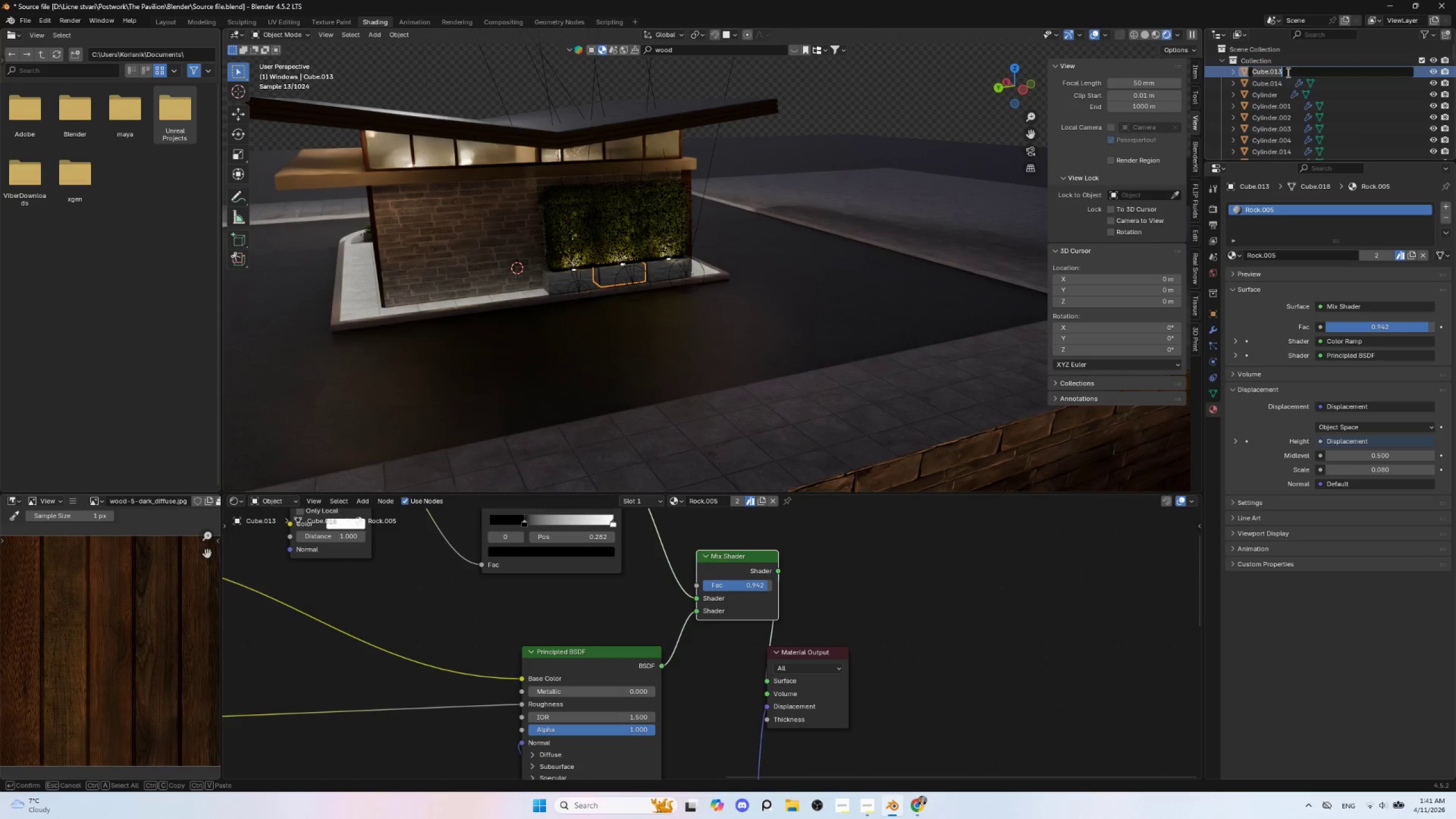 
type(Gardener back 2)
 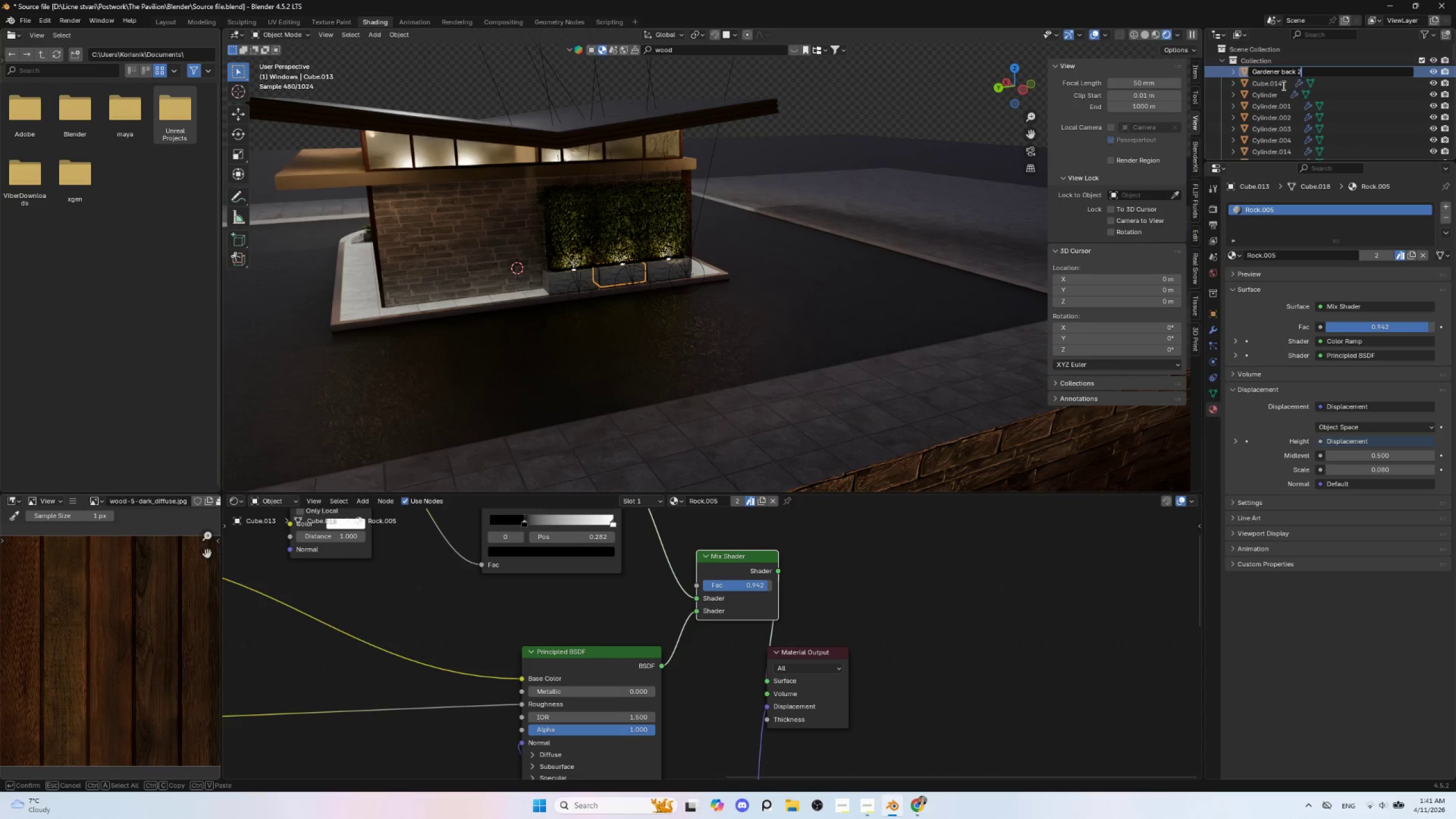 
left_click([1279, 86])
 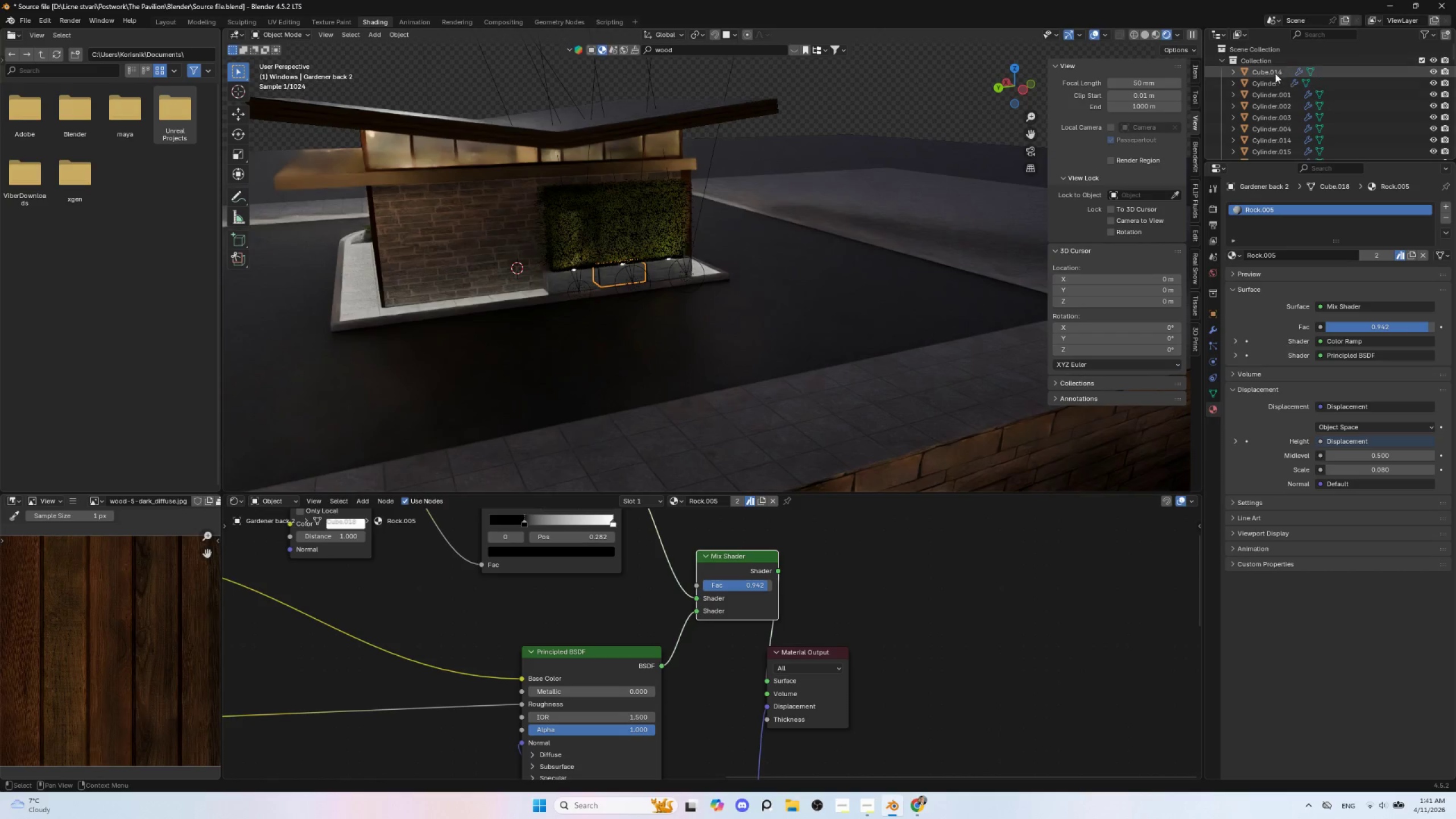 
left_click([1275, 73])
 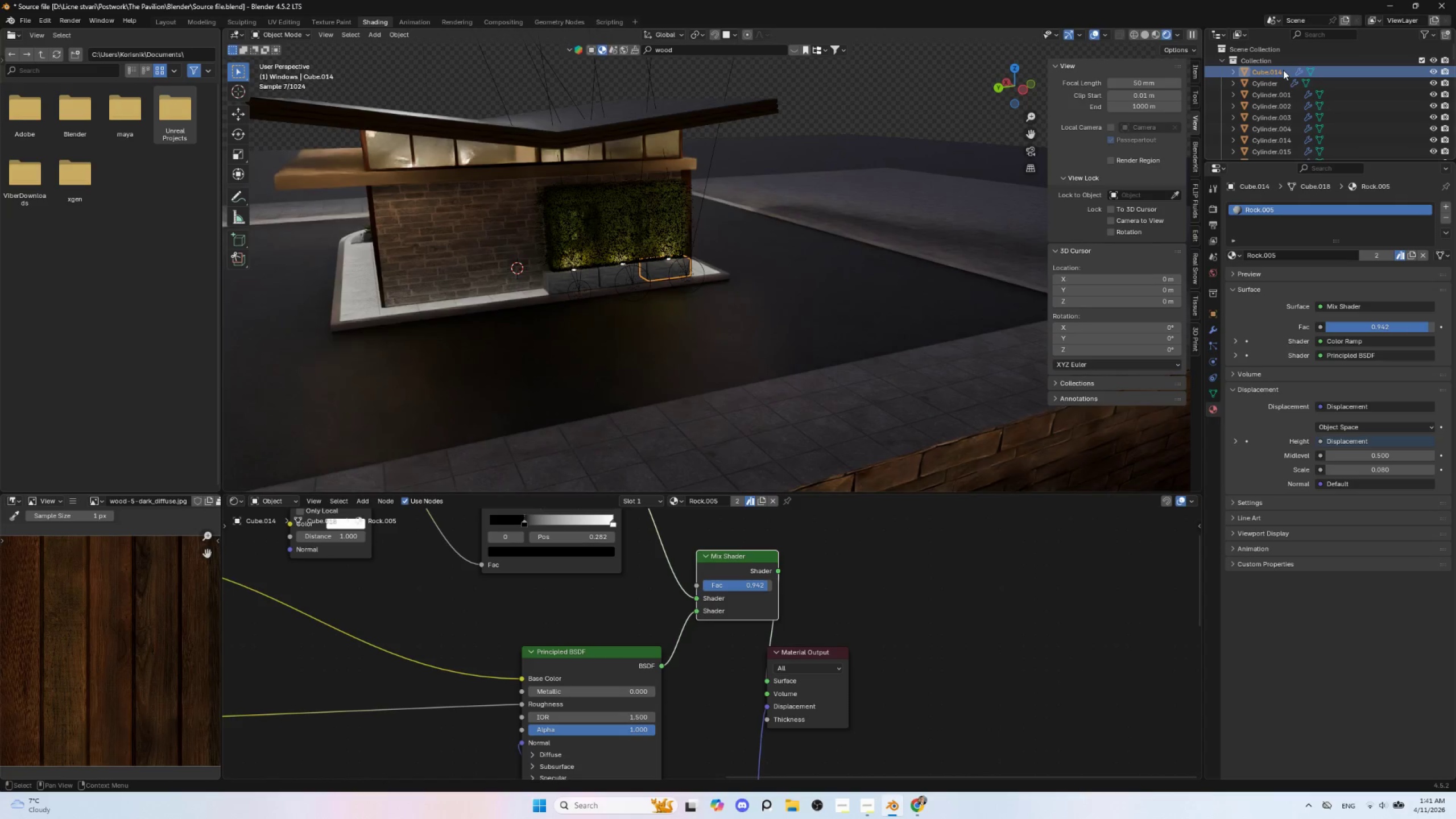 
double_click([1283, 70])
 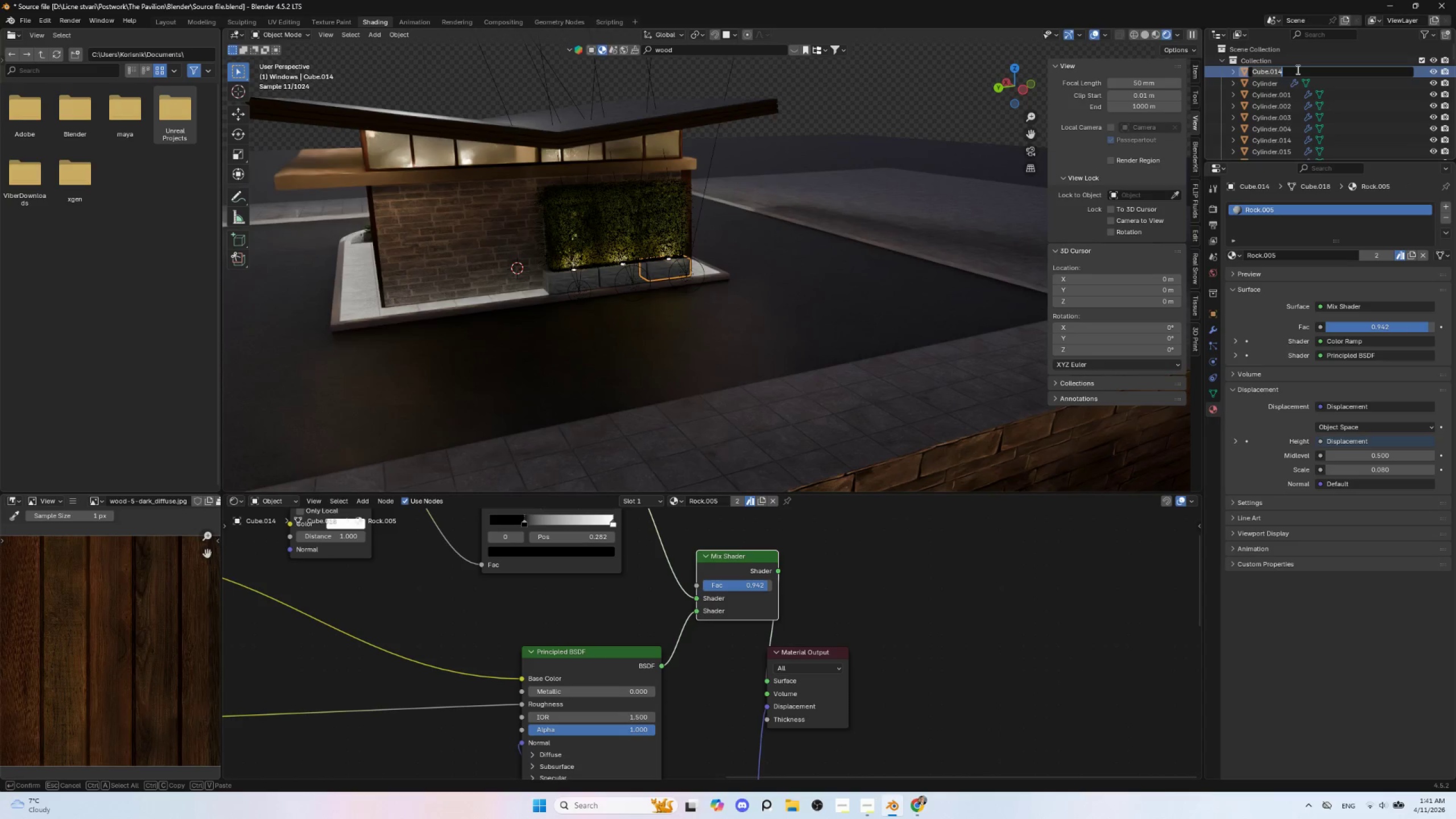 
type(Gardener back 3)
 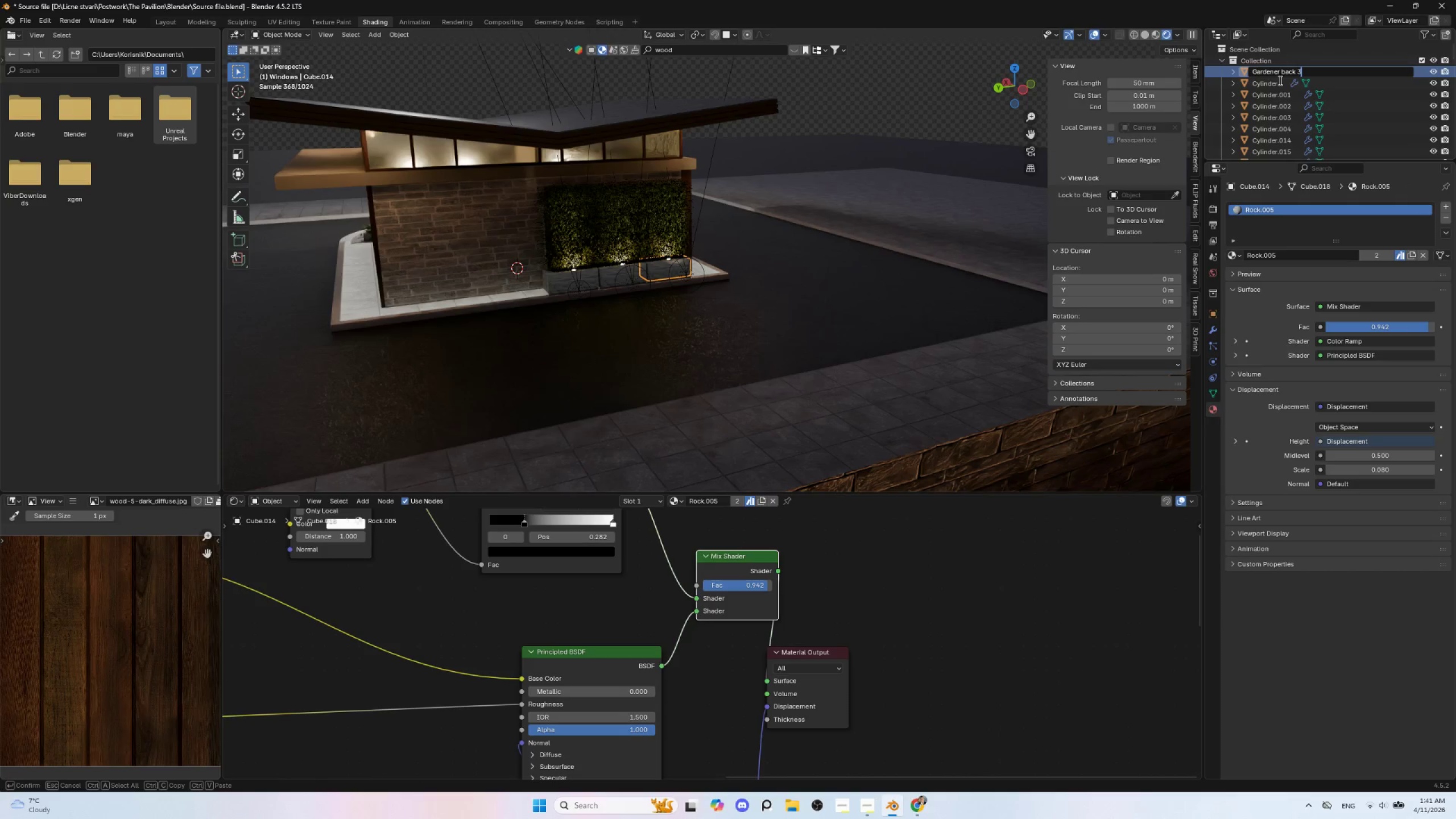 
left_click([1271, 82])
 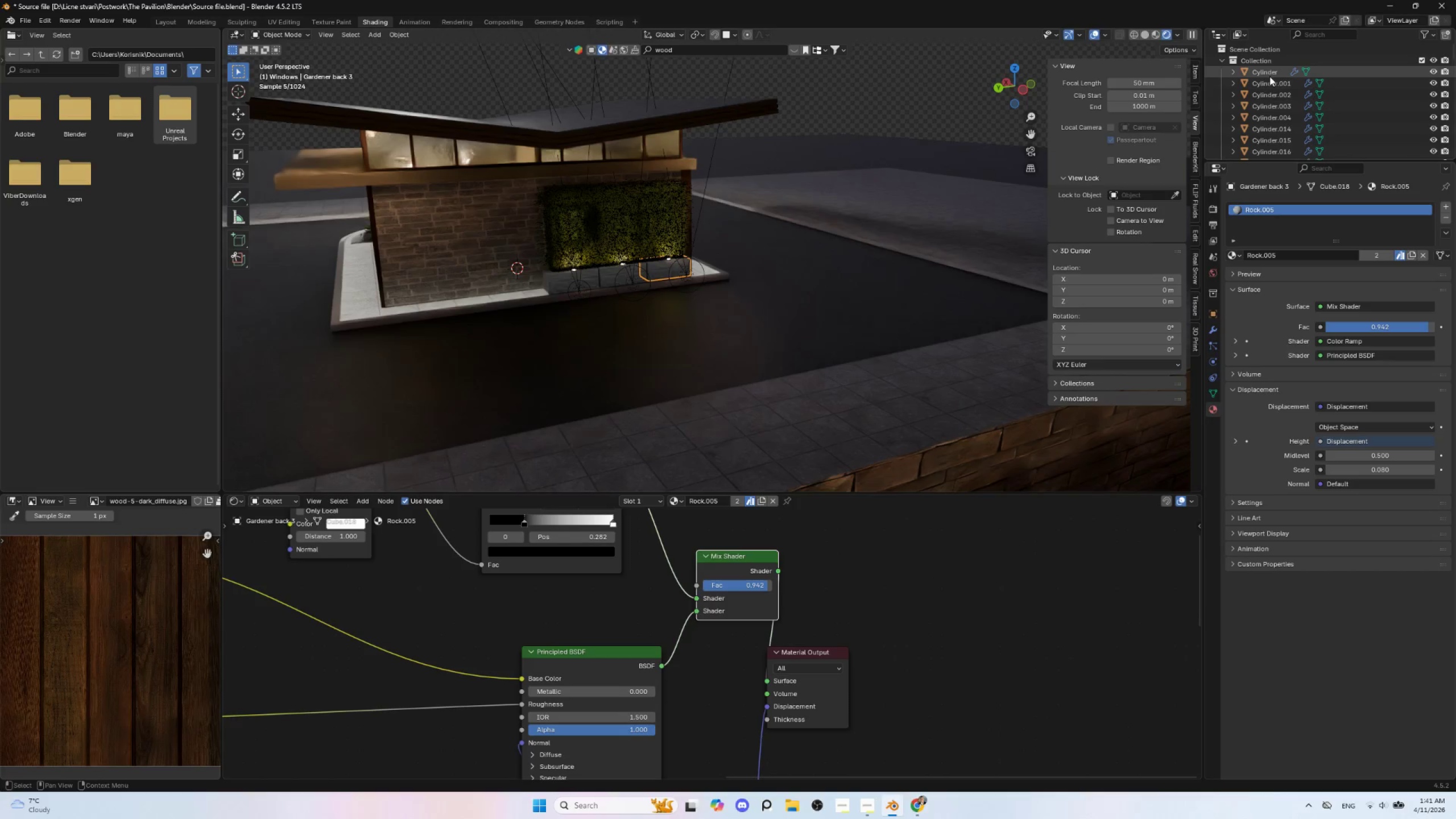 
left_click([1269, 75])
 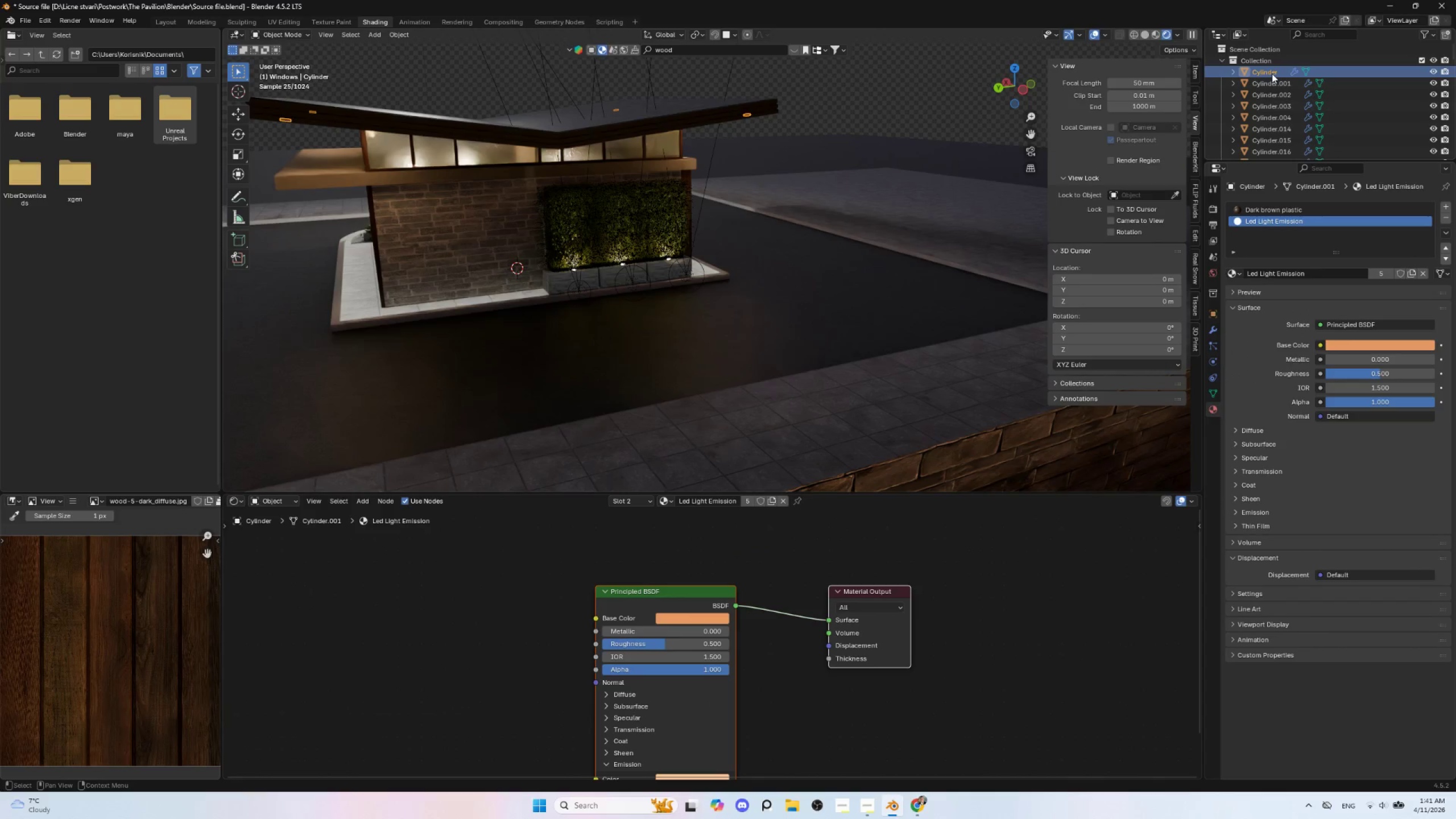 
double_click([1272, 73])
 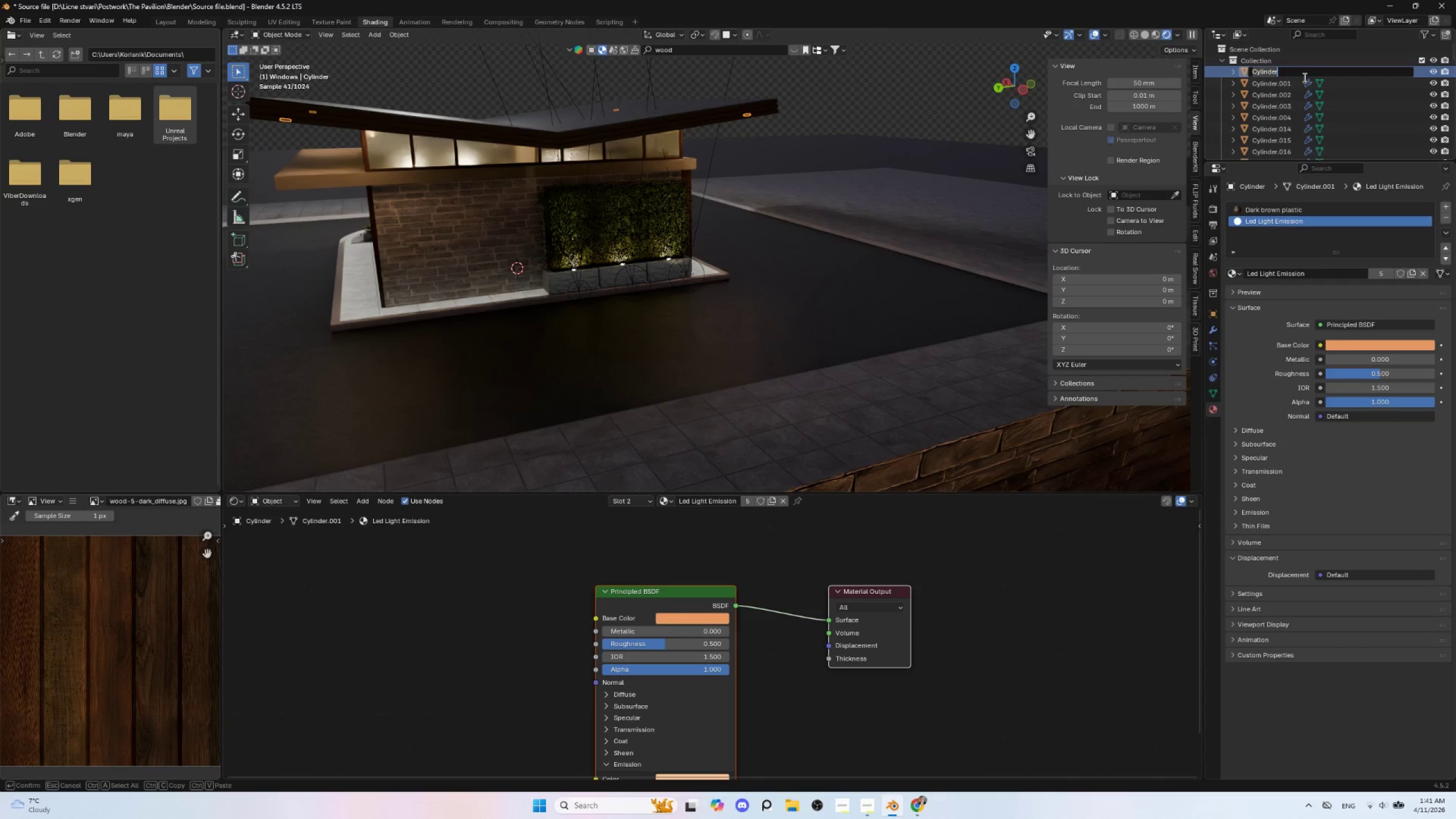 
type(Led point)
 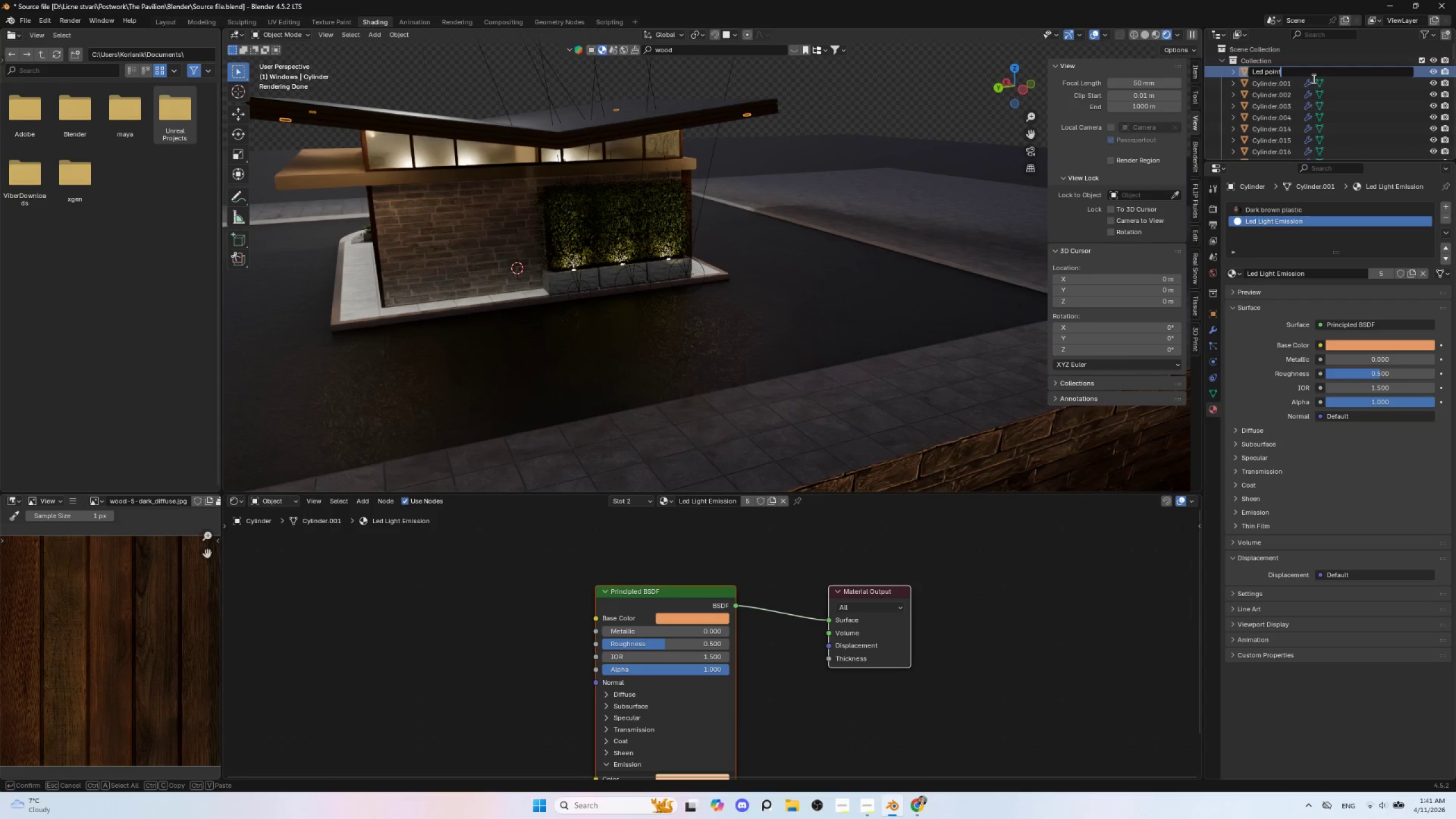 
type( roof)
 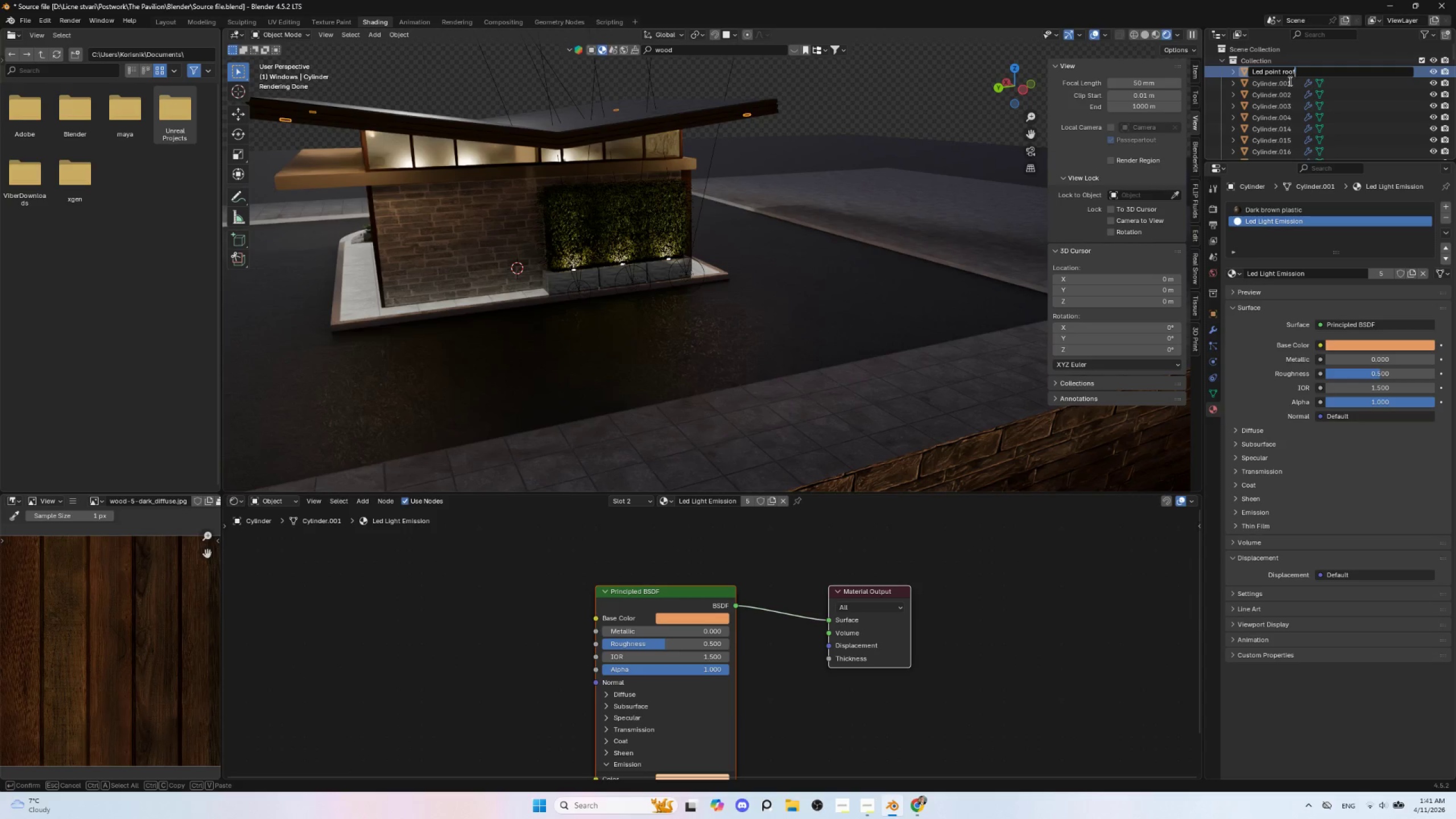 
left_click([1287, 80])
 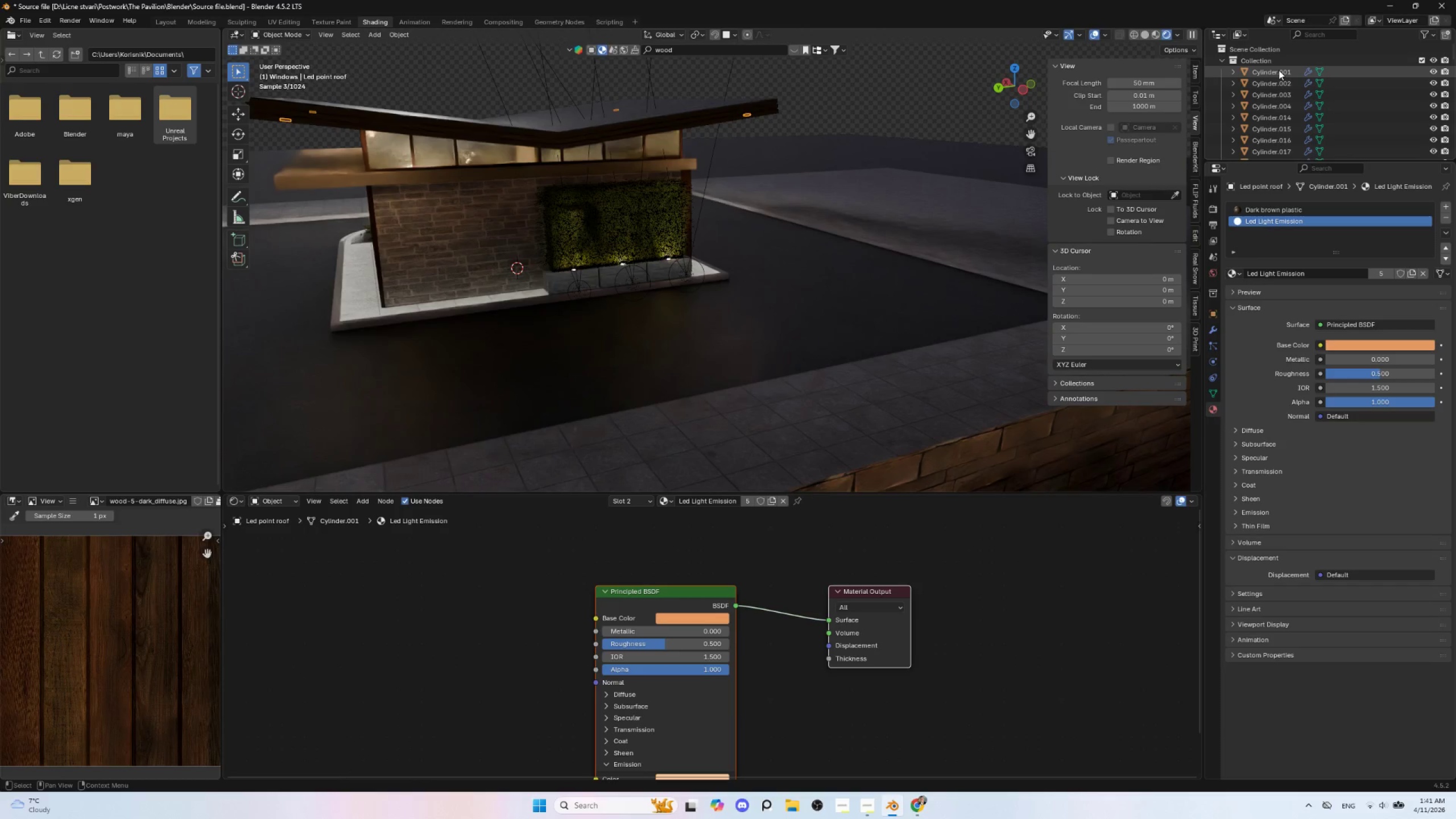 
left_click([1279, 70])
 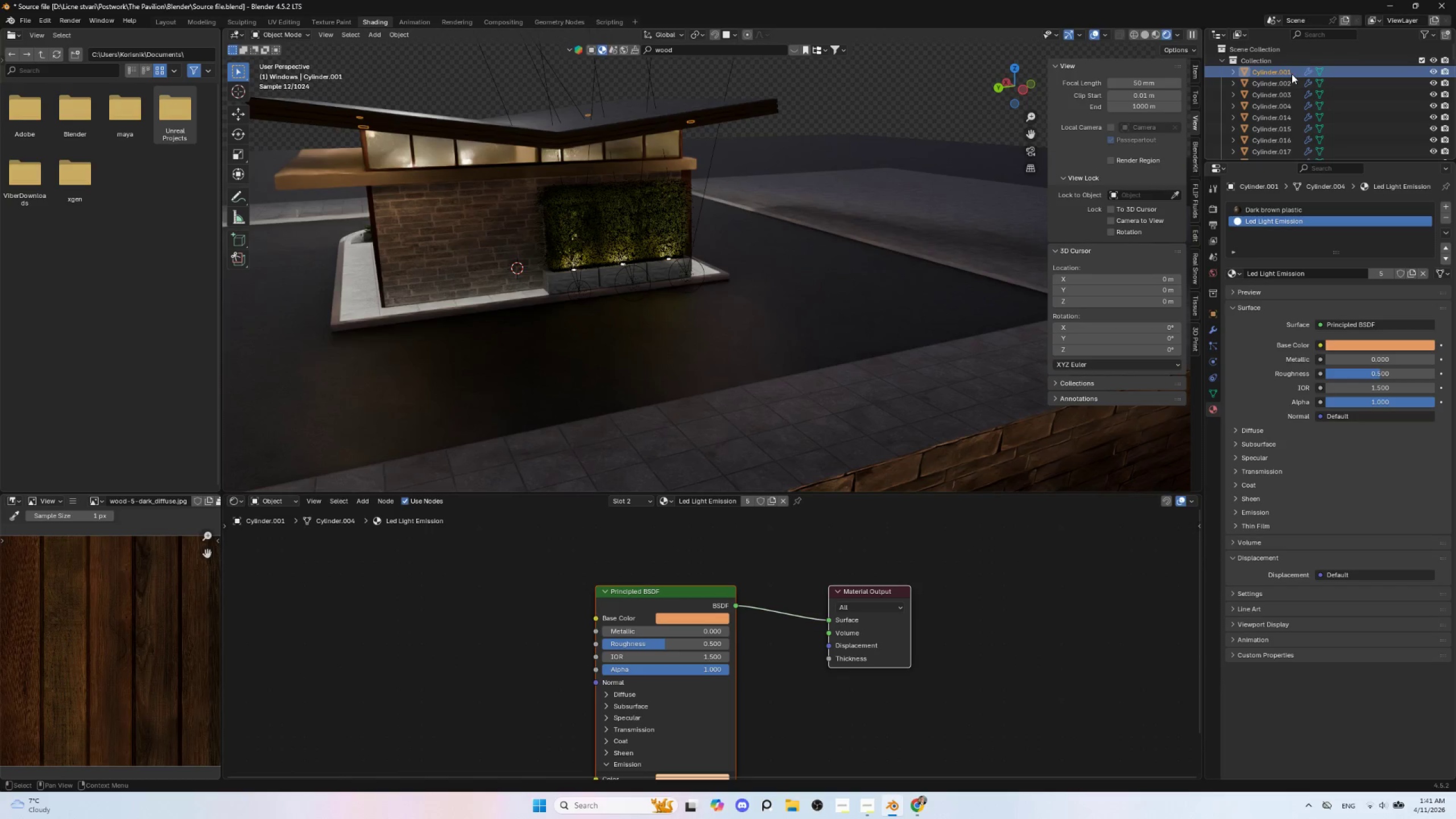 
double_click([1292, 74])
 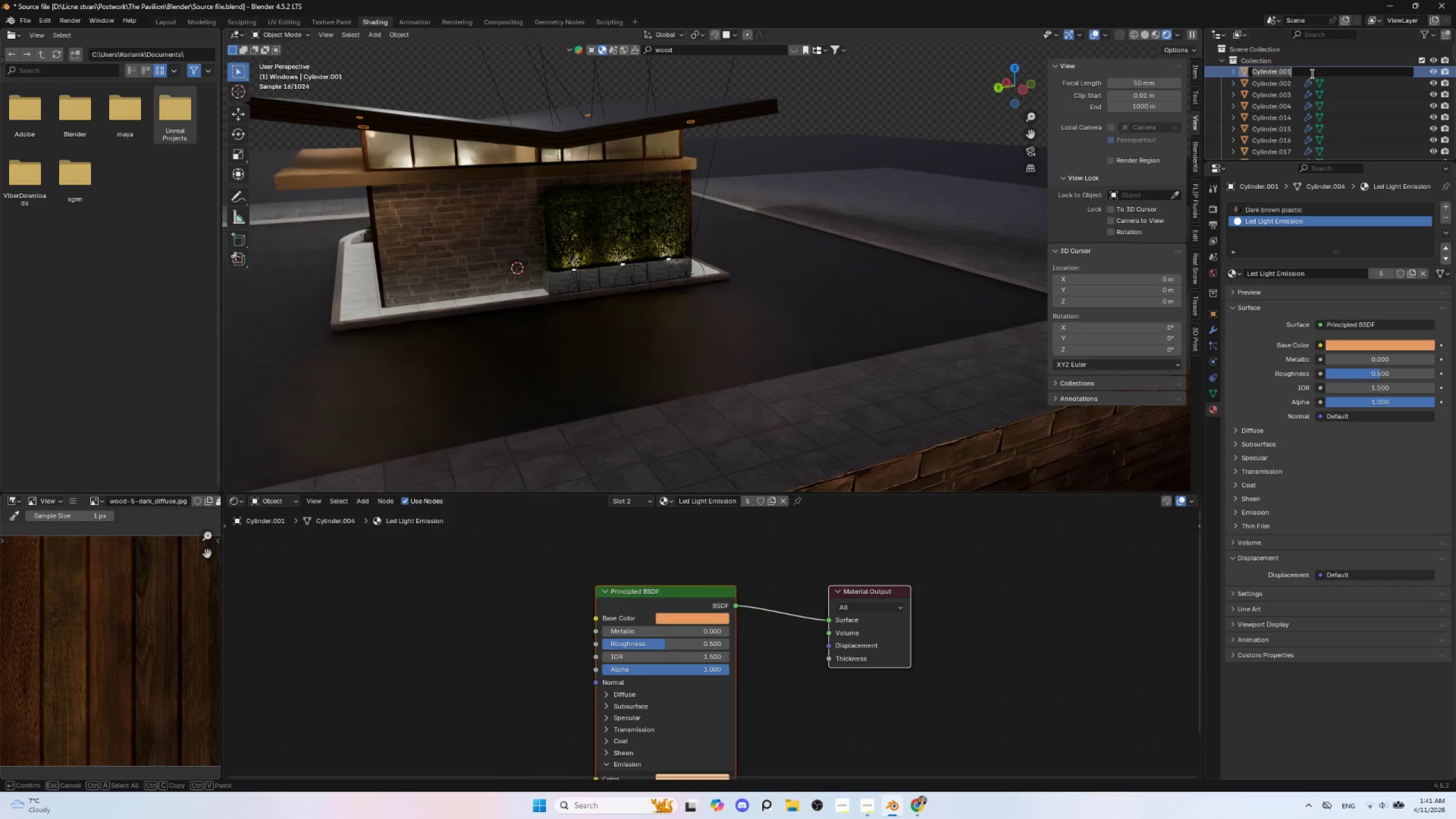 
type(Led point roof 2)
 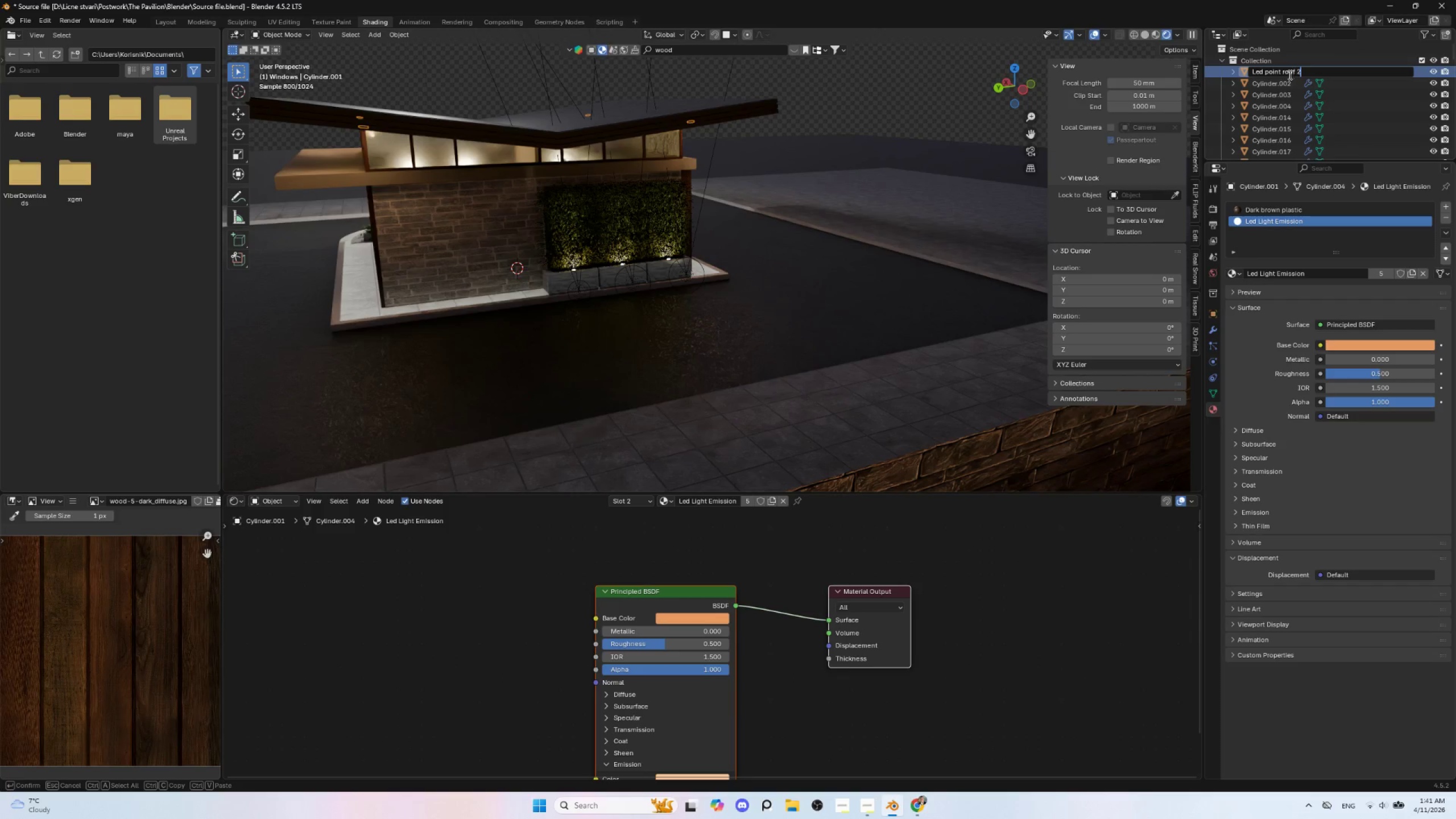 
left_click([1272, 81])
 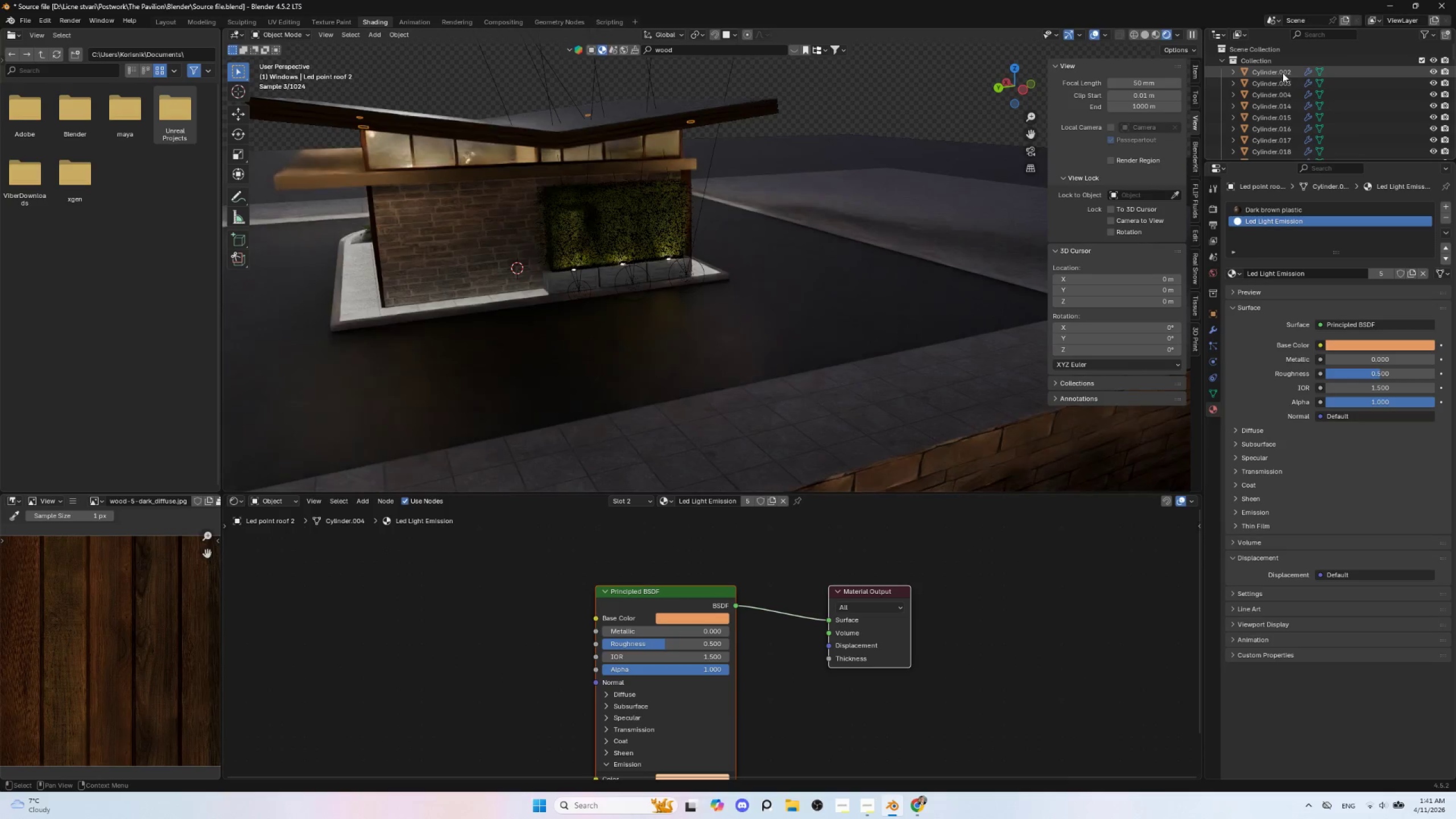 
left_click([1283, 73])
 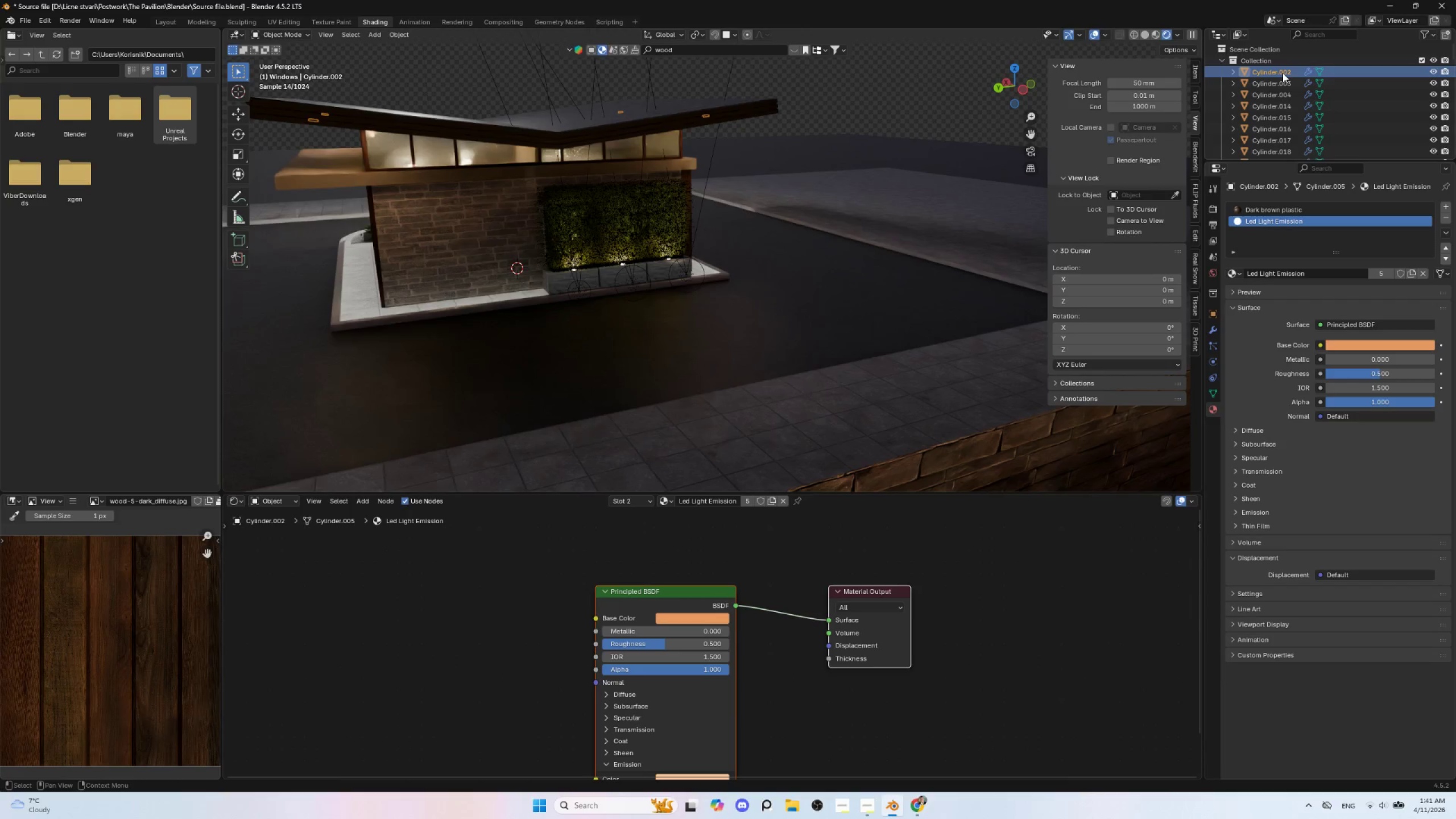 
double_click([1283, 73])
 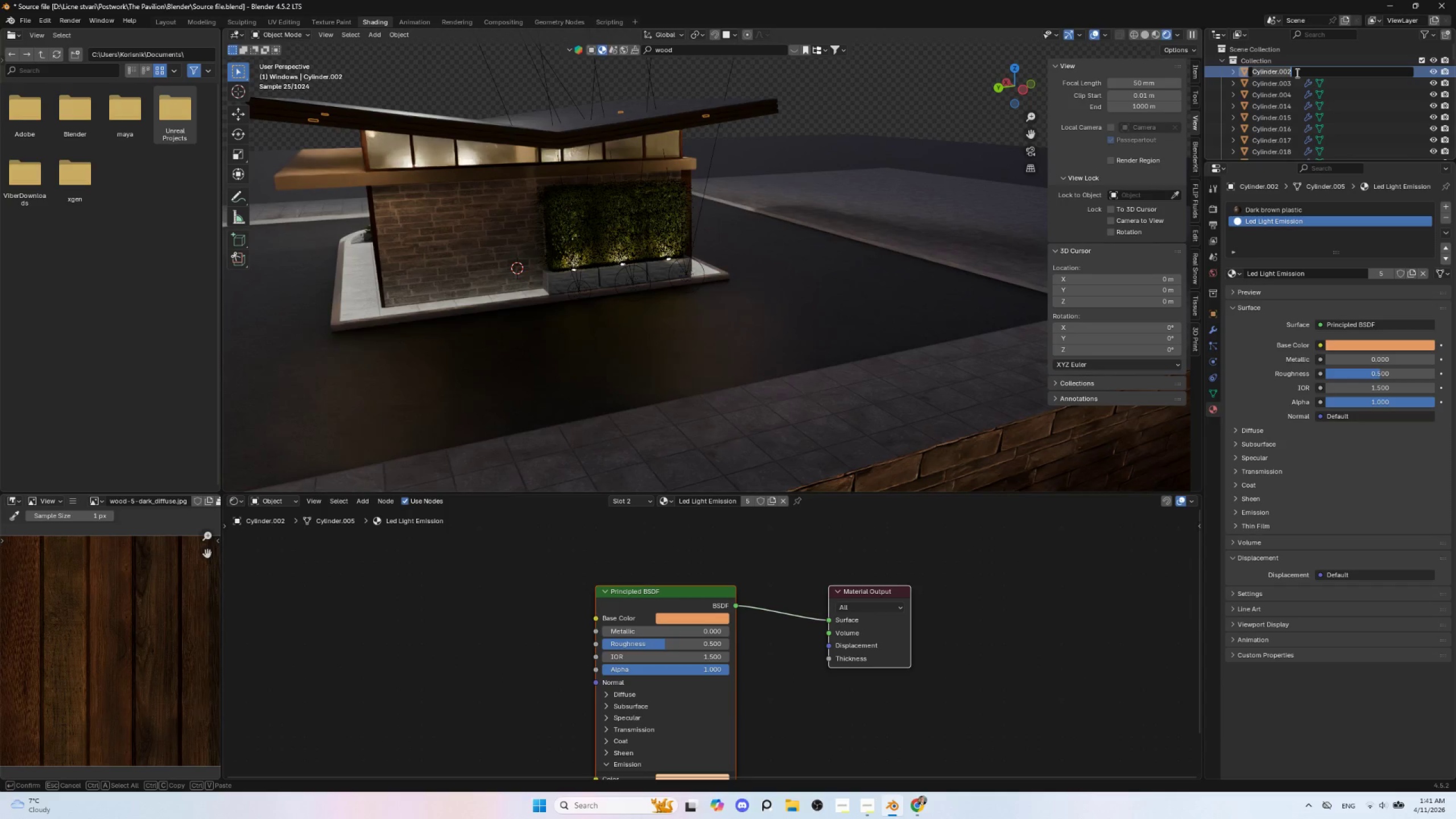 
type(Led point roof 3)
 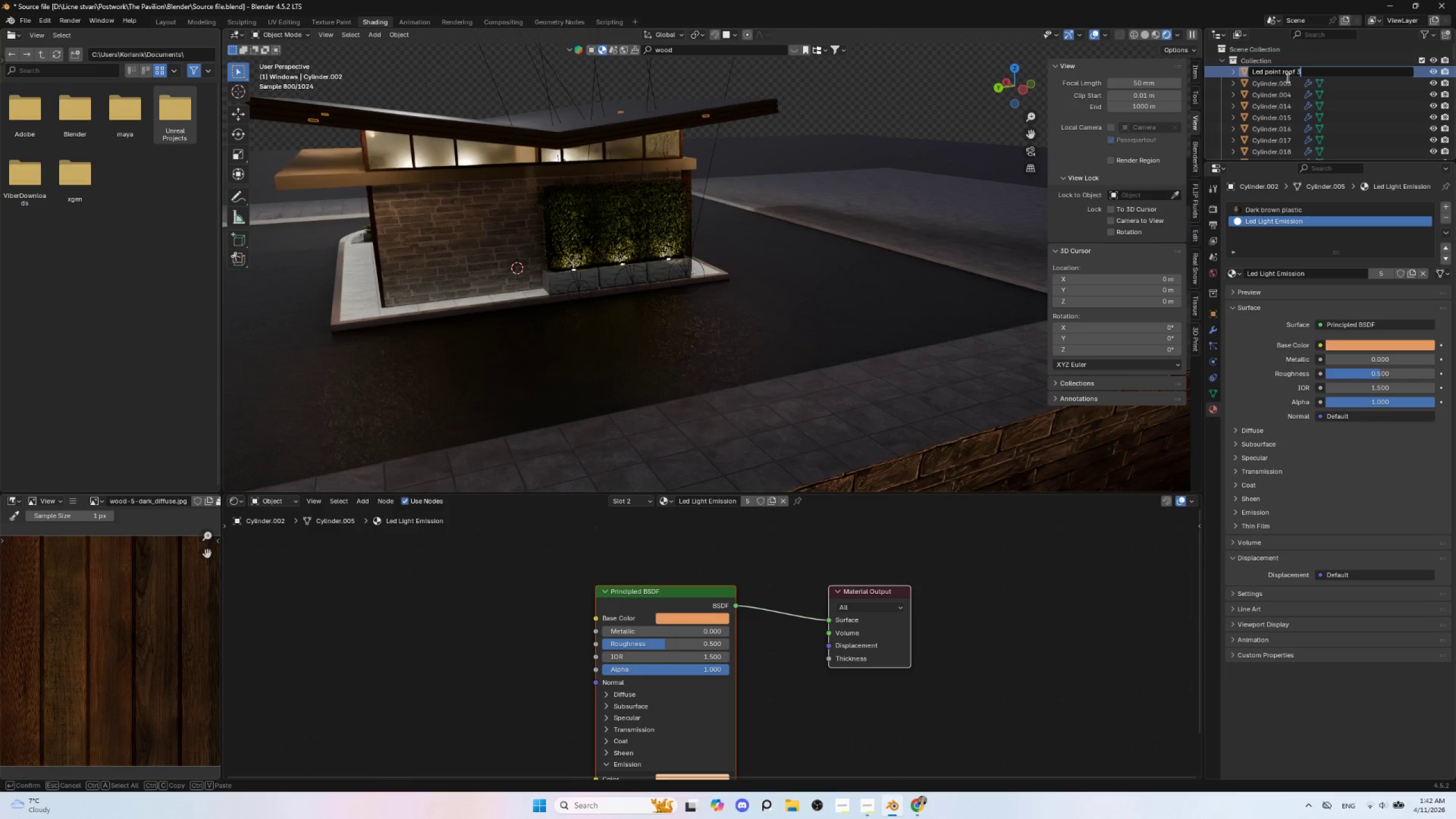 
left_click([1284, 78])
 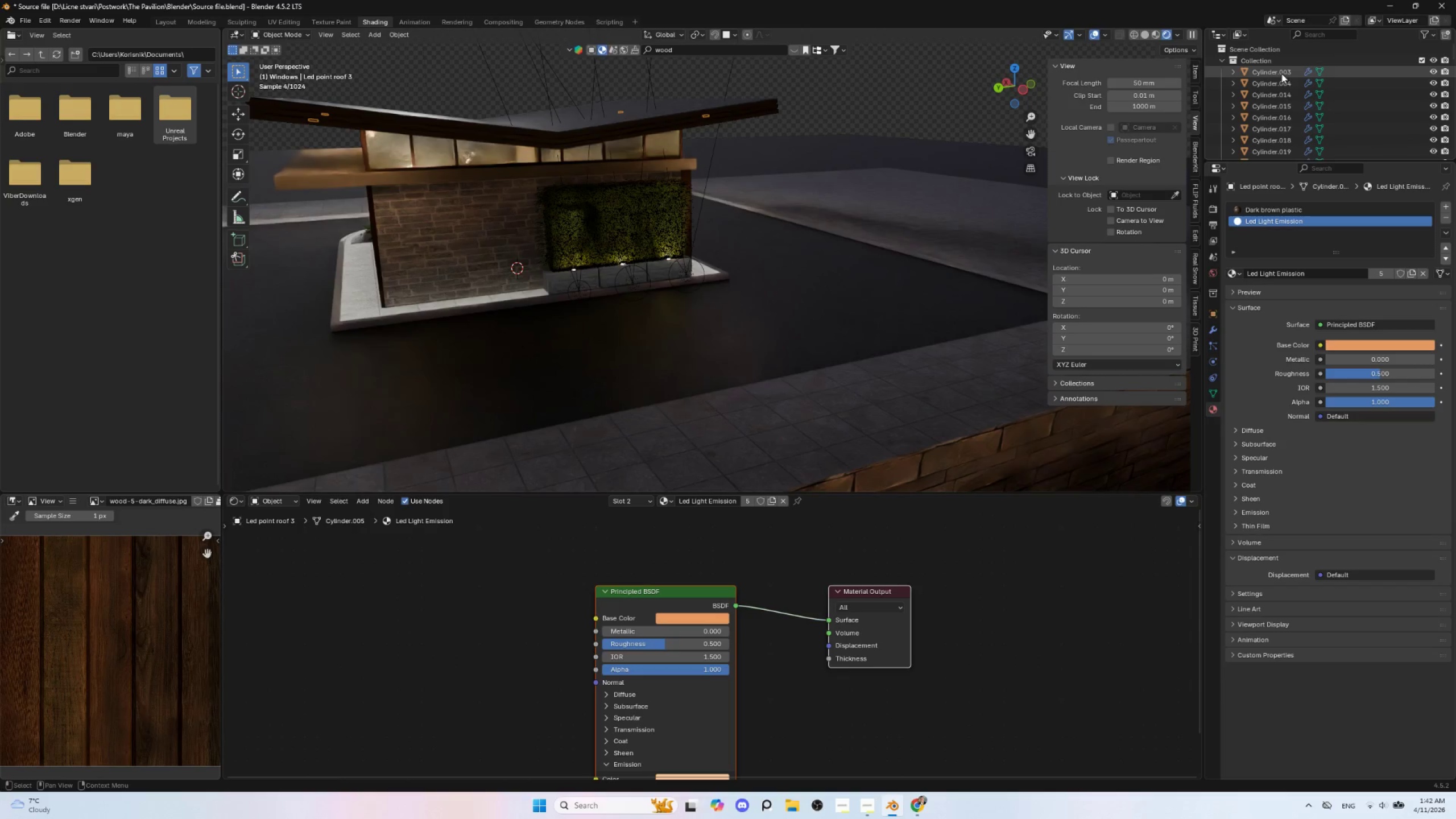 
left_click([1281, 73])
 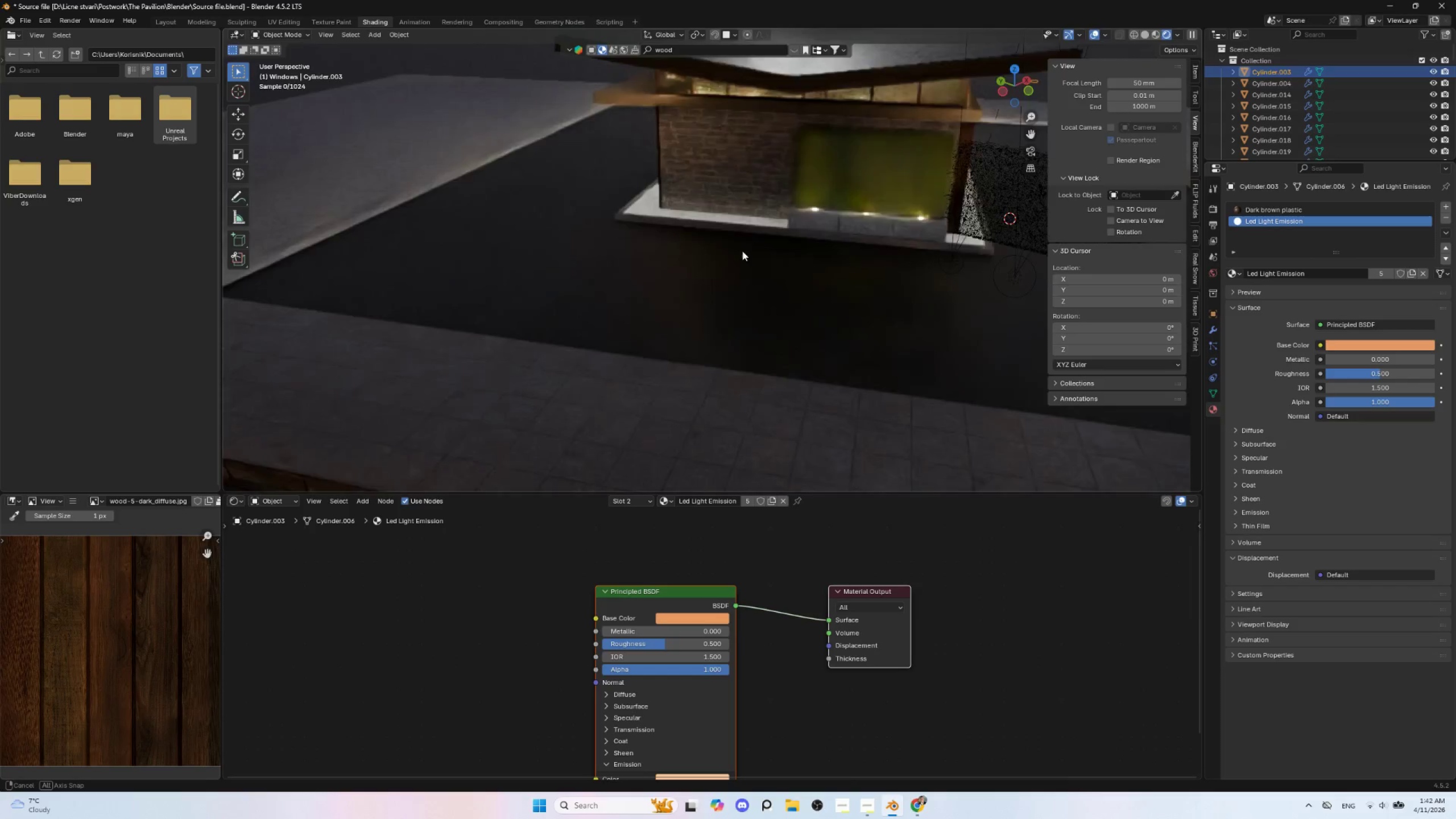 
scroll: coordinate [814, 266], scroll_direction: down, amount: 4.0
 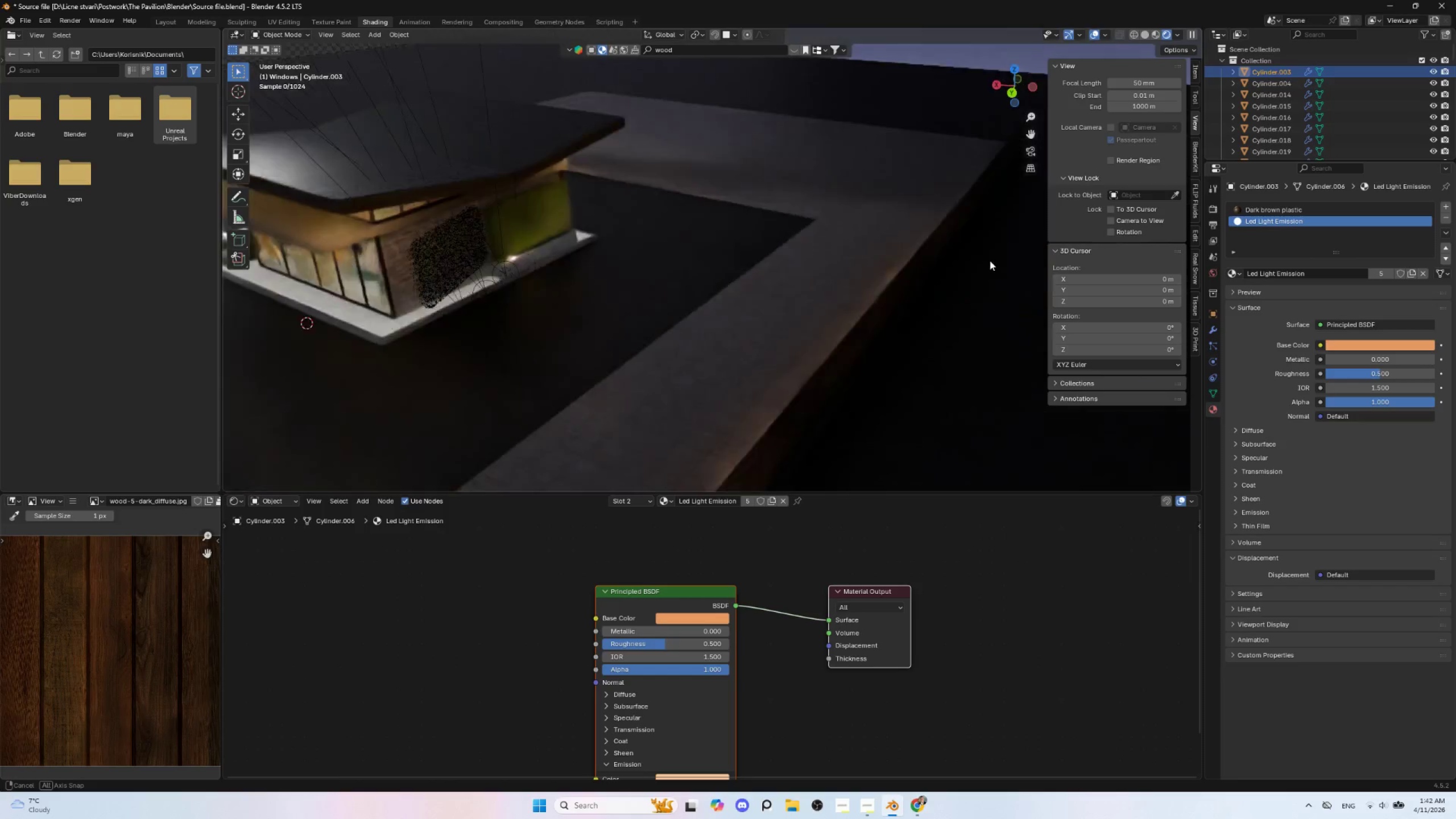 
hold_key(key=ShiftLeft, duration=0.73)
 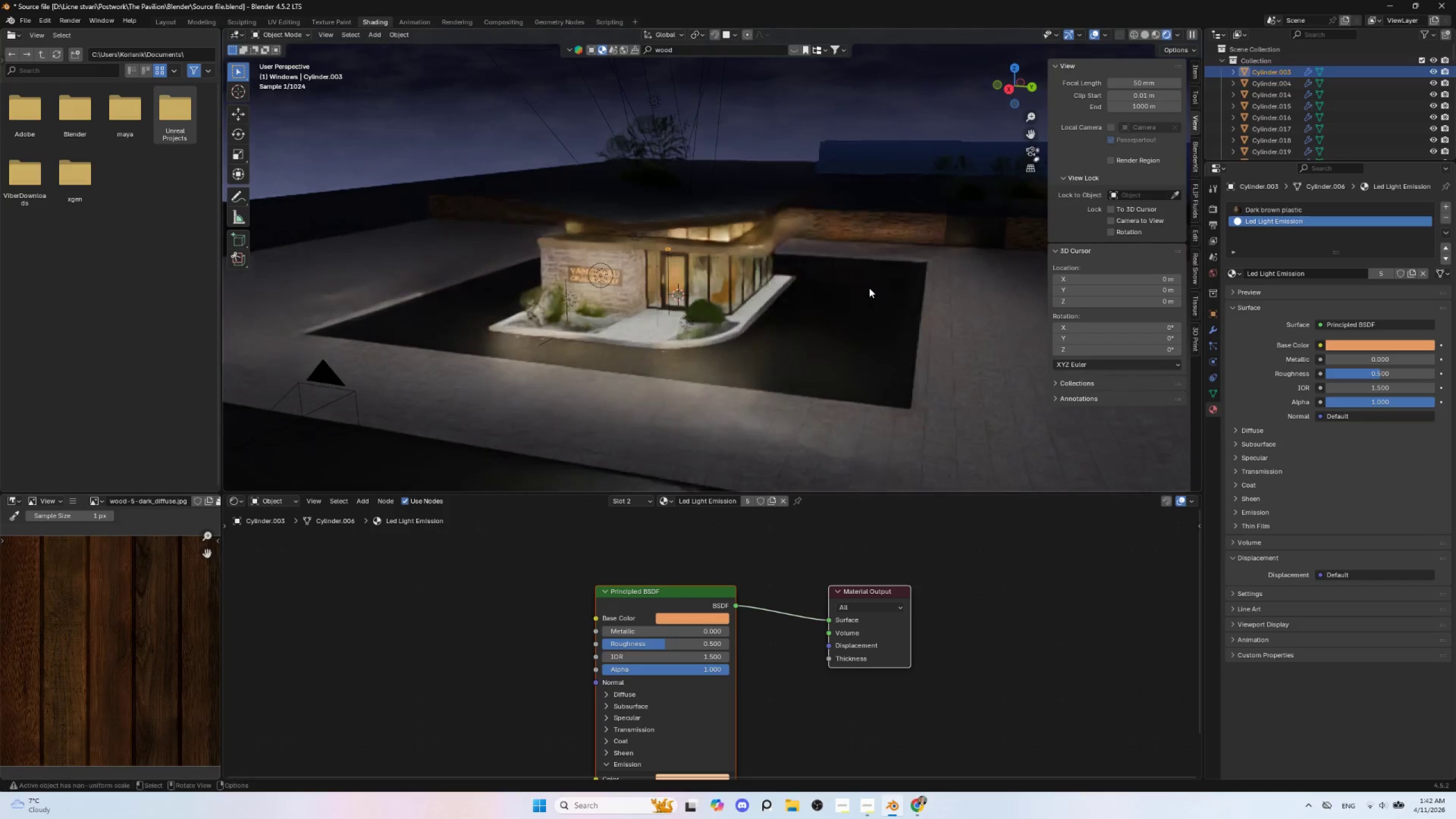 
scroll: coordinate [590, 309], scroll_direction: down, amount: 3.0
 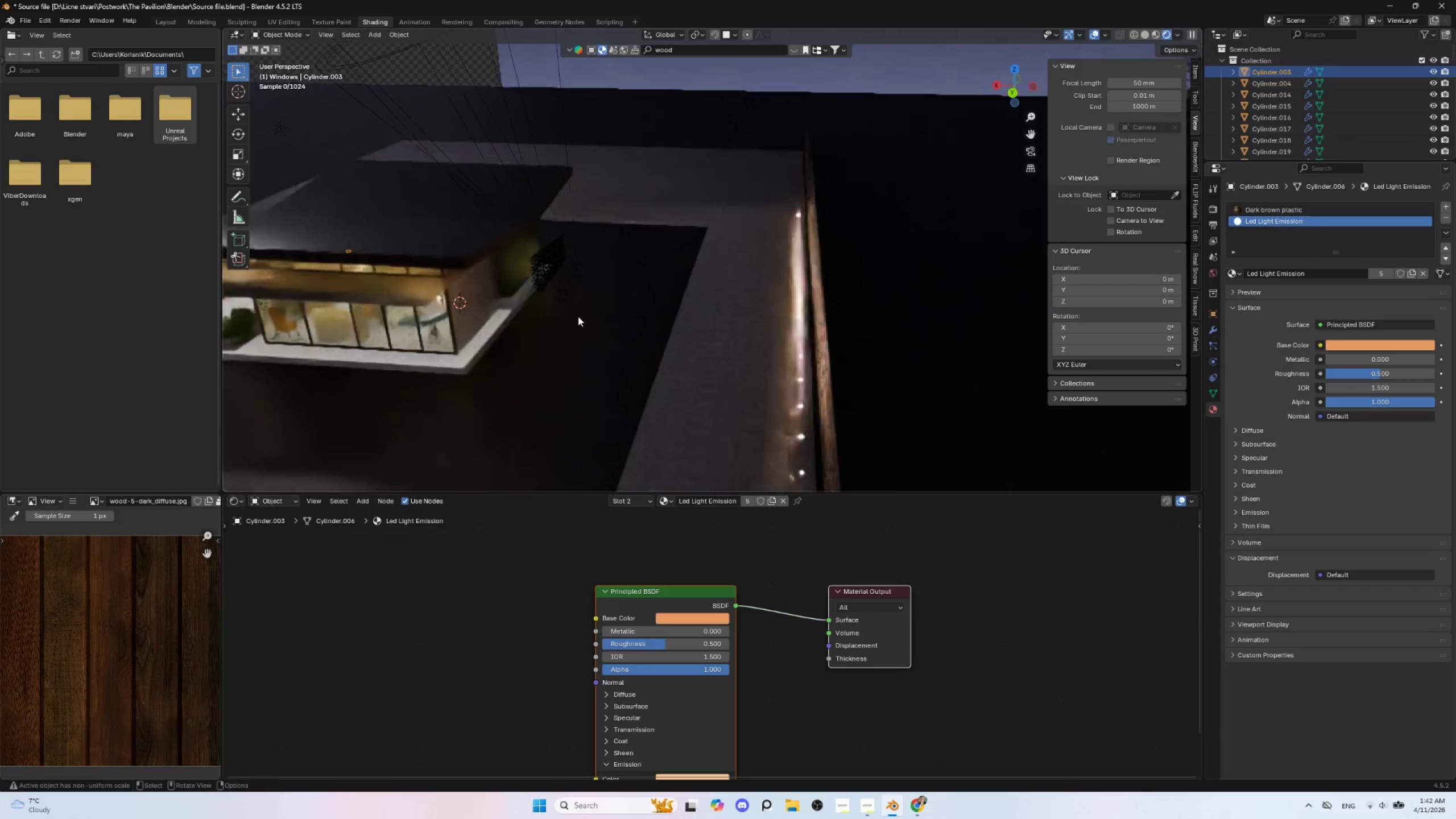 
scroll: coordinate [747, 322], scroll_direction: up, amount: 5.0
 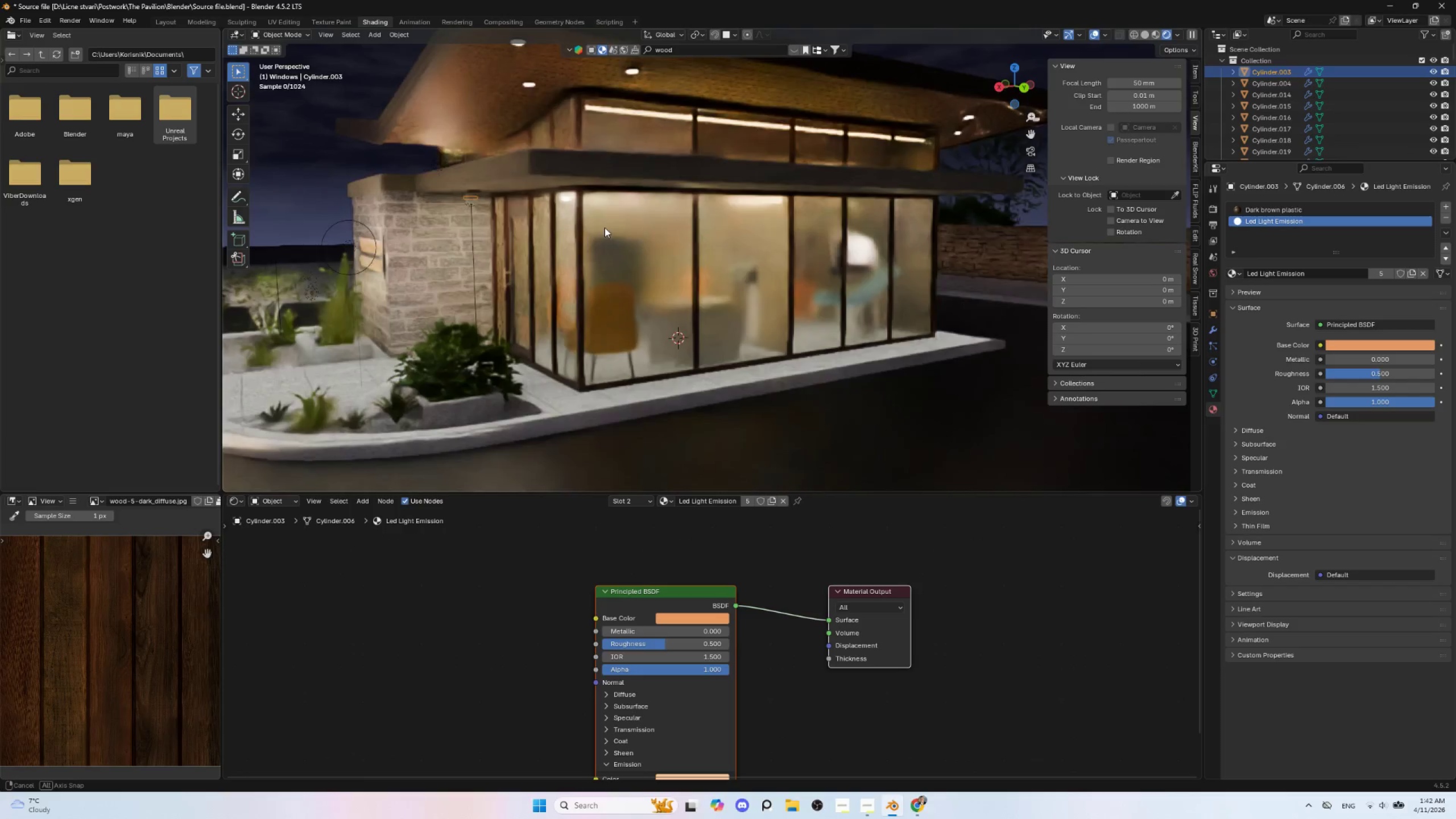 
wait(8.62)
 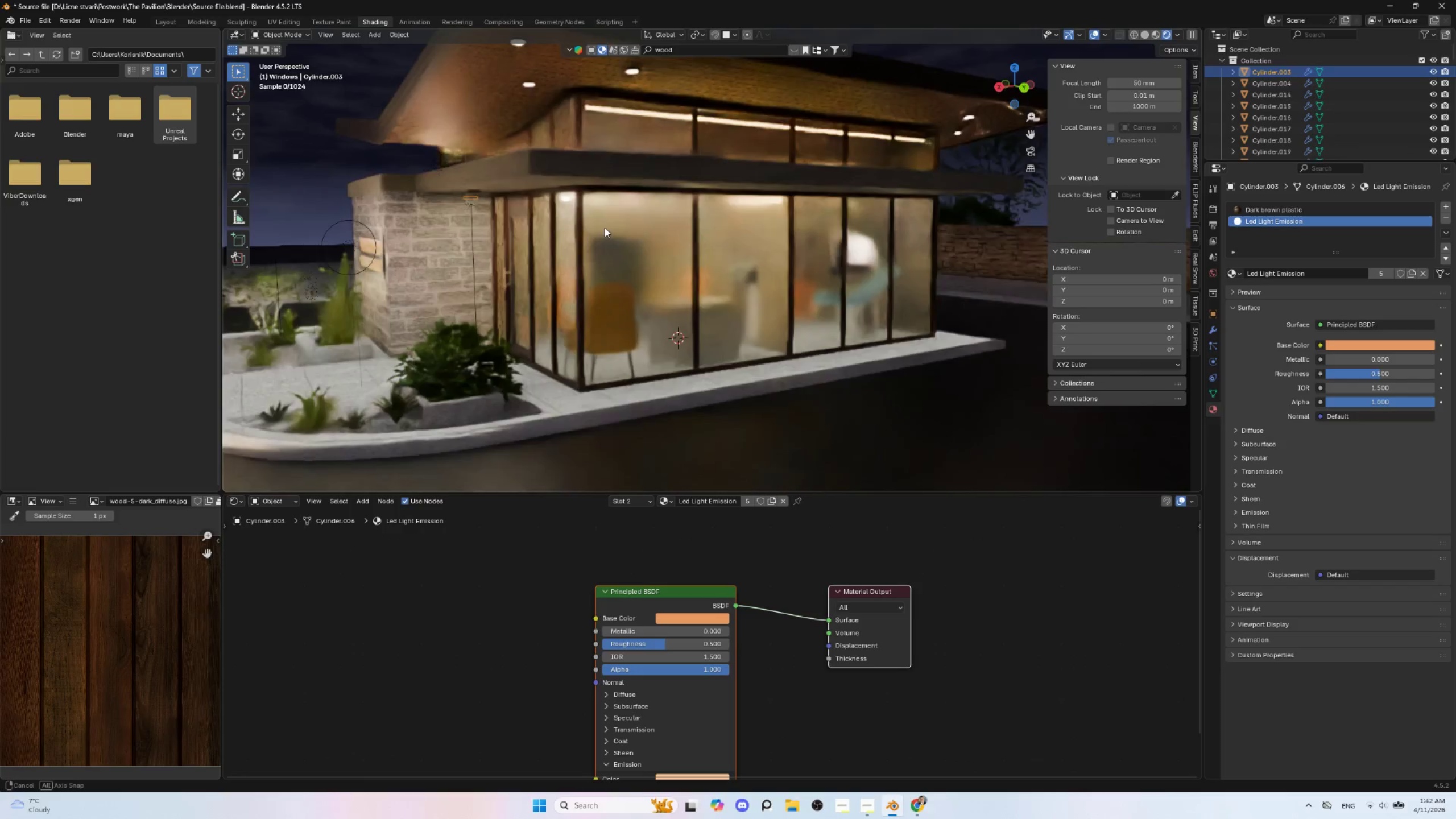 
double_click([1279, 72])
 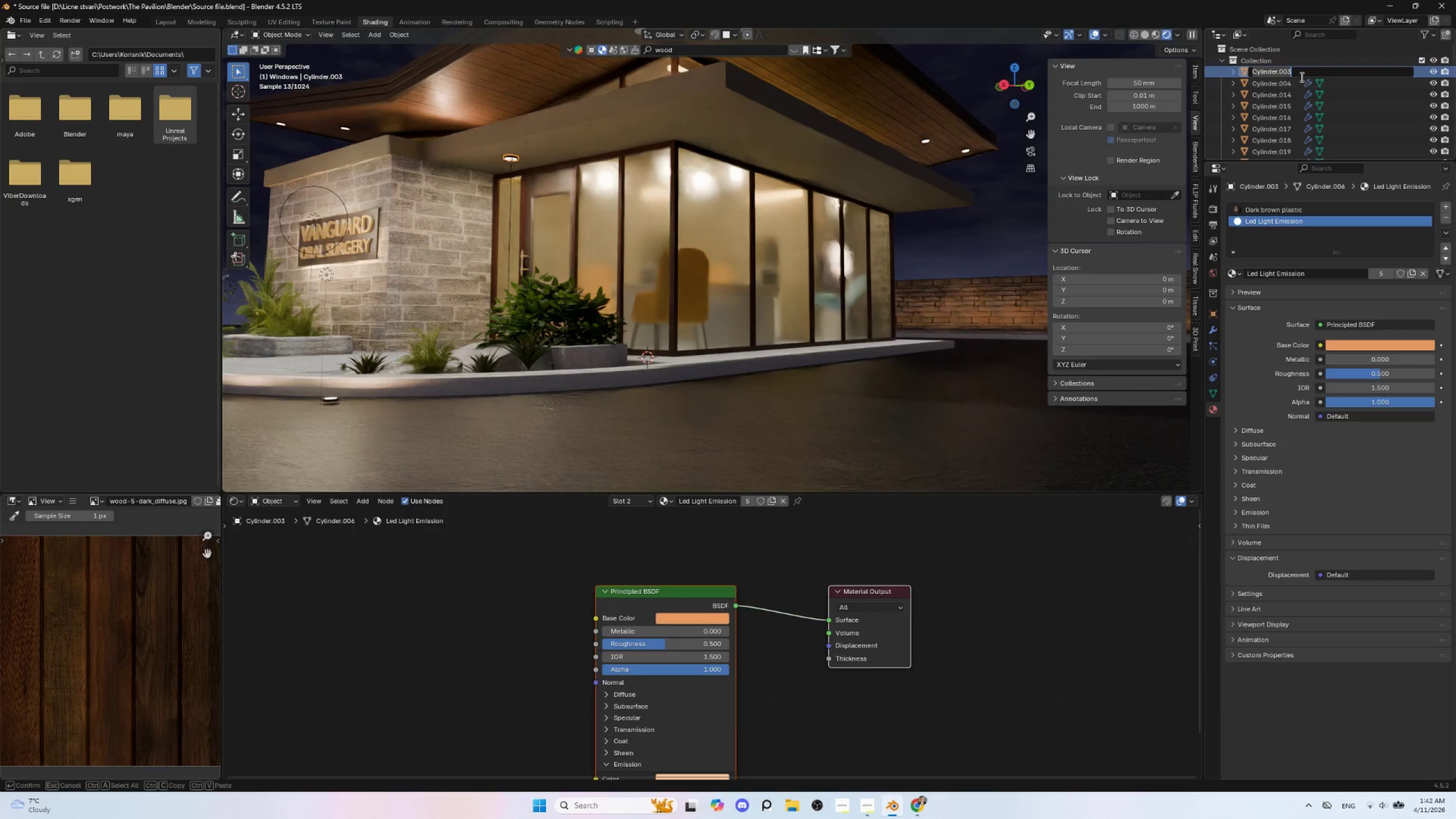 
type(Led point entrance)
 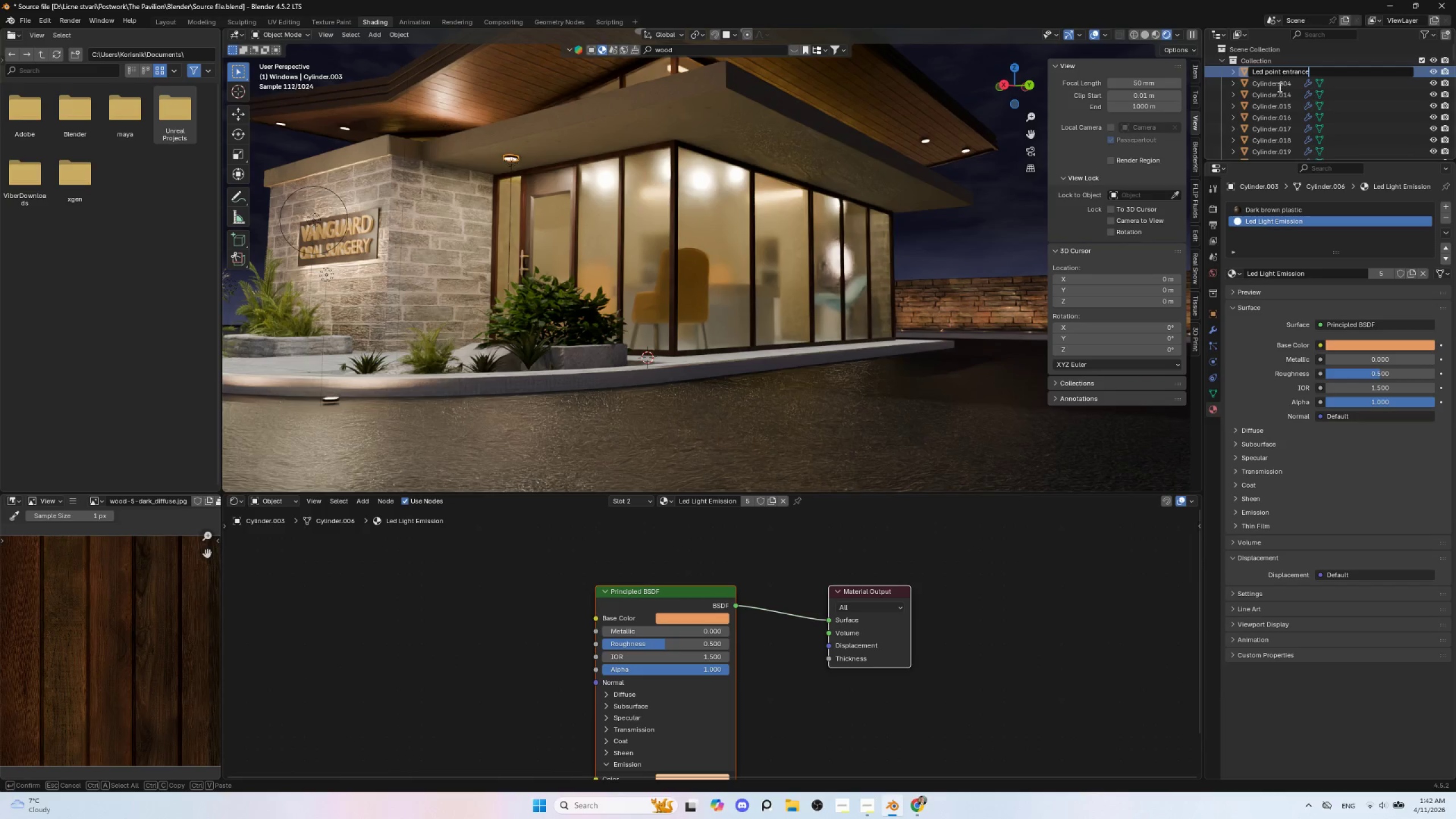 
left_click([1278, 86])
 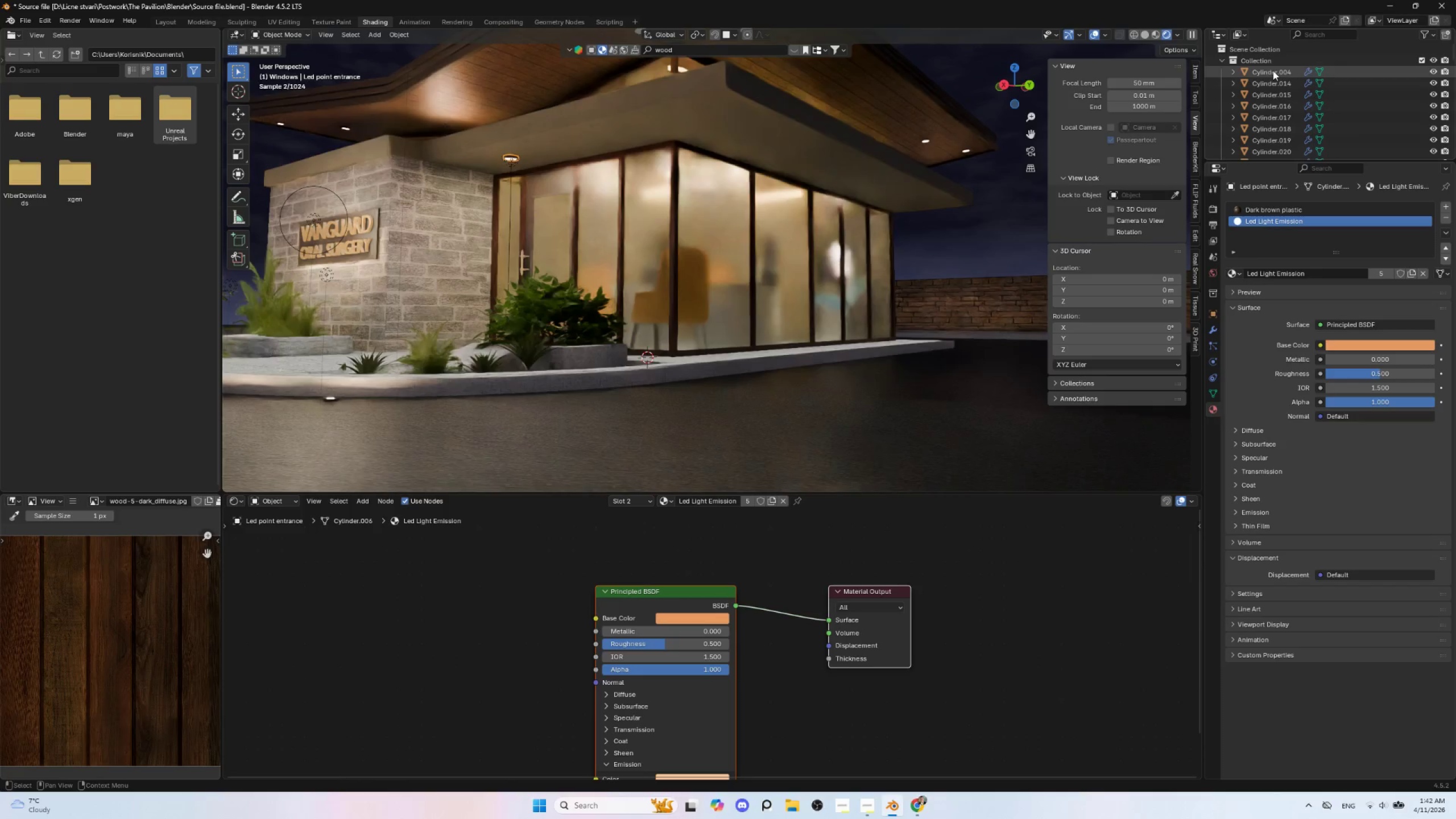 
left_click([1273, 71])
 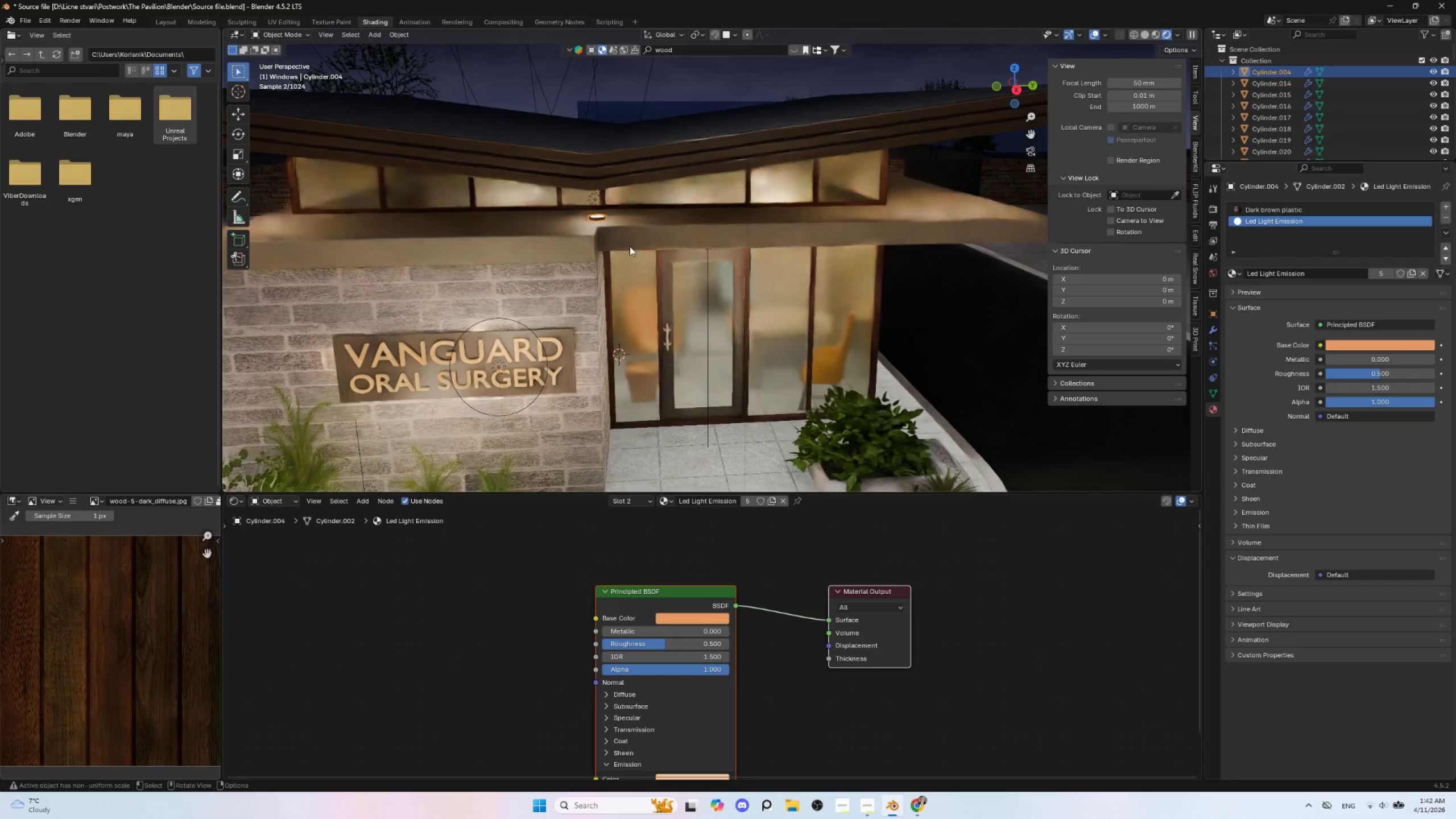 
wait(5.81)
 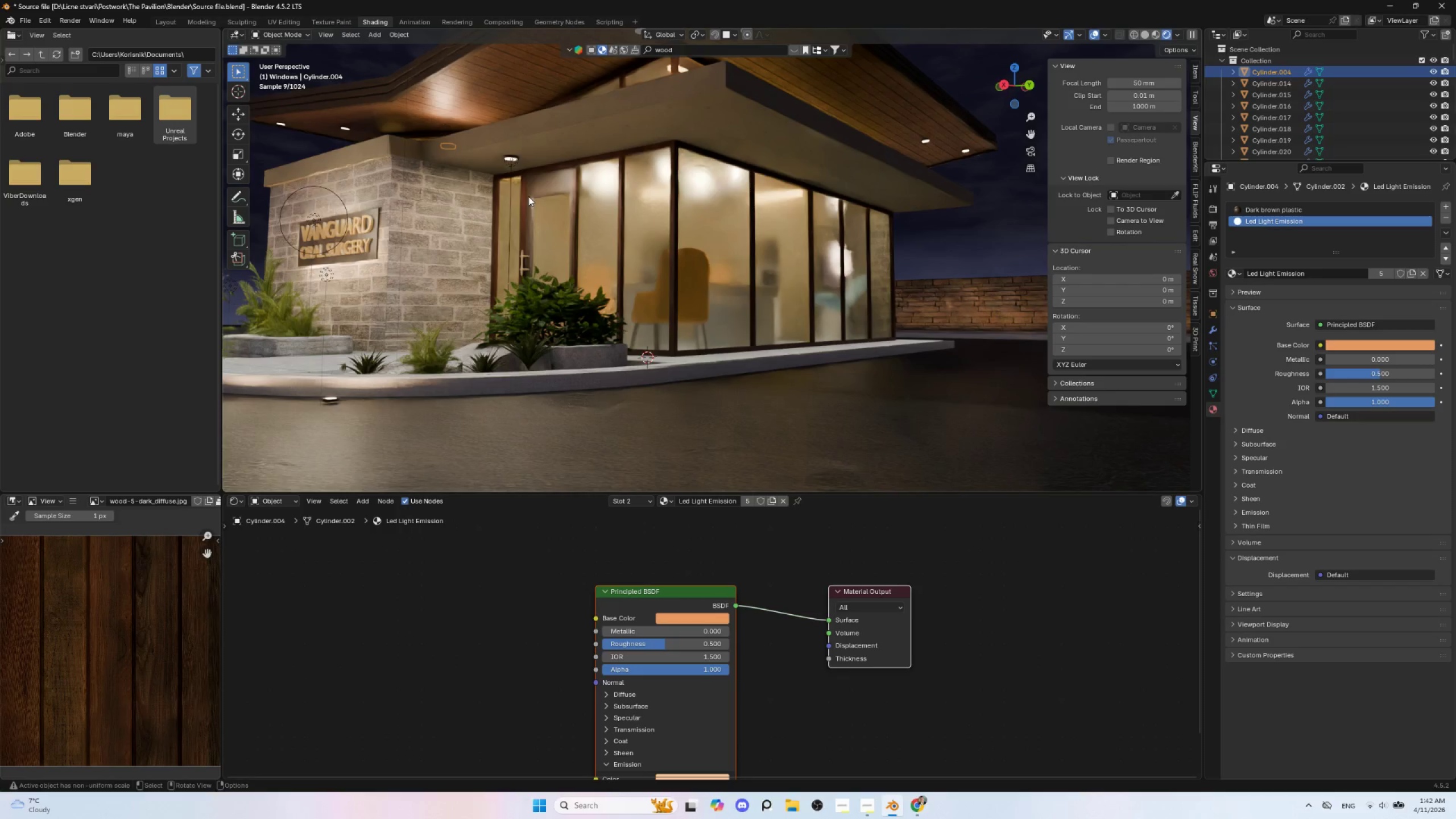 
double_click([1279, 70])
 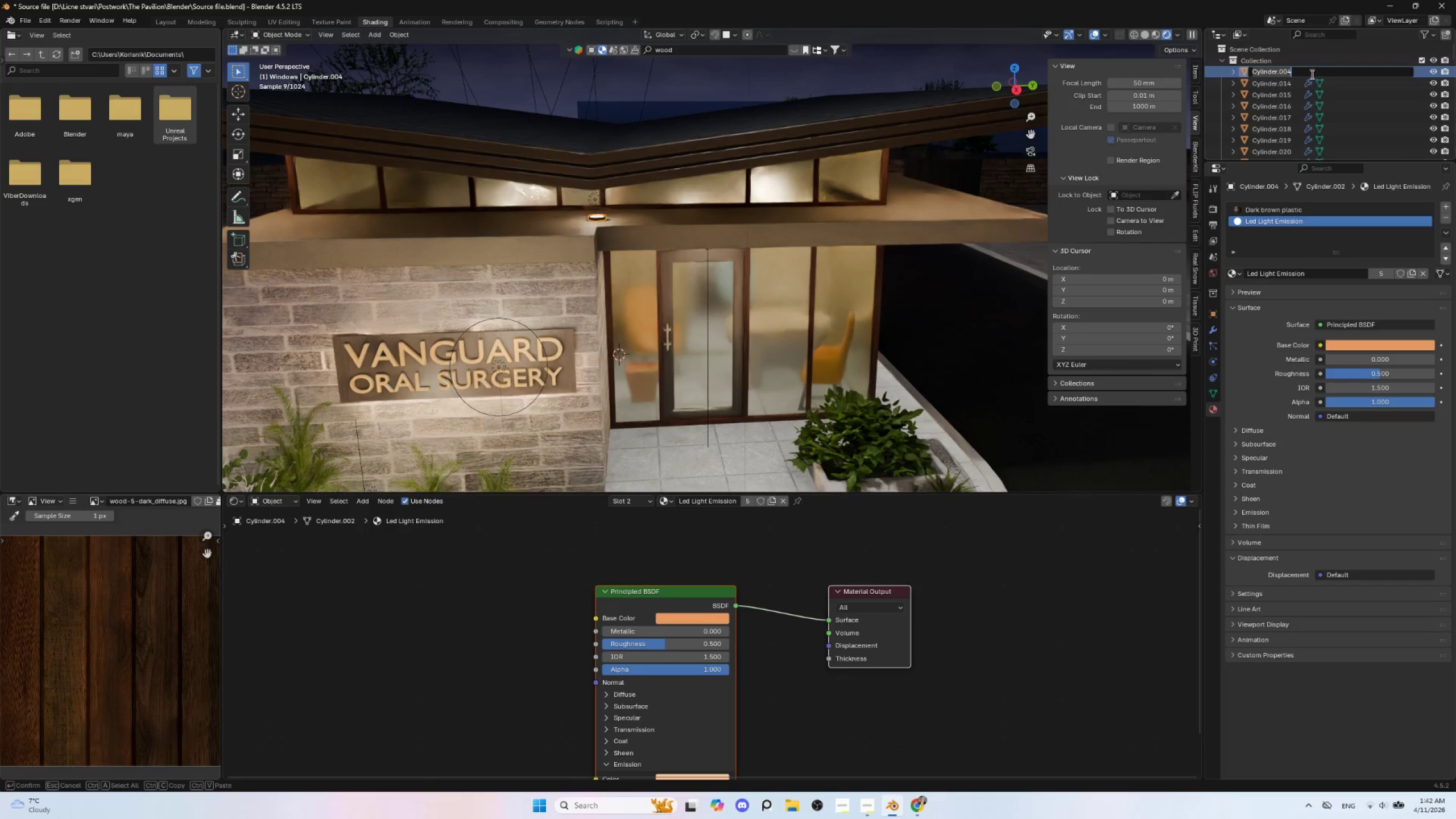 
type(Led point)
 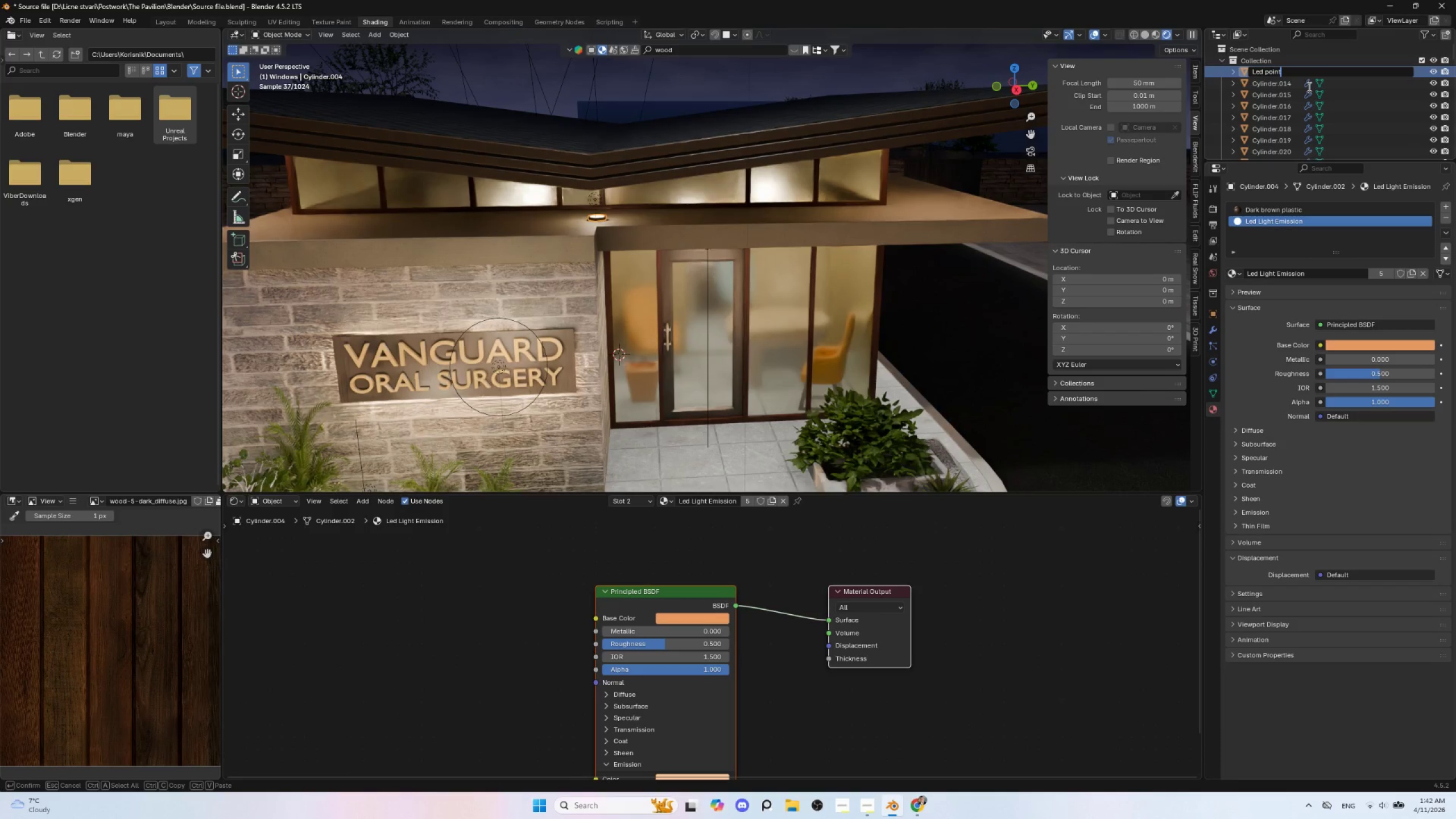 
type( upper)
 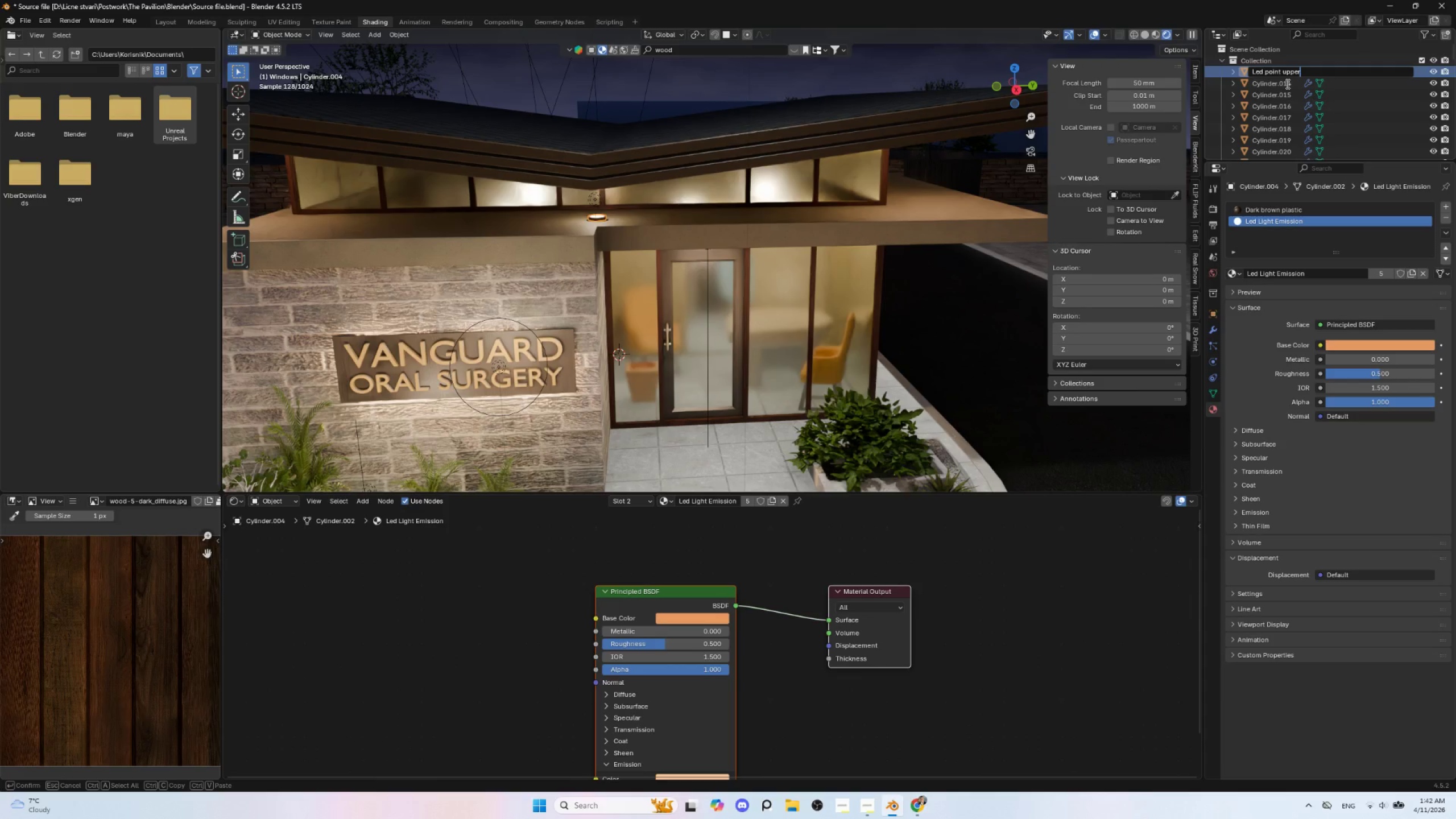 
wait(5.31)
 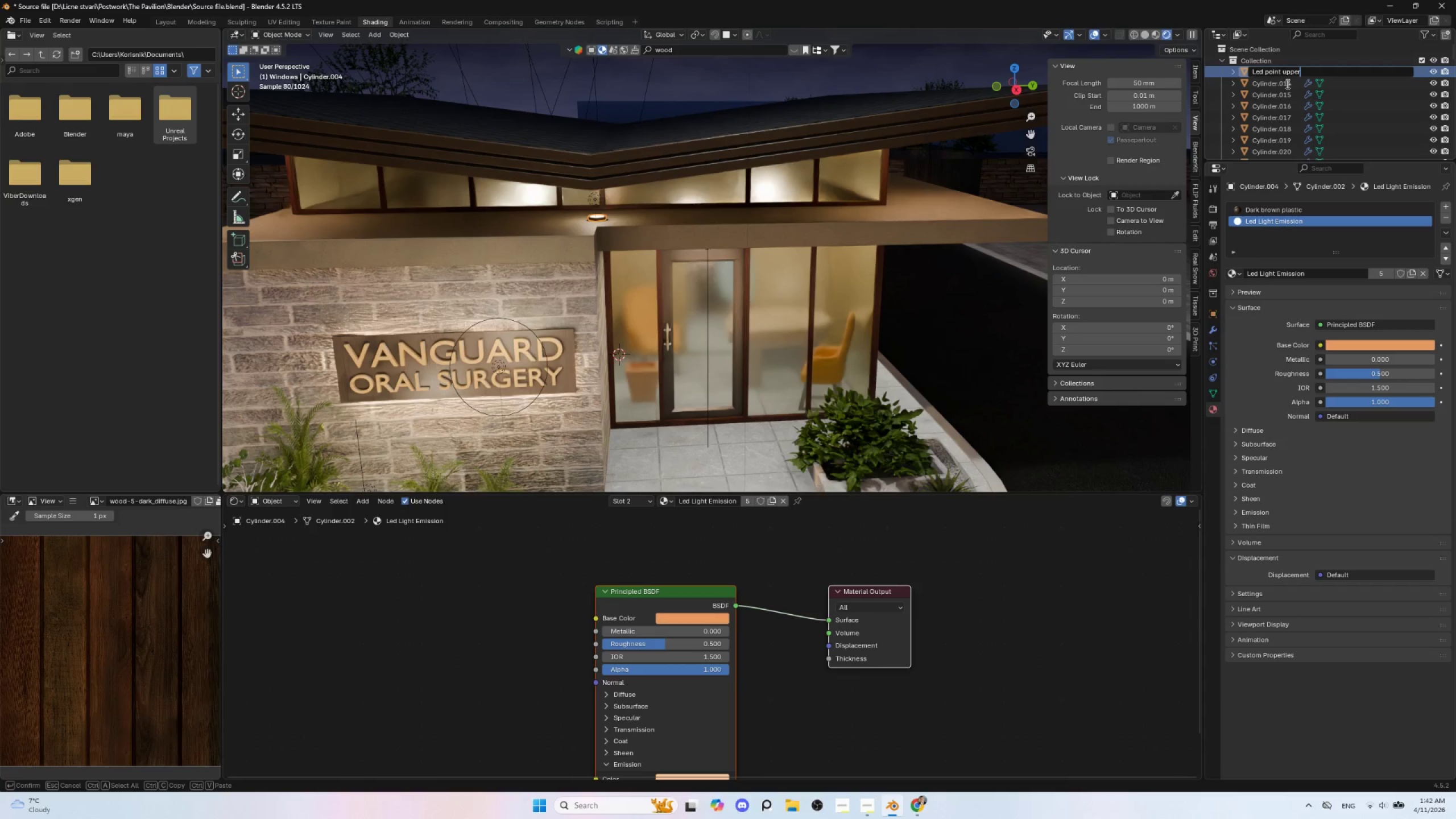 
key(Backspace)
 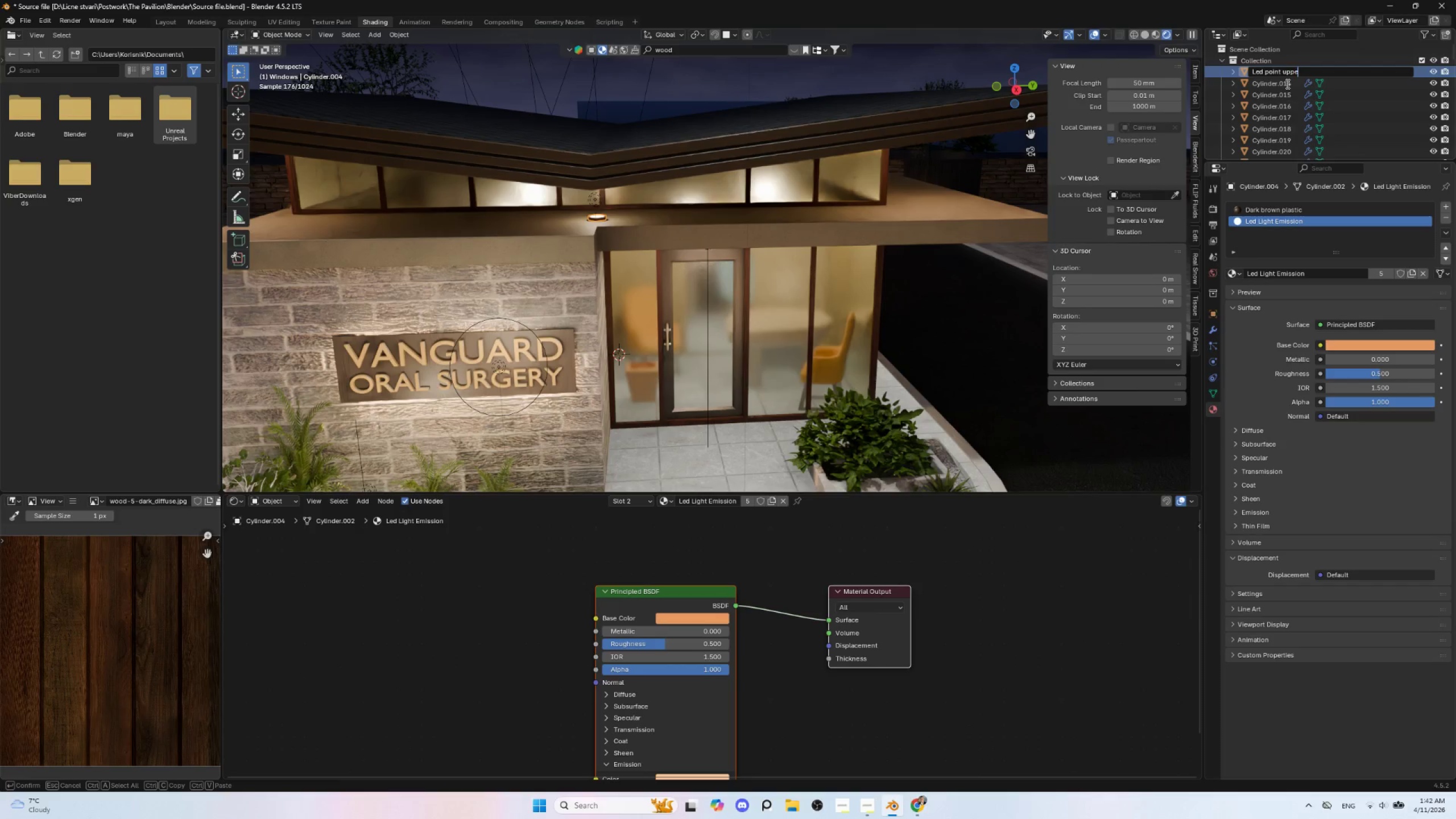 
key(Backspace)
 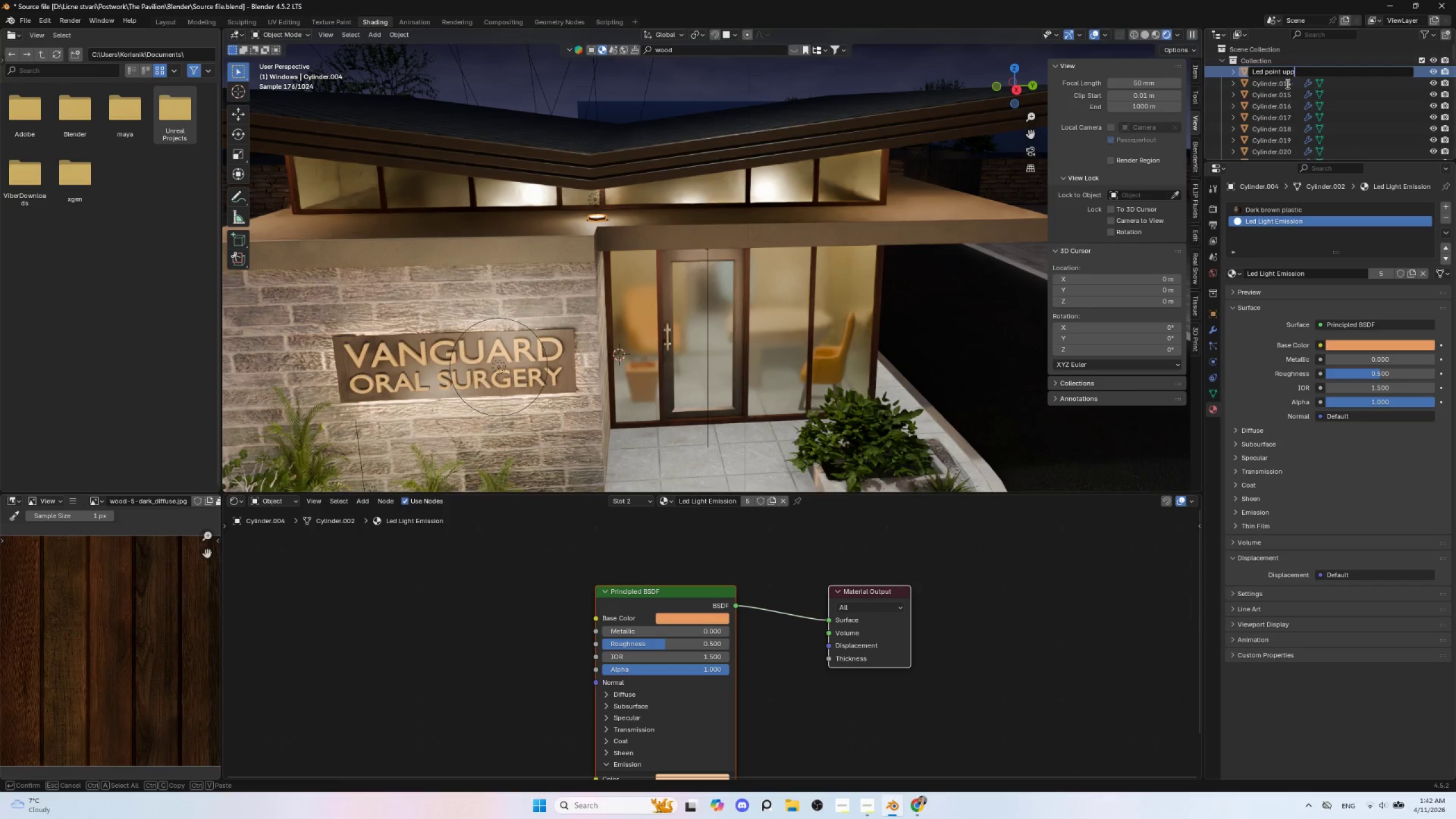 
key(Backspace)
 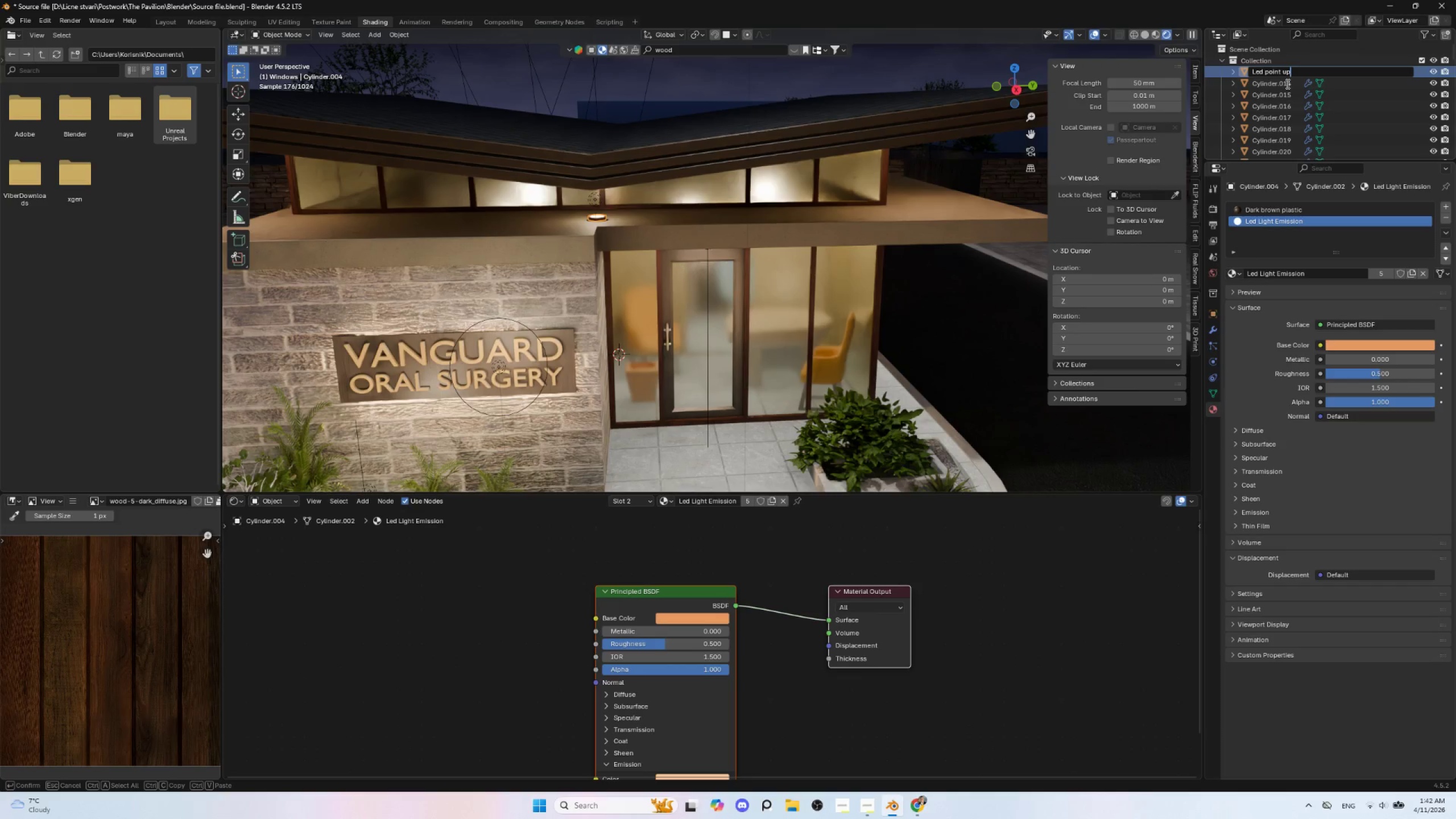 
key(Backspace)
 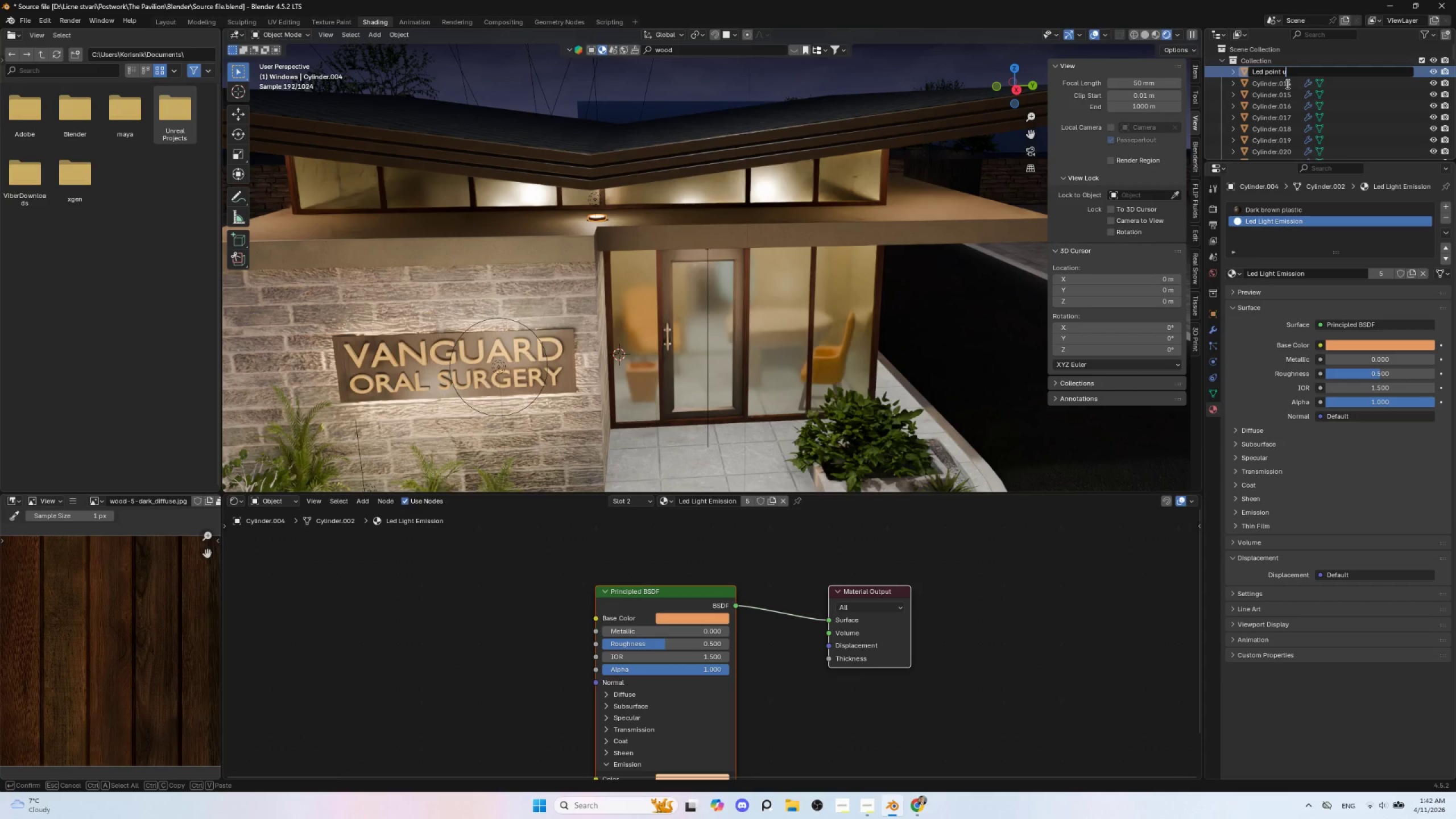 
key(Backspace)
 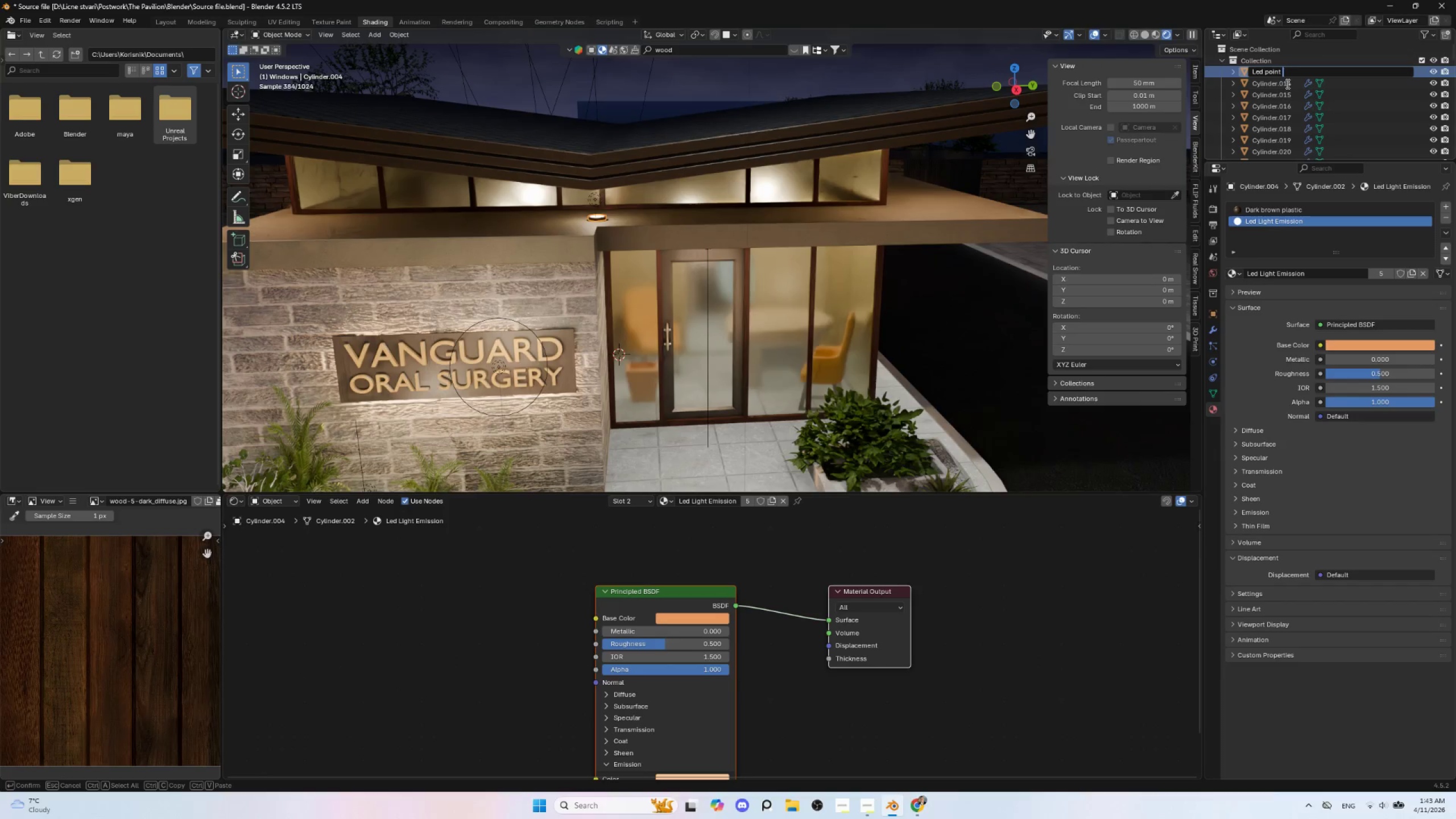 
wait(5.27)
 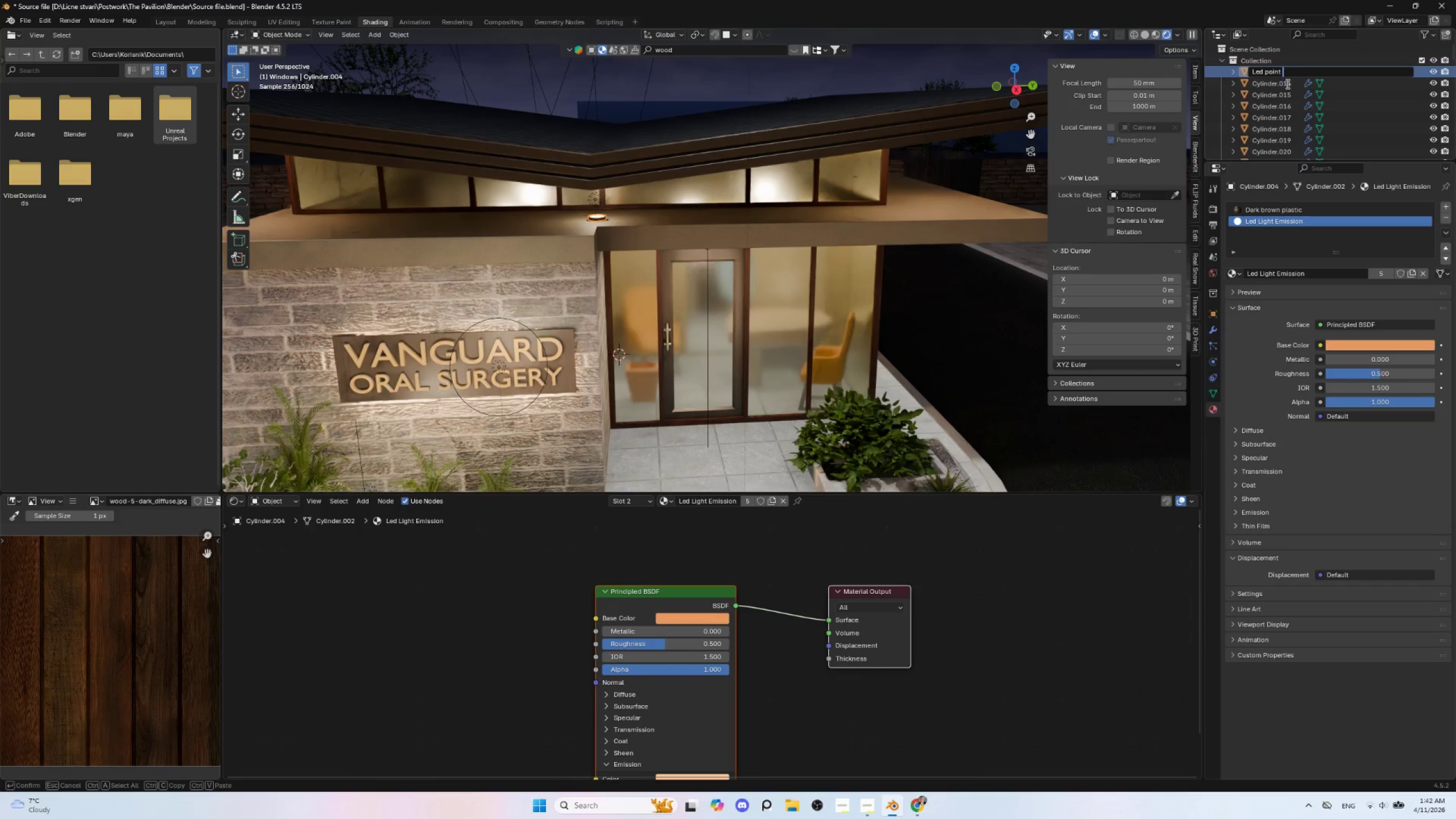 
type(roof)
 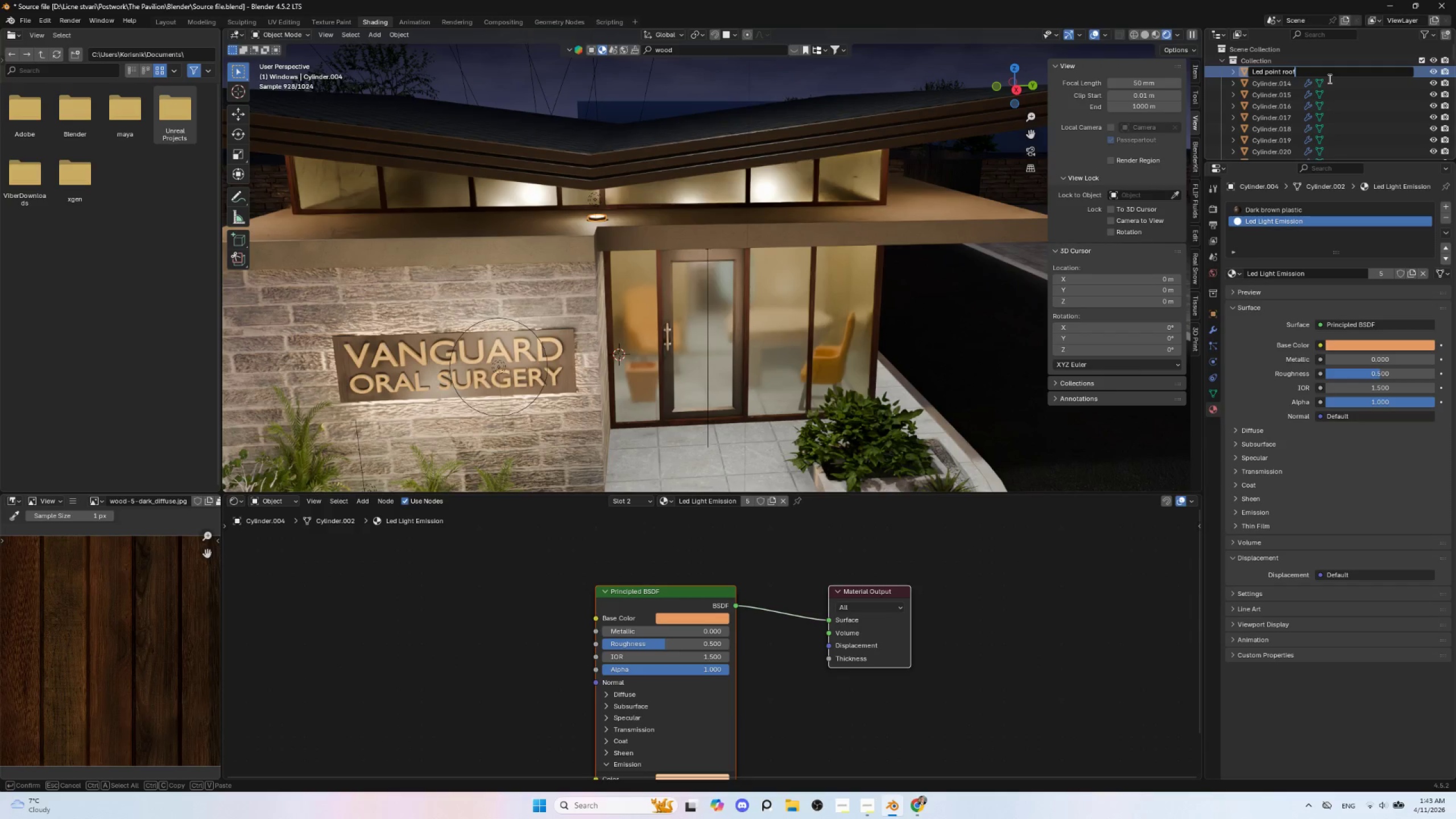 
wait(6.09)
 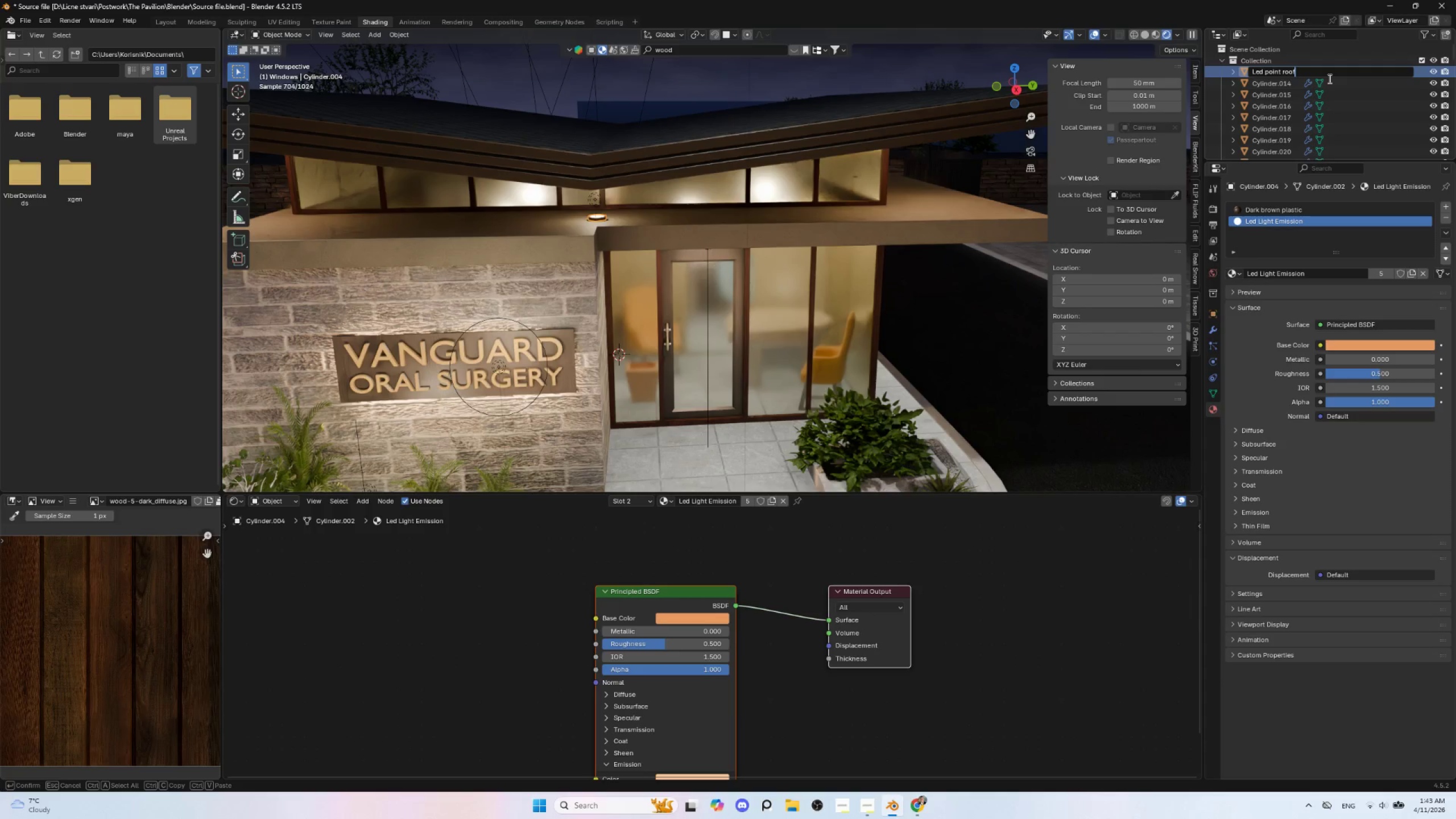 
type( direct)
 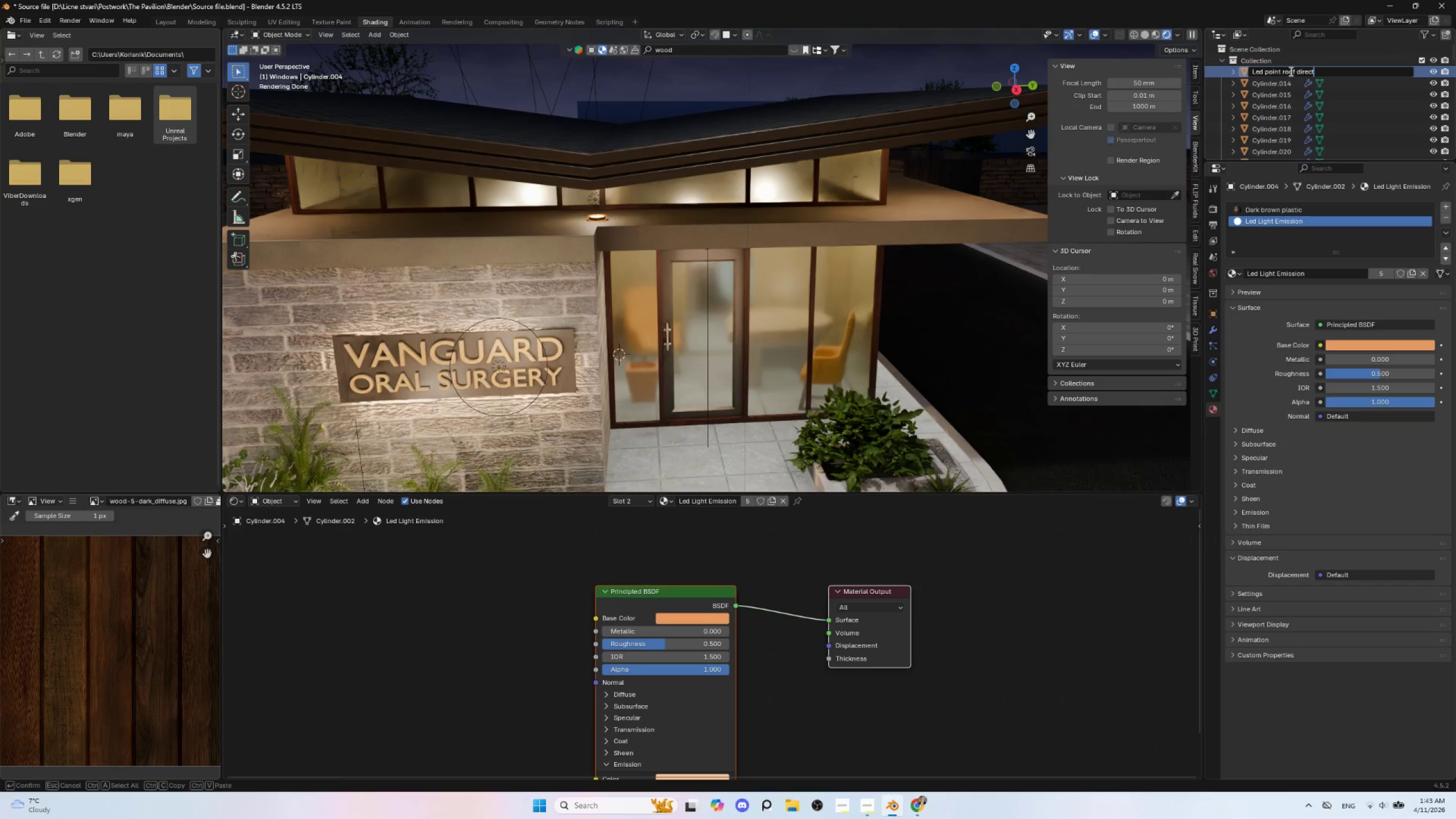 
left_click_drag(start_coordinate=[1296, 69], to_coordinate=[1329, 69])
 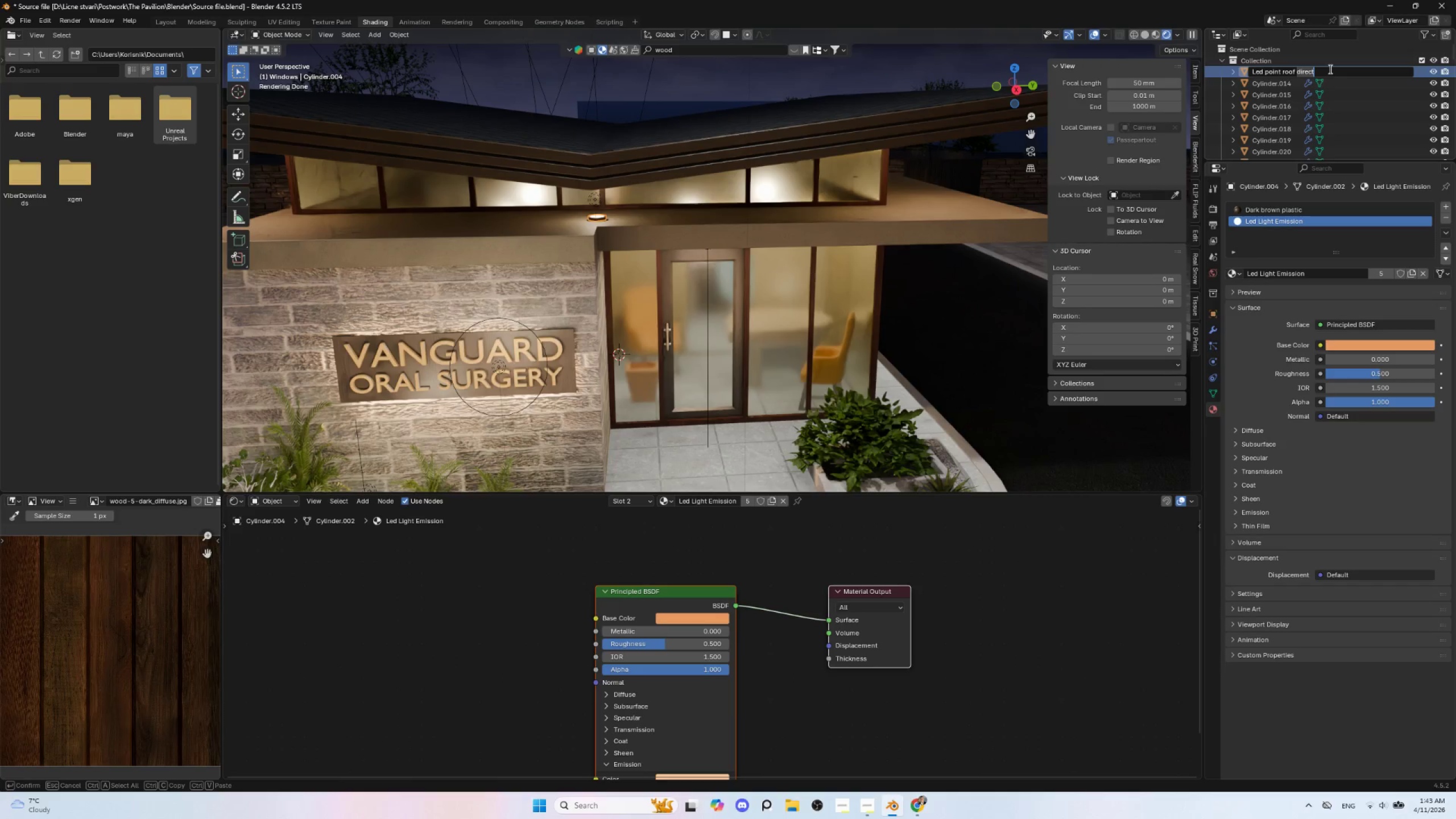 
hold_key(key=ShiftLeft, duration=0.34)
 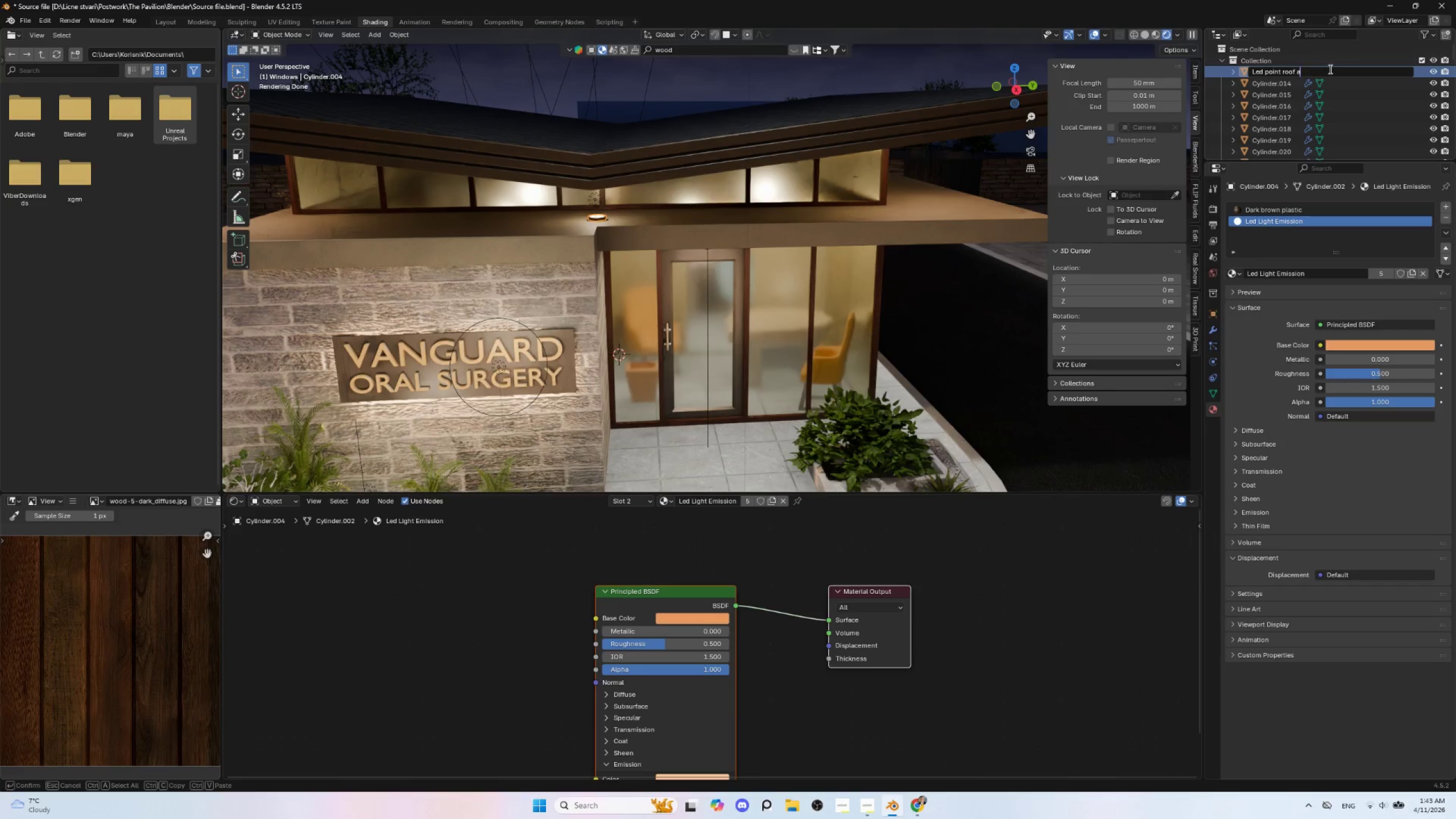 
type(ambient)
 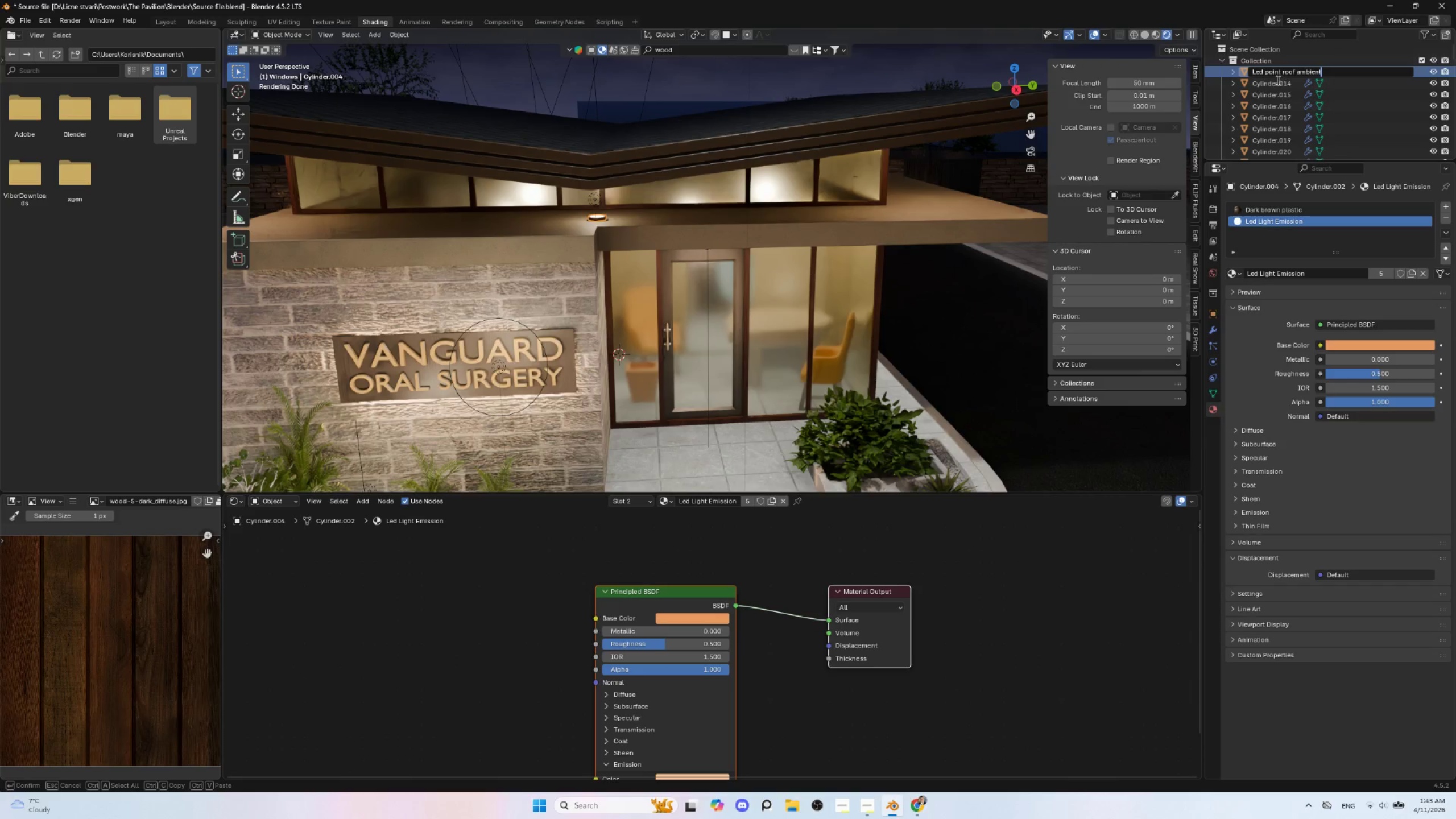 
left_click([1277, 80])
 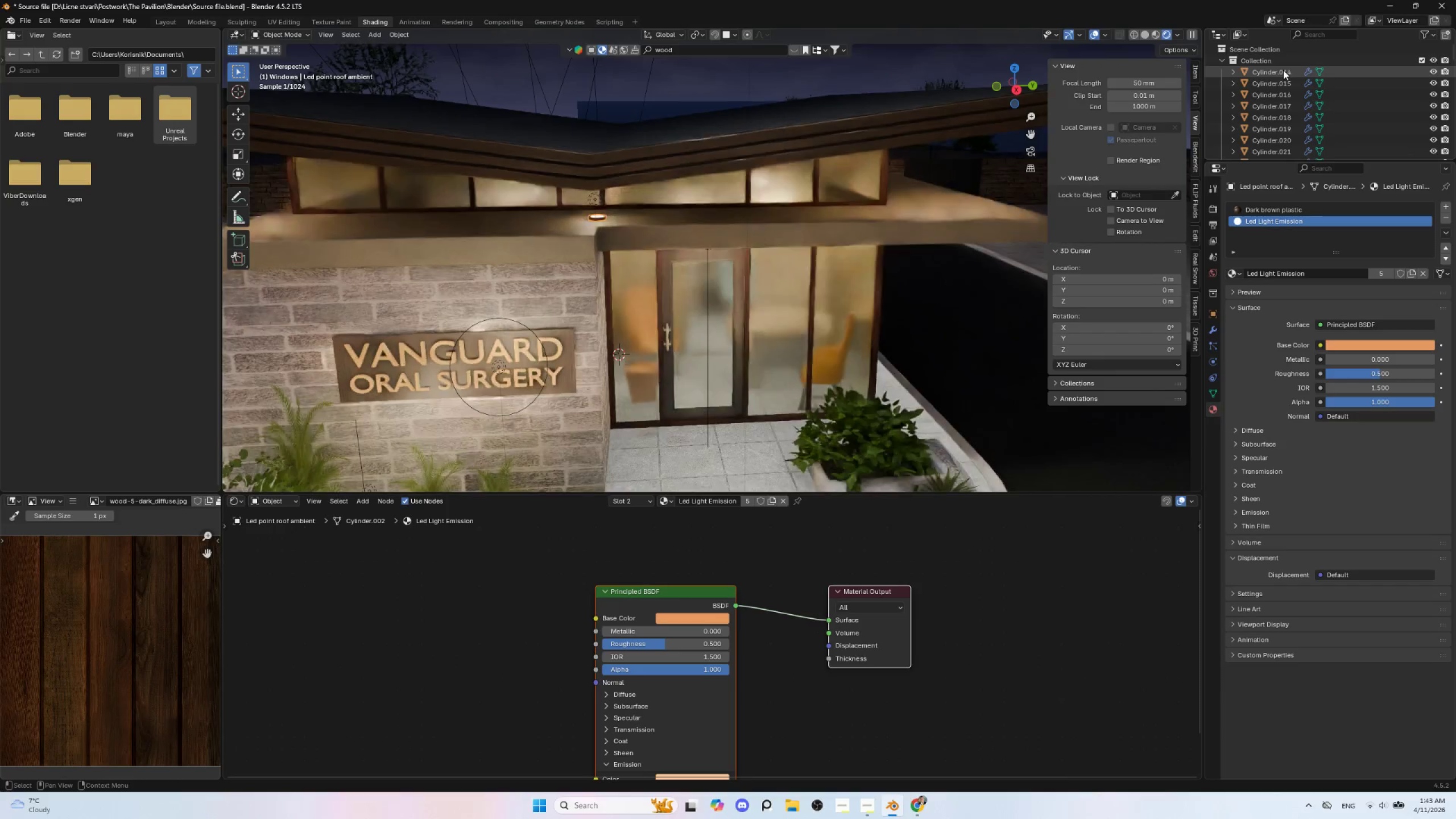 
left_click([1283, 70])
 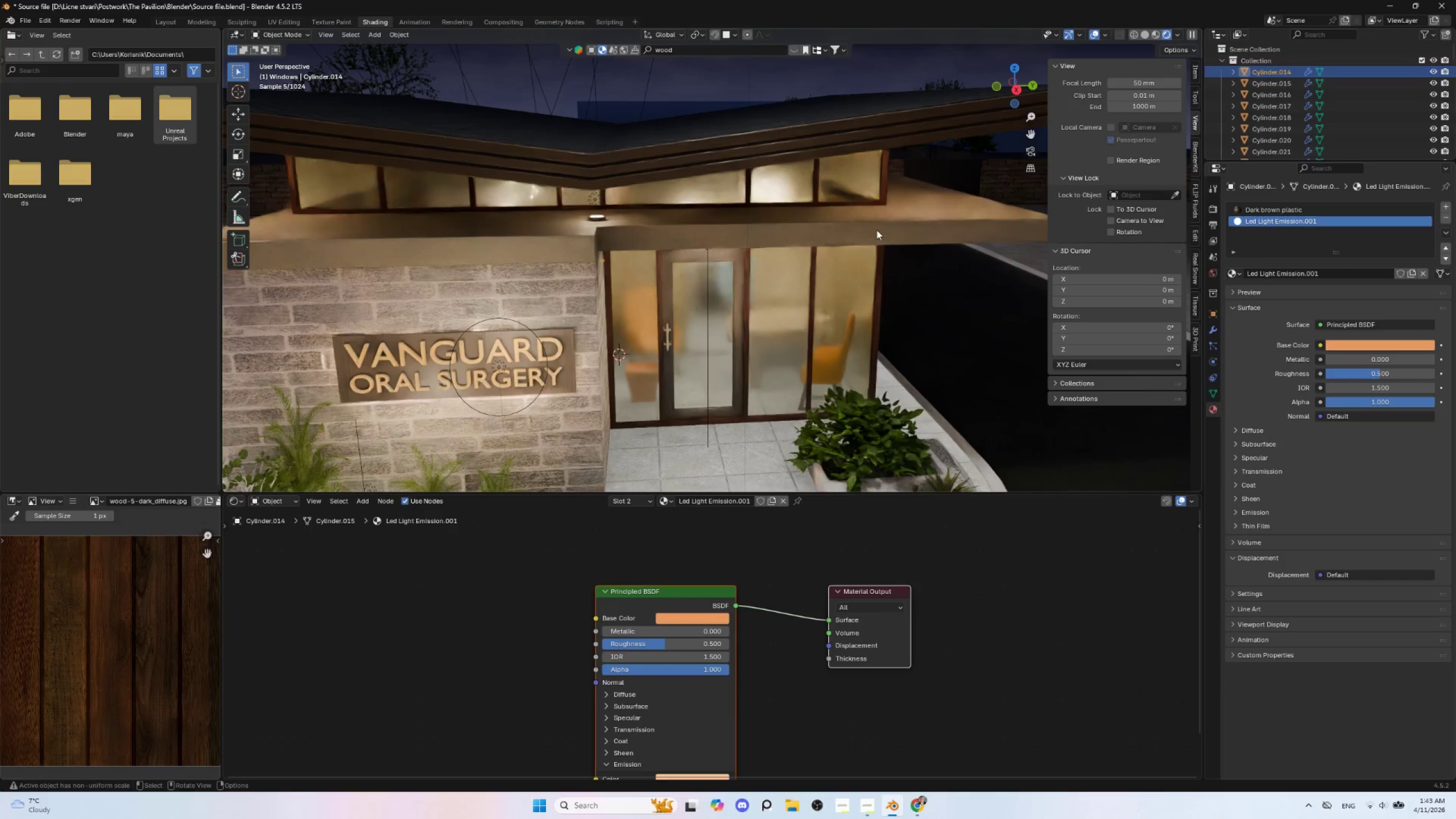 
scroll: coordinate [810, 245], scroll_direction: down, amount: 2.0
 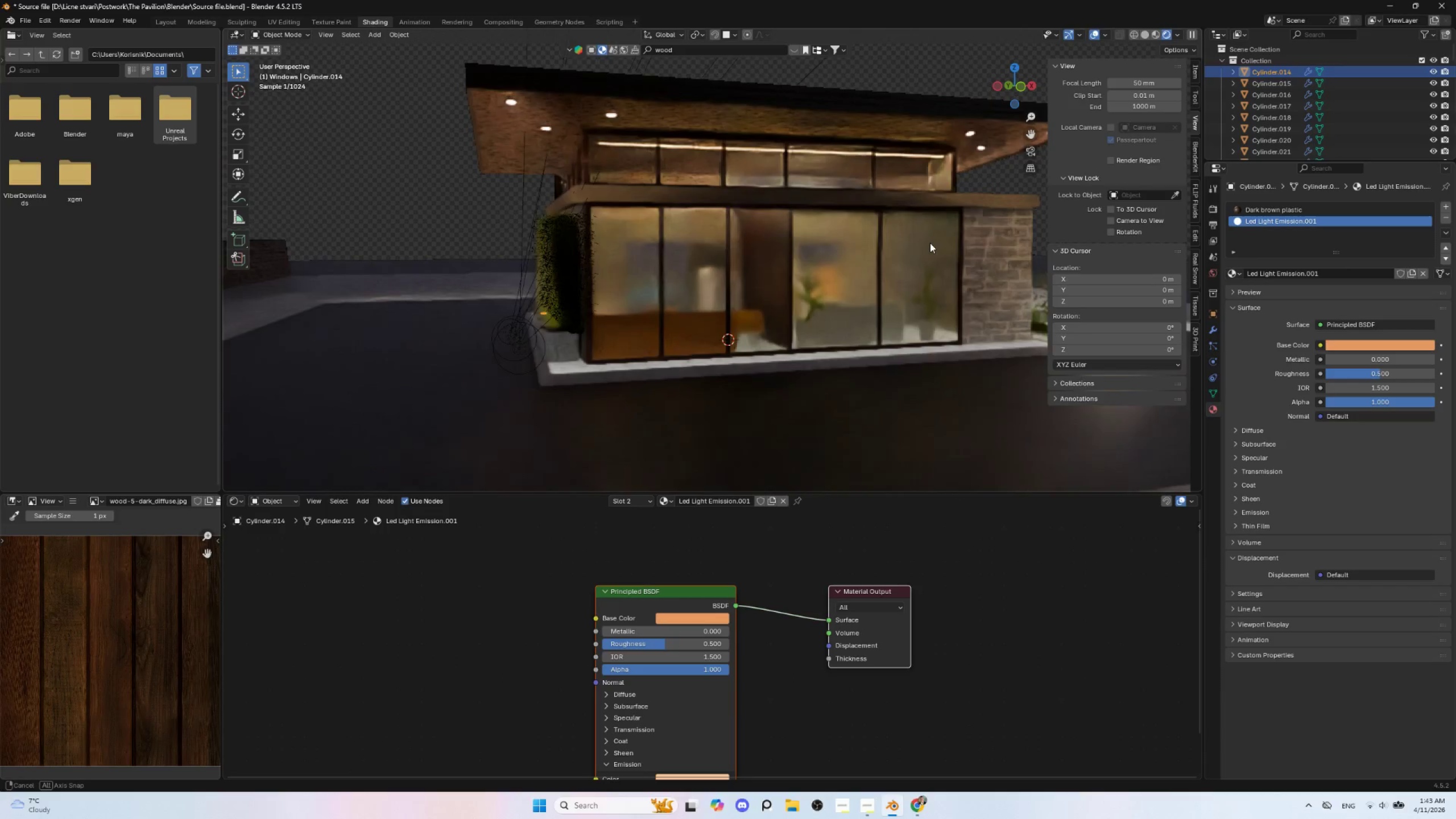 
scroll: coordinate [568, 318], scroll_direction: up, amount: 2.0
 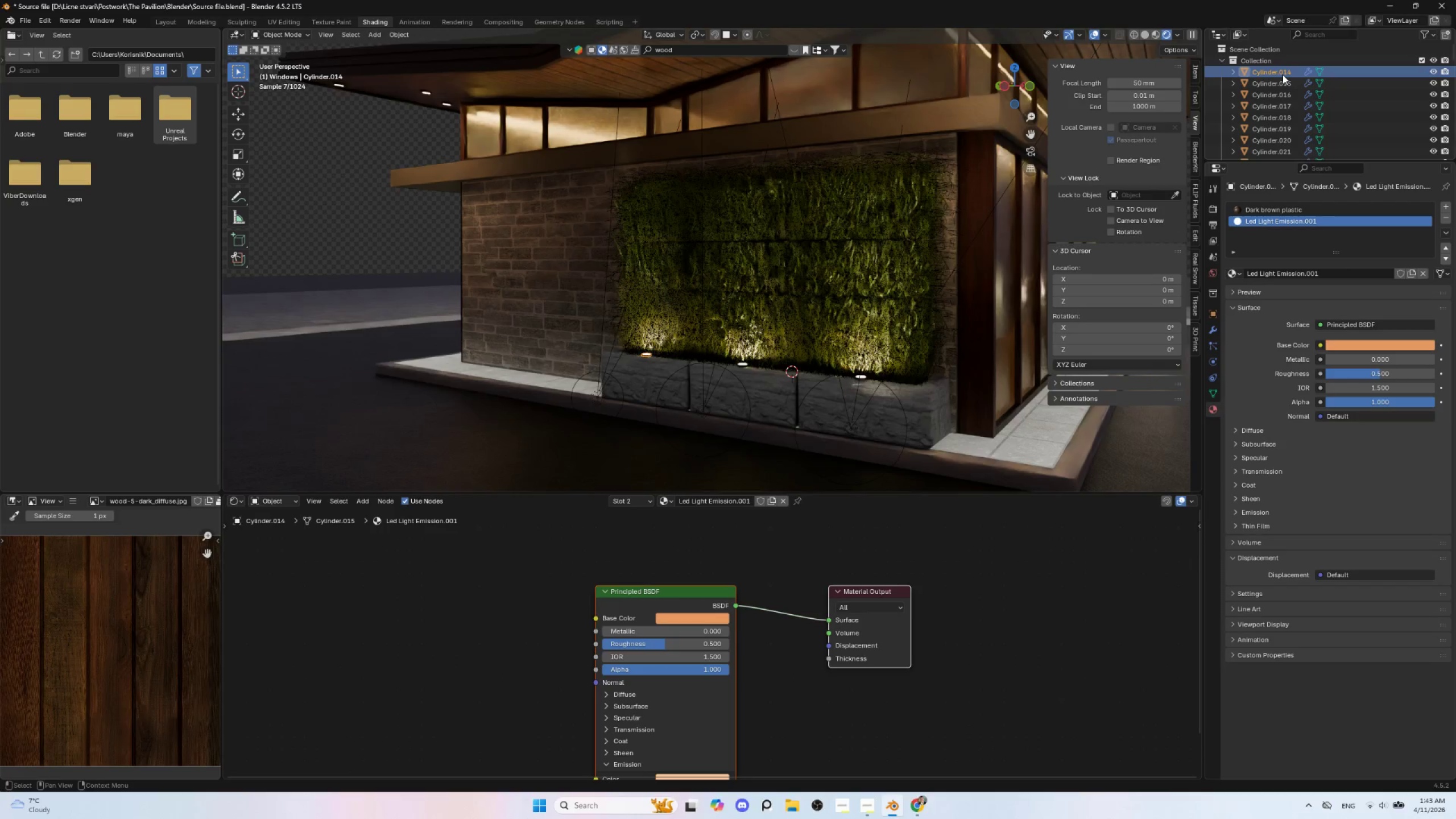 
double_click([1283, 75])
 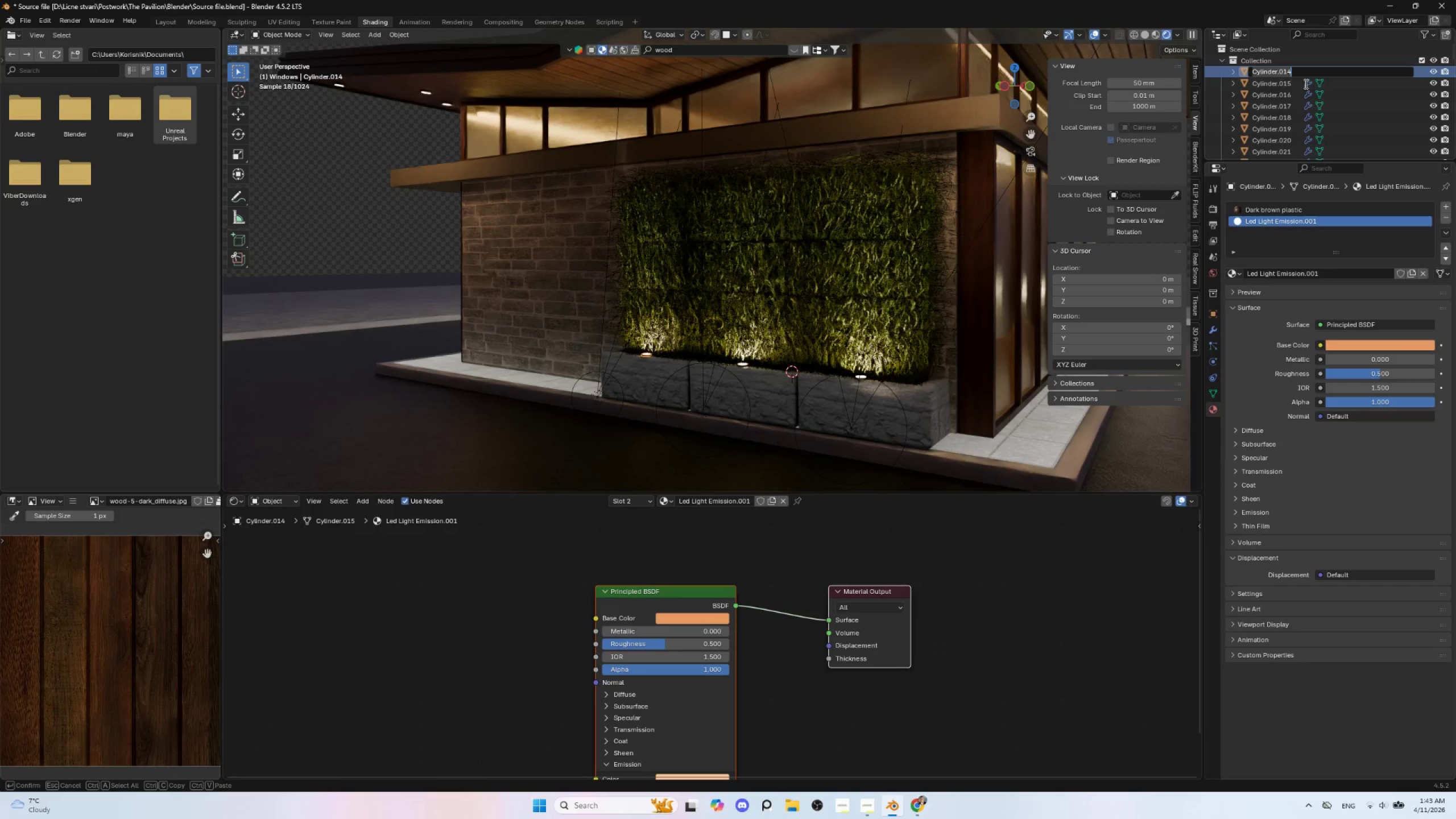 
type(Led point gardener 1)
 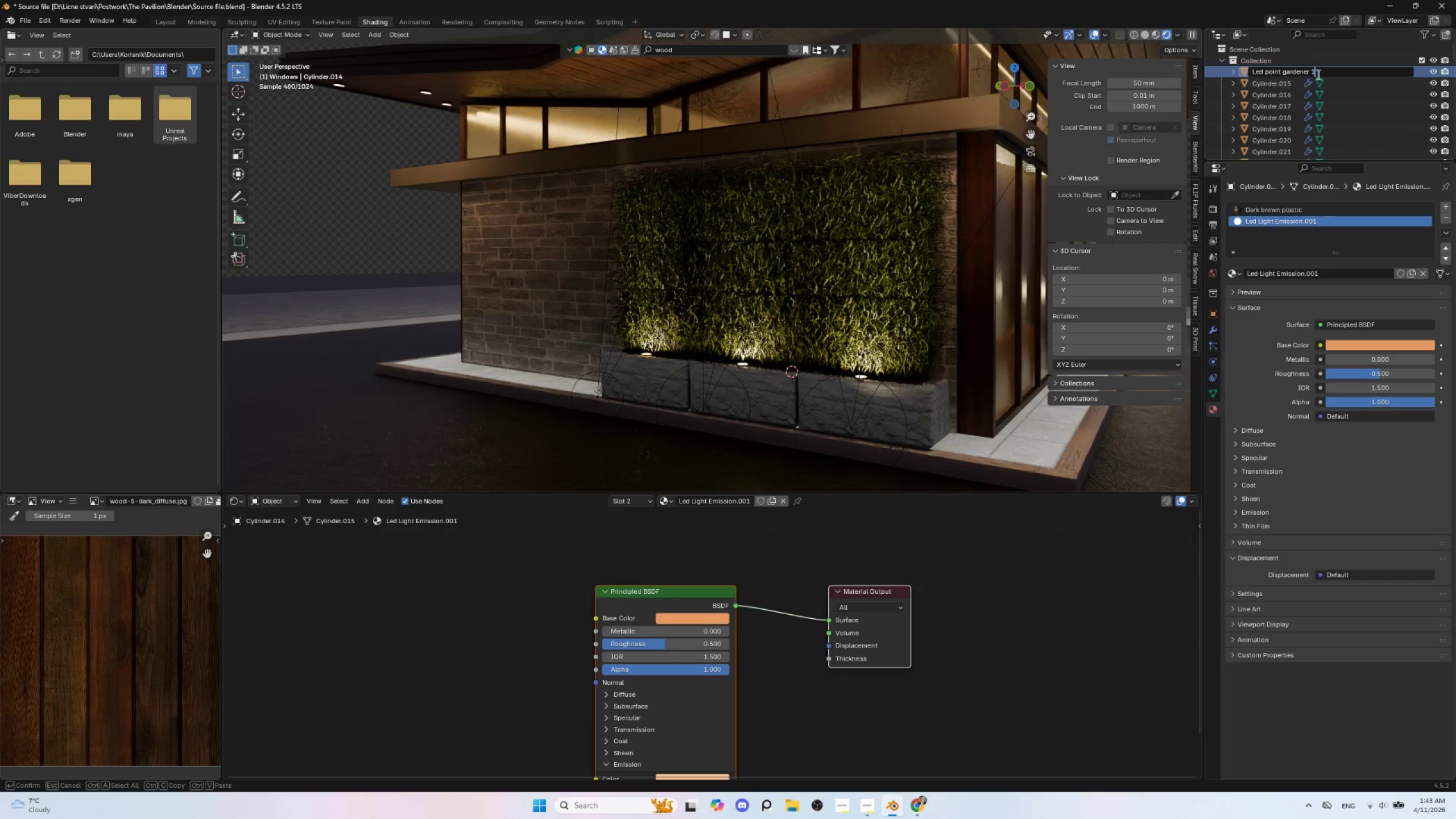 
hold_key(key=ControlLeft, duration=0.39)
 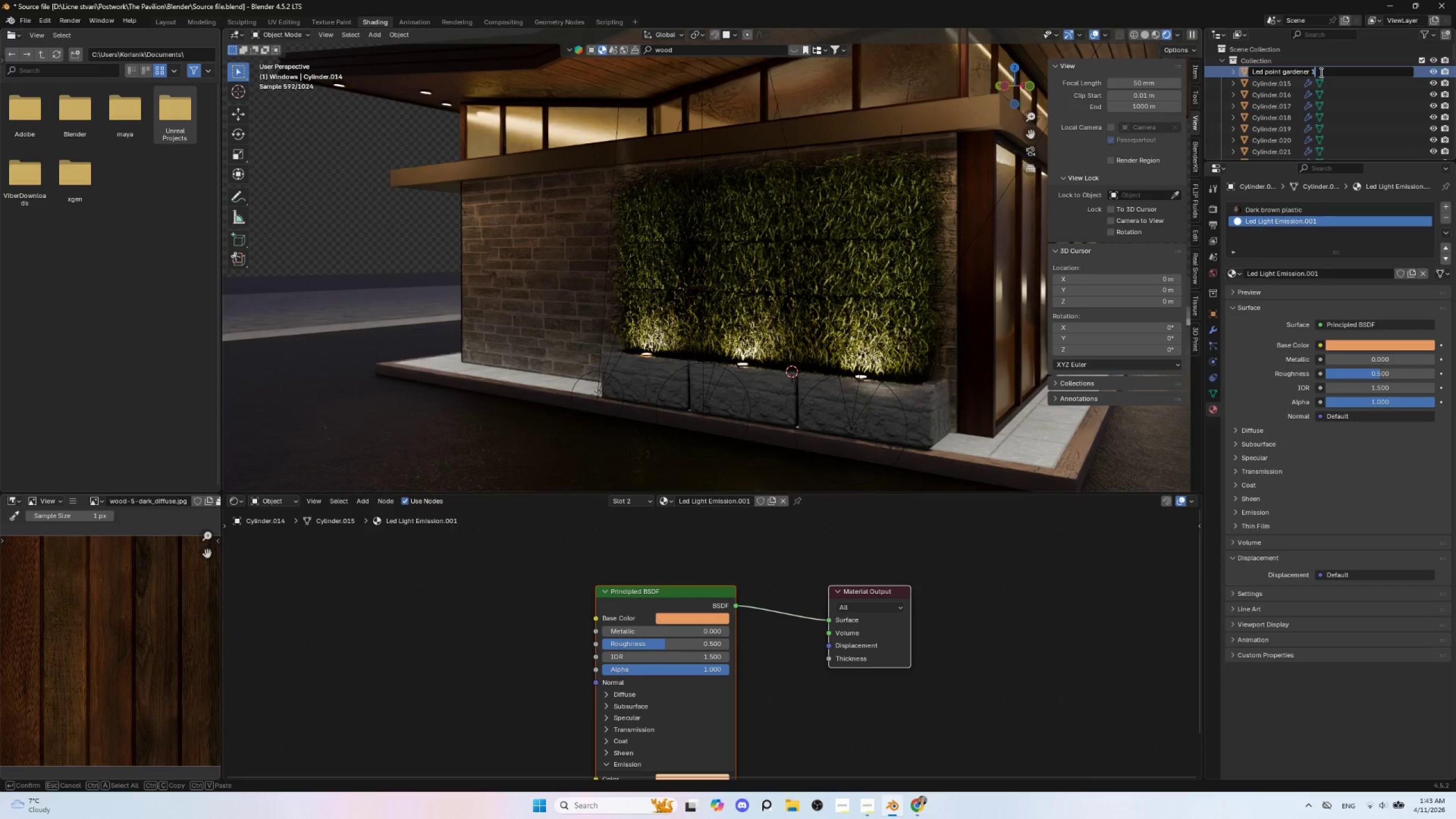 
left_click_drag(start_coordinate=[1320, 72], to_coordinate=[1315, 72])
 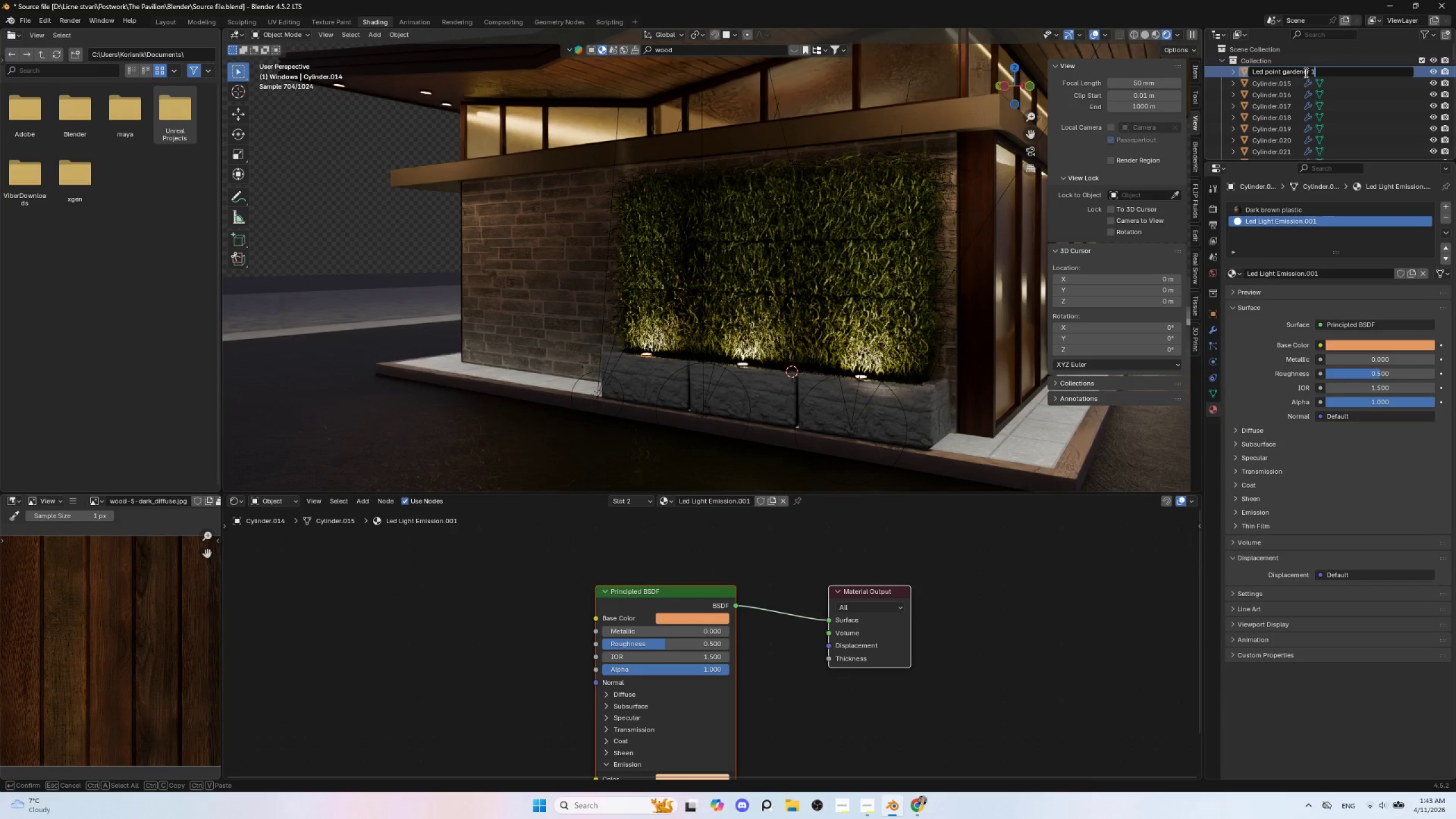 
left_click([1309, 70])
 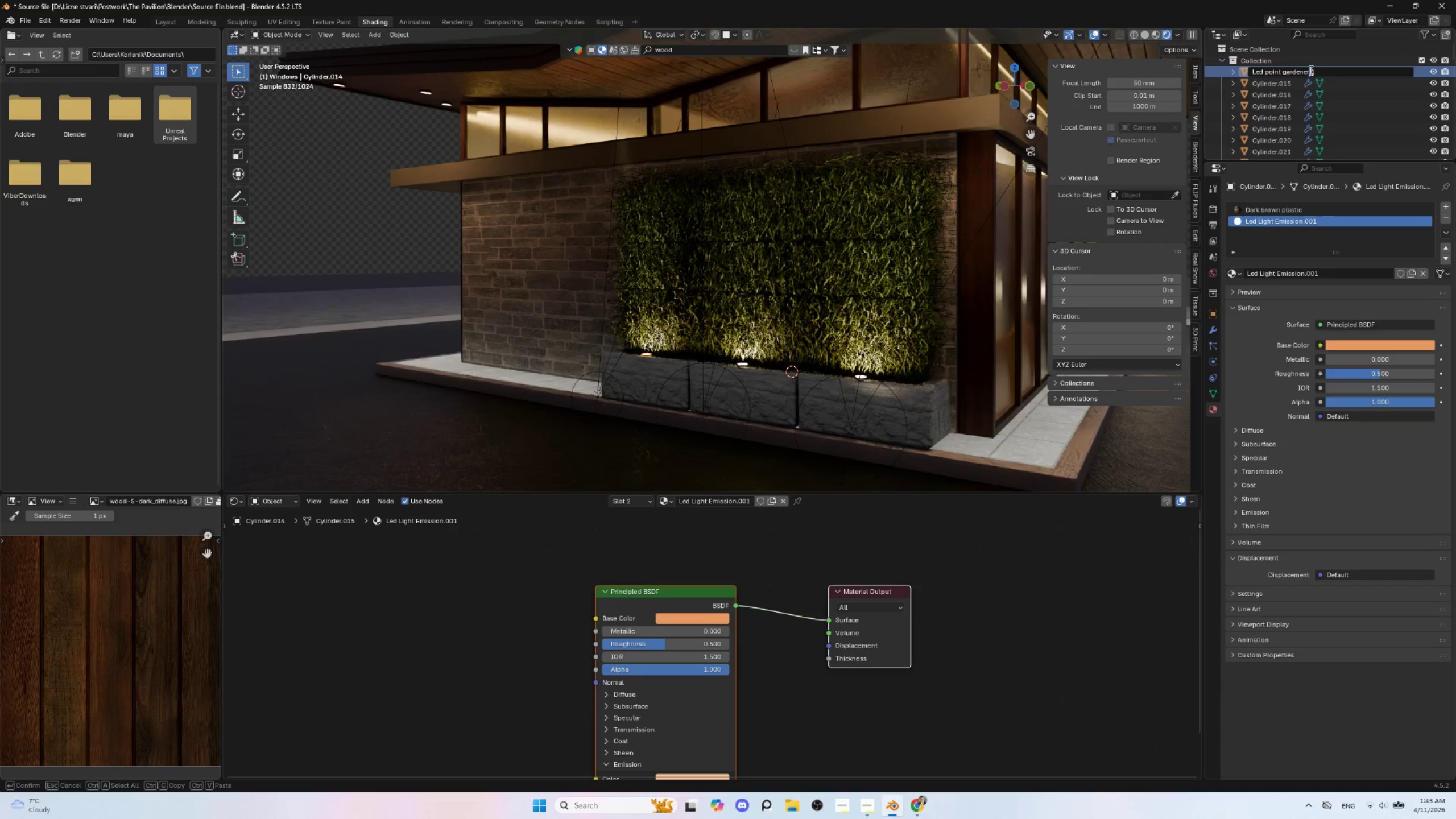 
left_click_drag(start_coordinate=[1307, 69], to_coordinate=[1243, 64])
 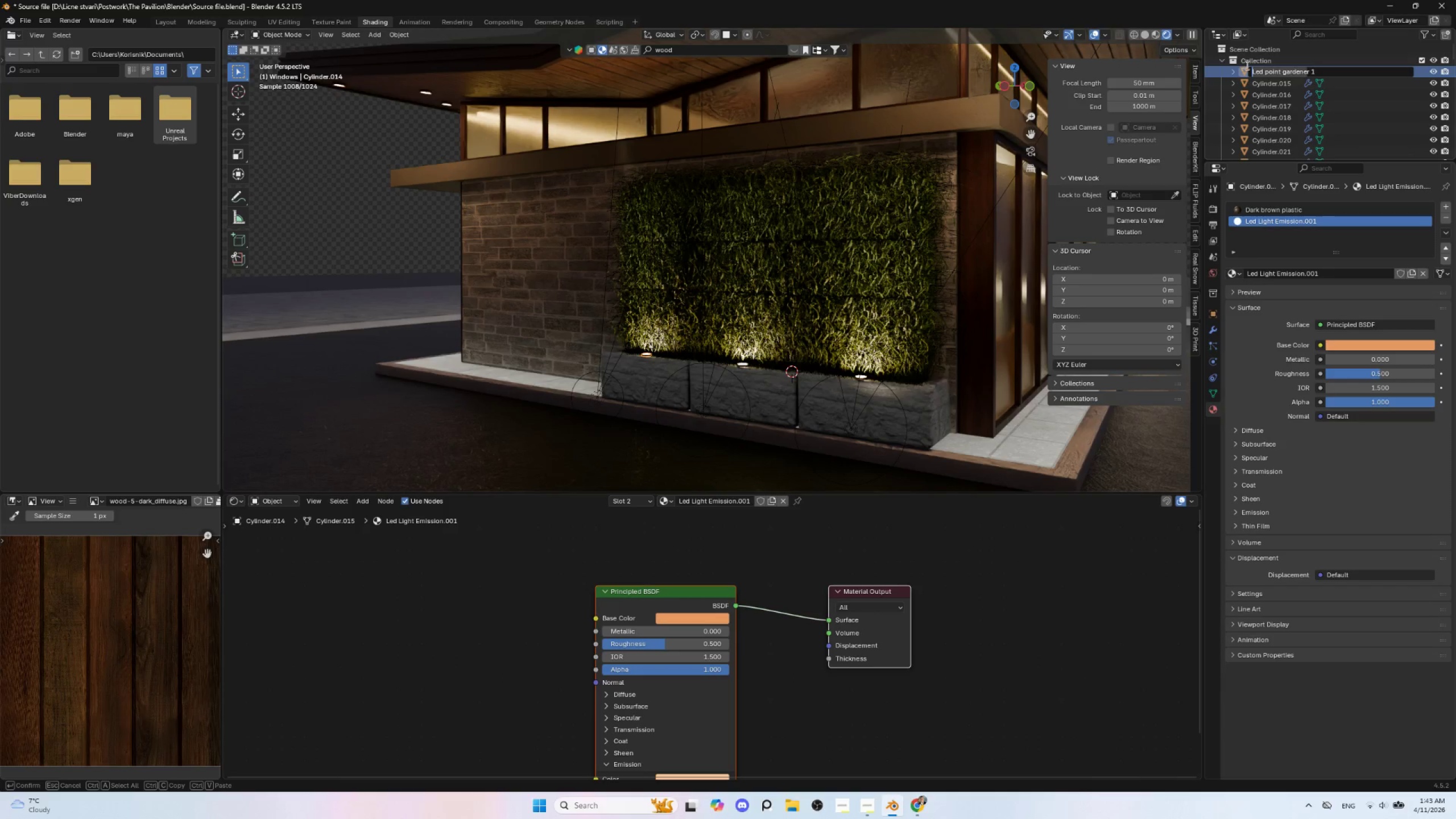 
key(Control+C)
 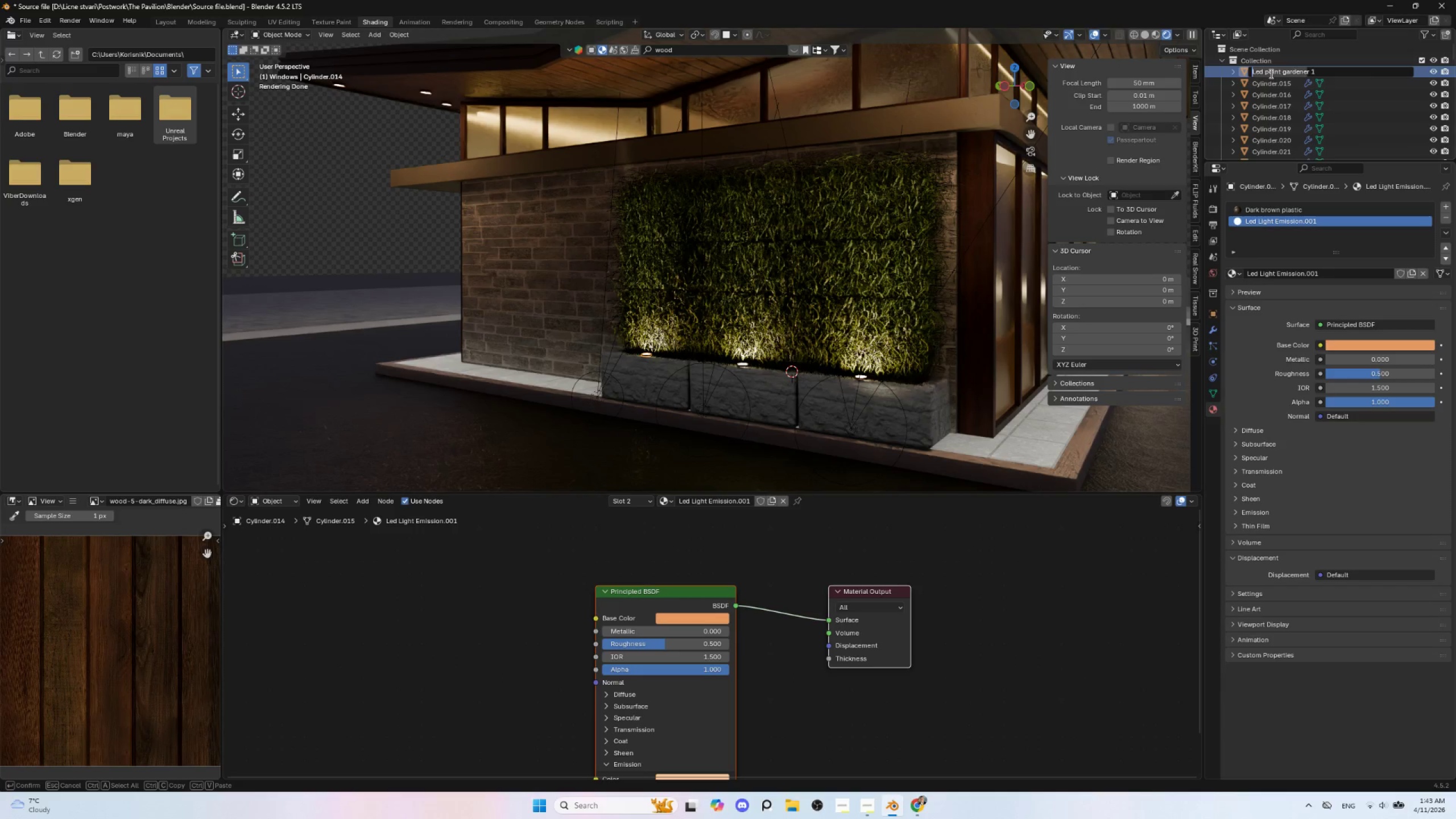 
left_click([1268, 78])
 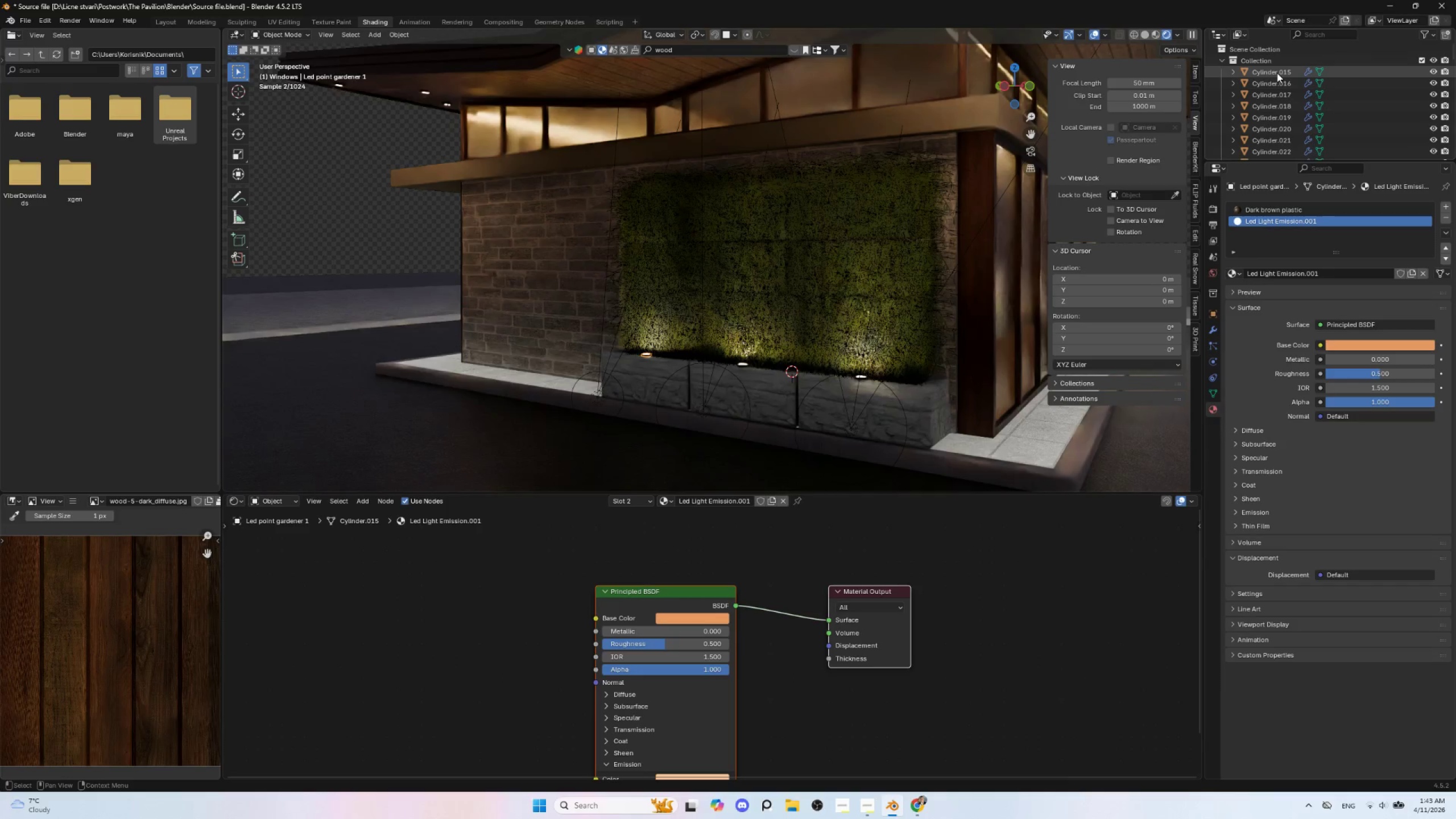 
left_click([1277, 73])
 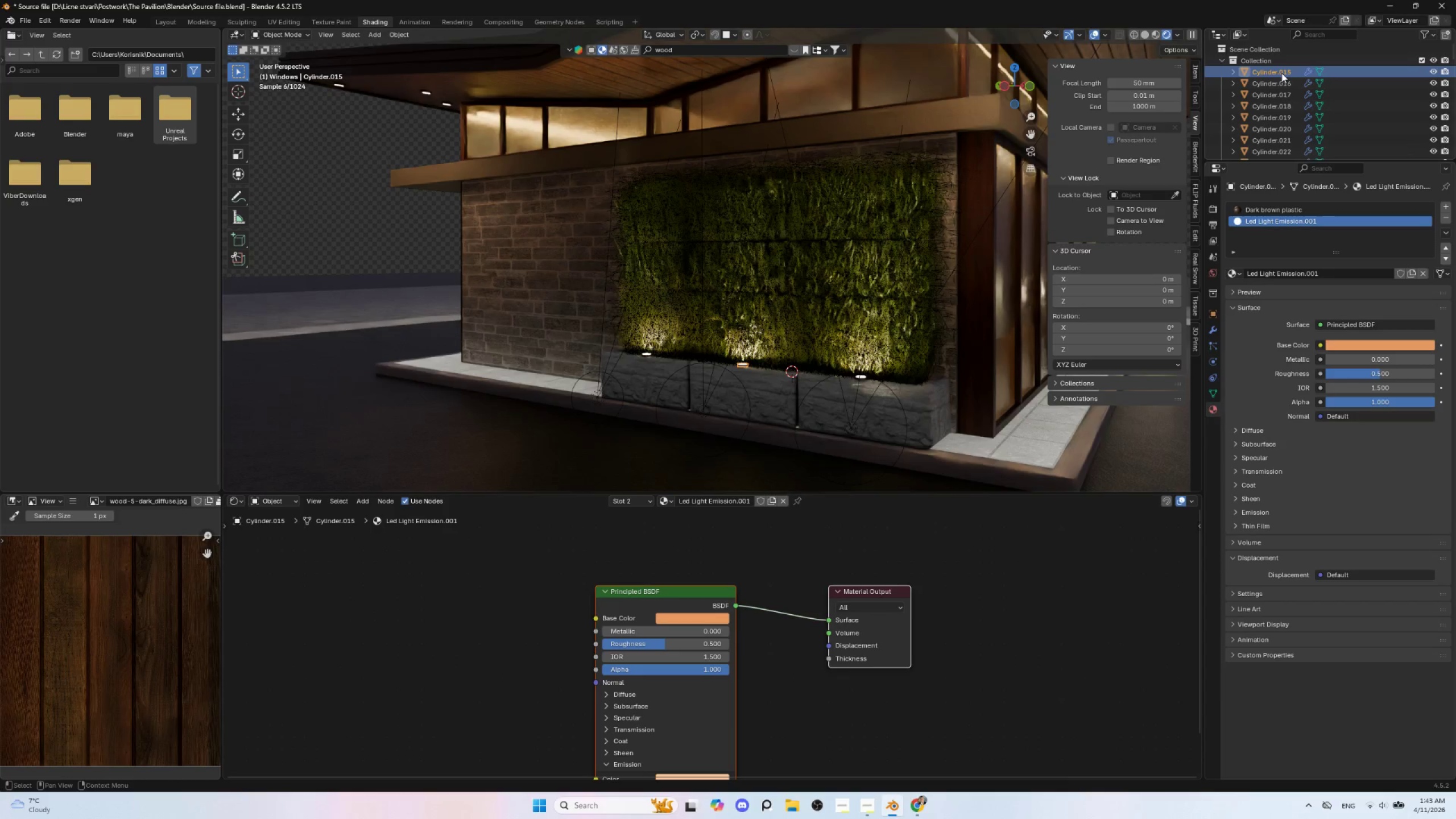 
double_click([1281, 73])
 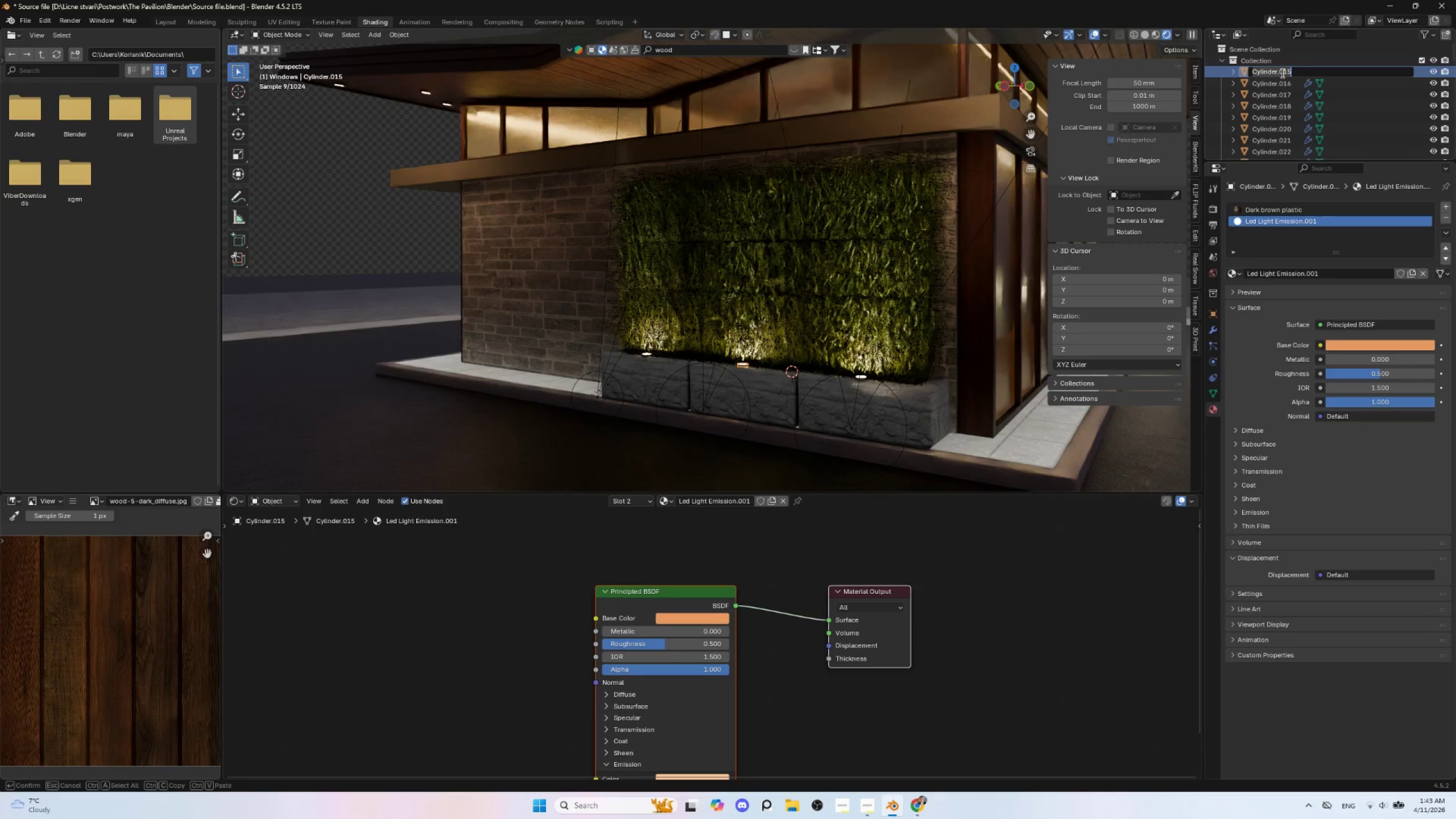 
key(Control+V)
 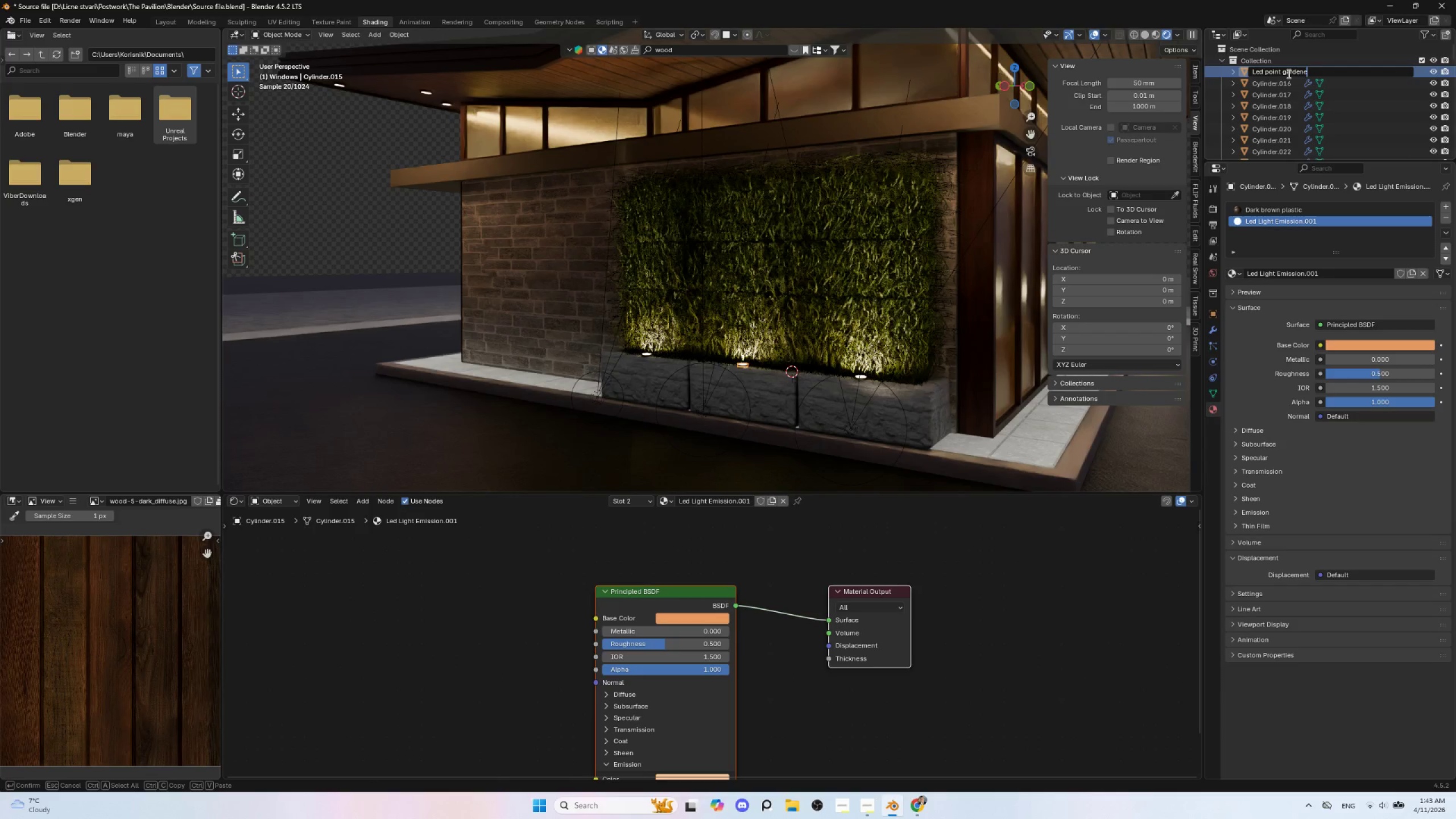 
key(Space)
 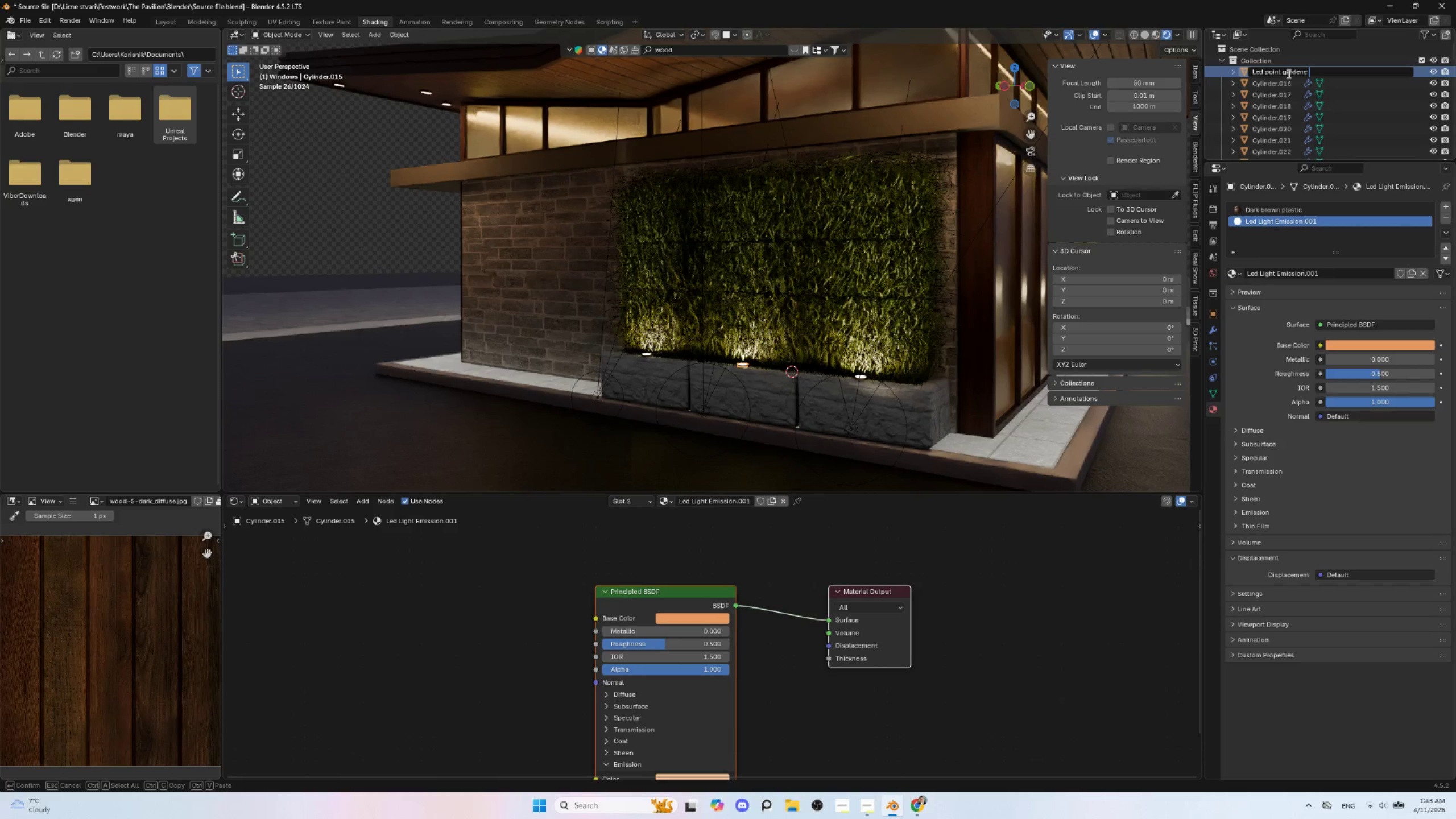 
key(2)
 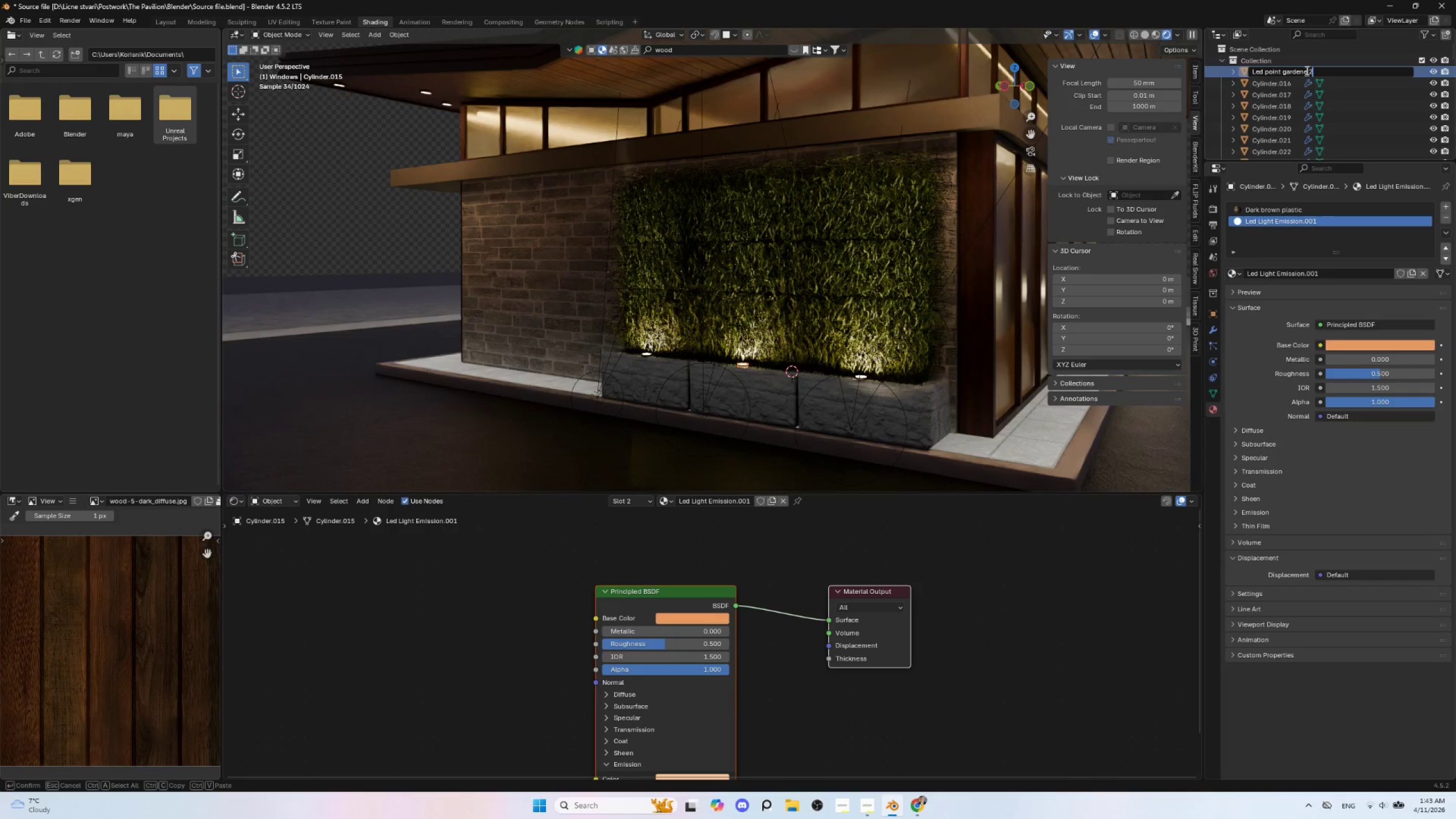 
left_click([1306, 71])
 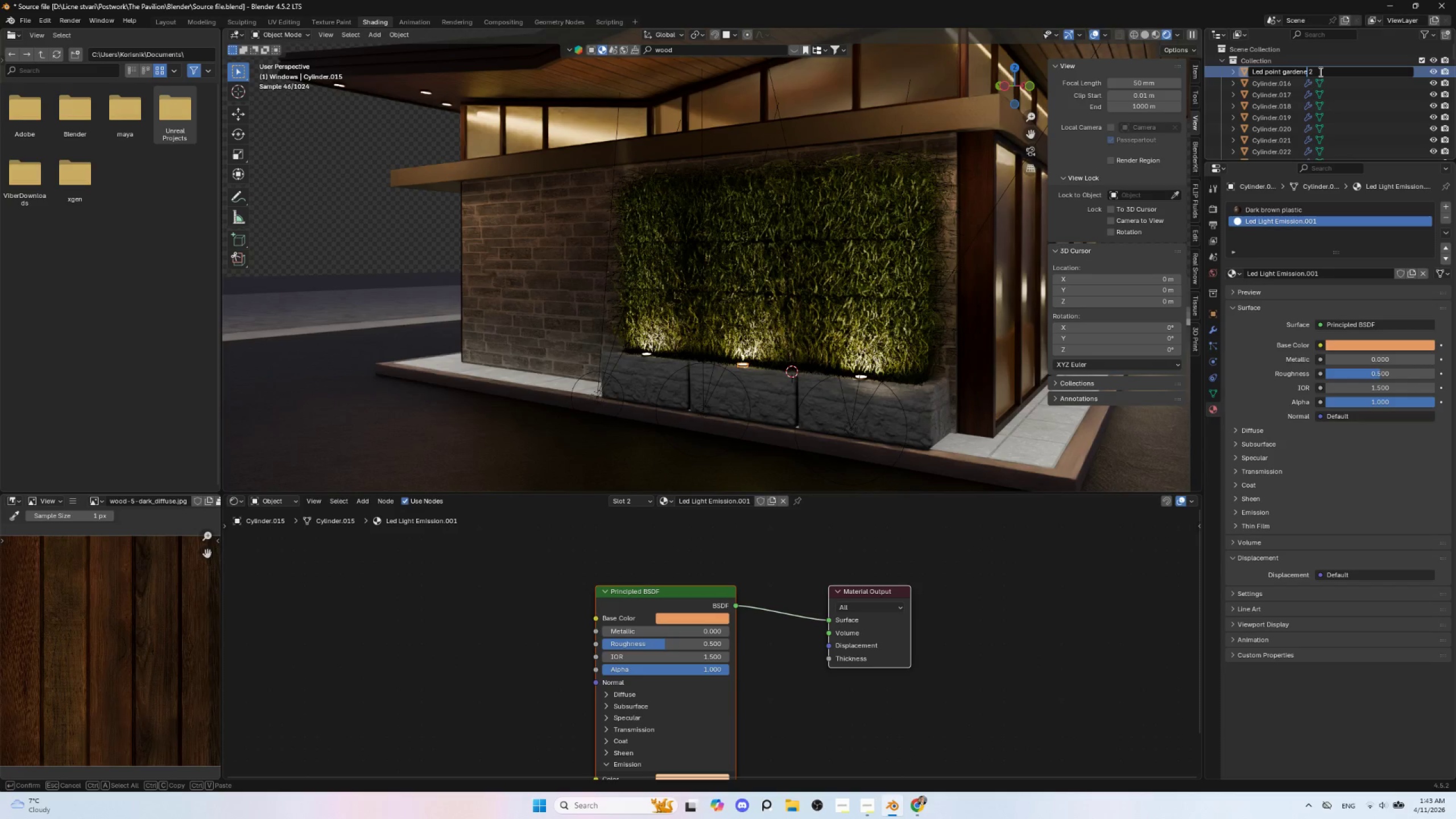 
key(R)
 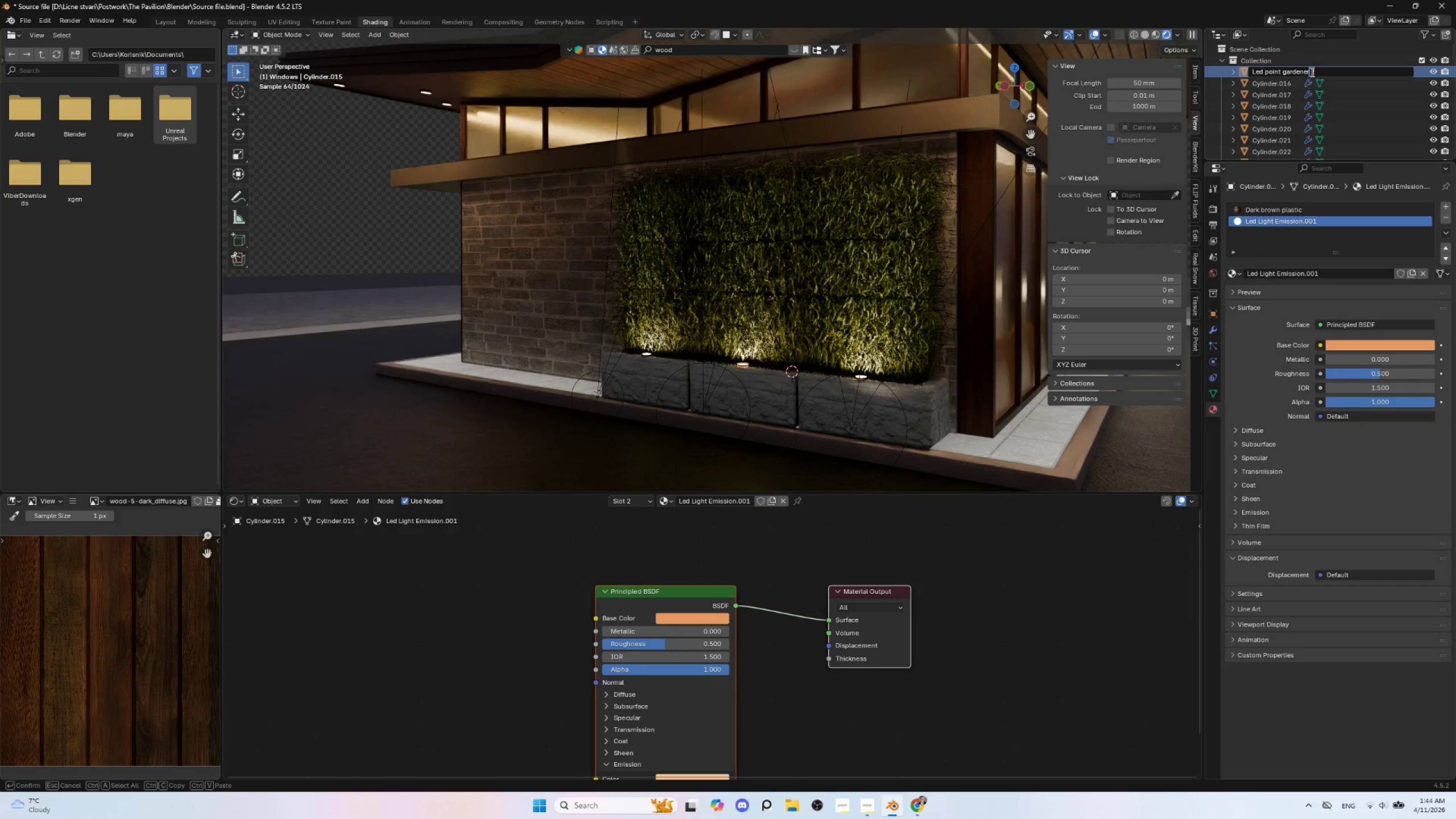 
left_click_drag(start_coordinate=[1310, 70], to_coordinate=[1230, 68])
 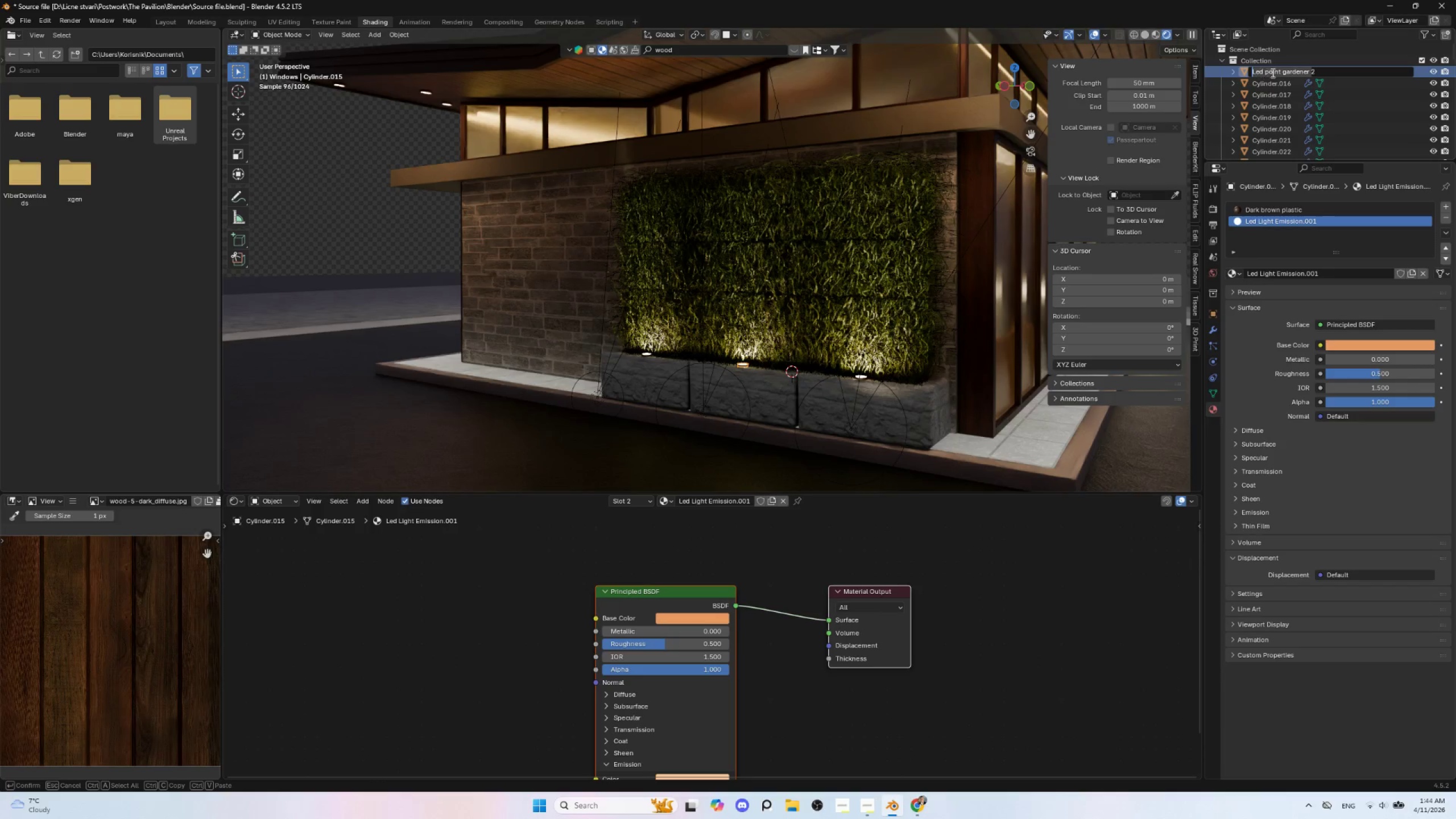 
key(Control+C)
 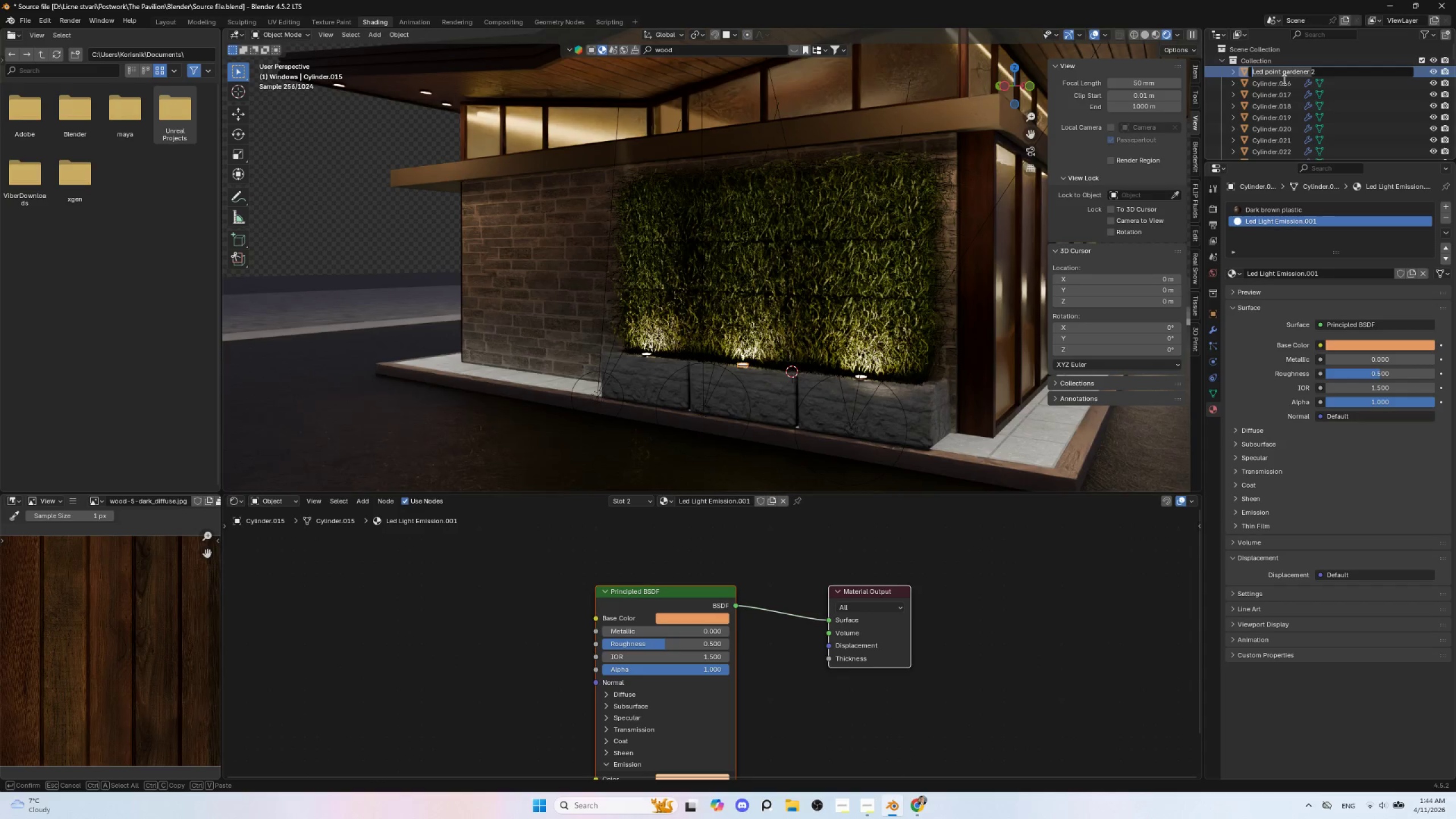 
left_click([1275, 83])
 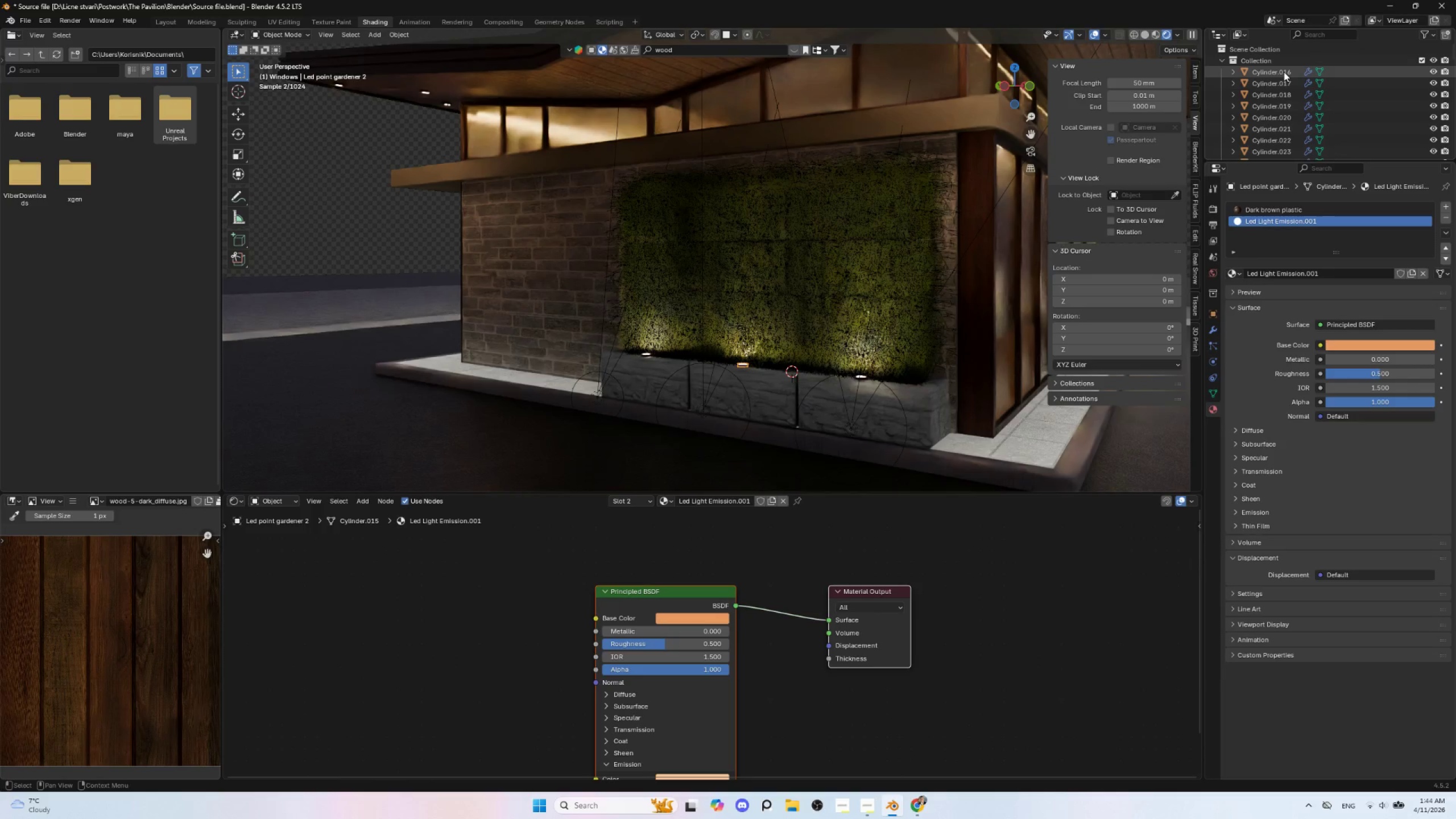 
left_click([1284, 72])
 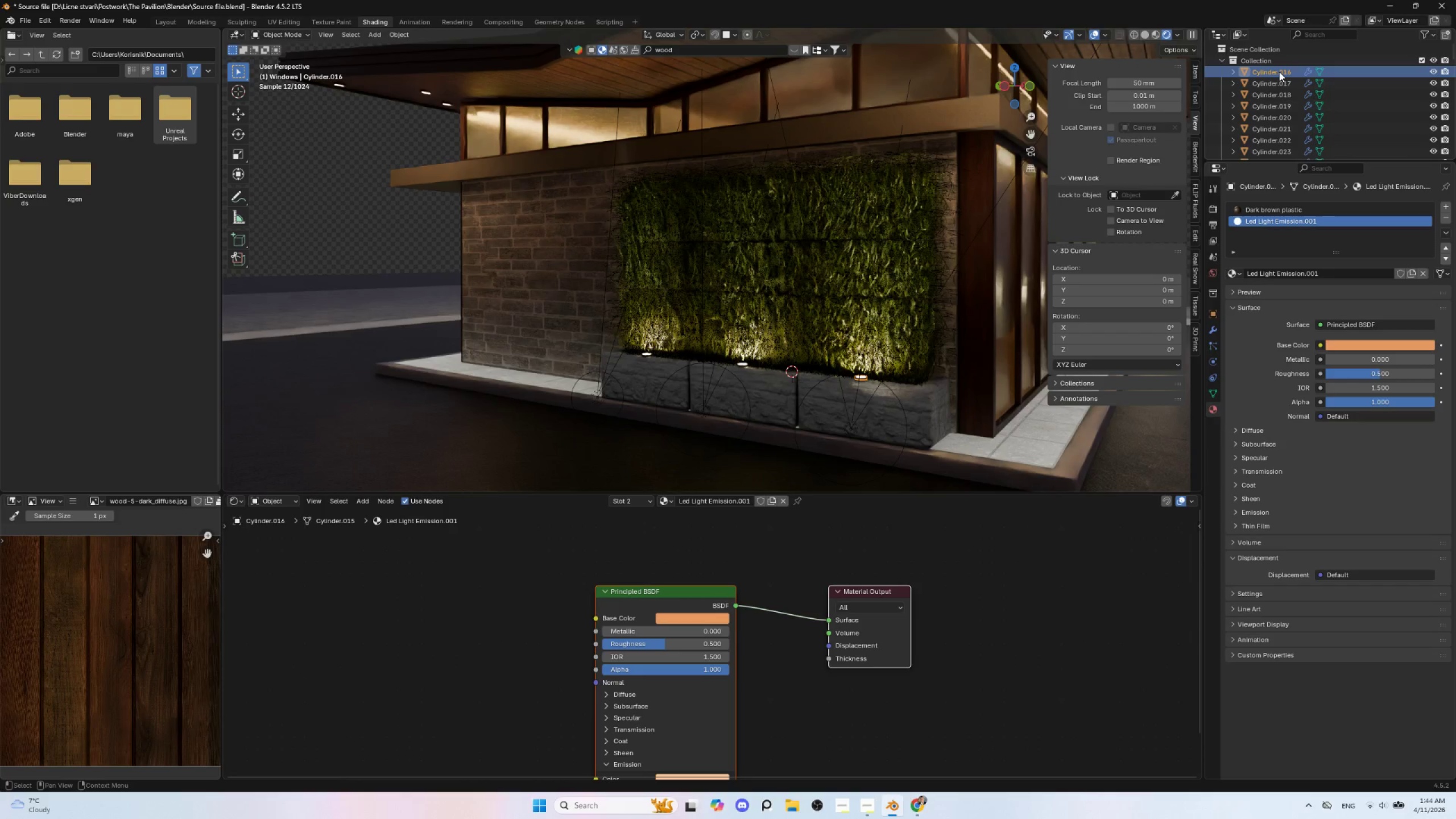 
double_click([1279, 72])
 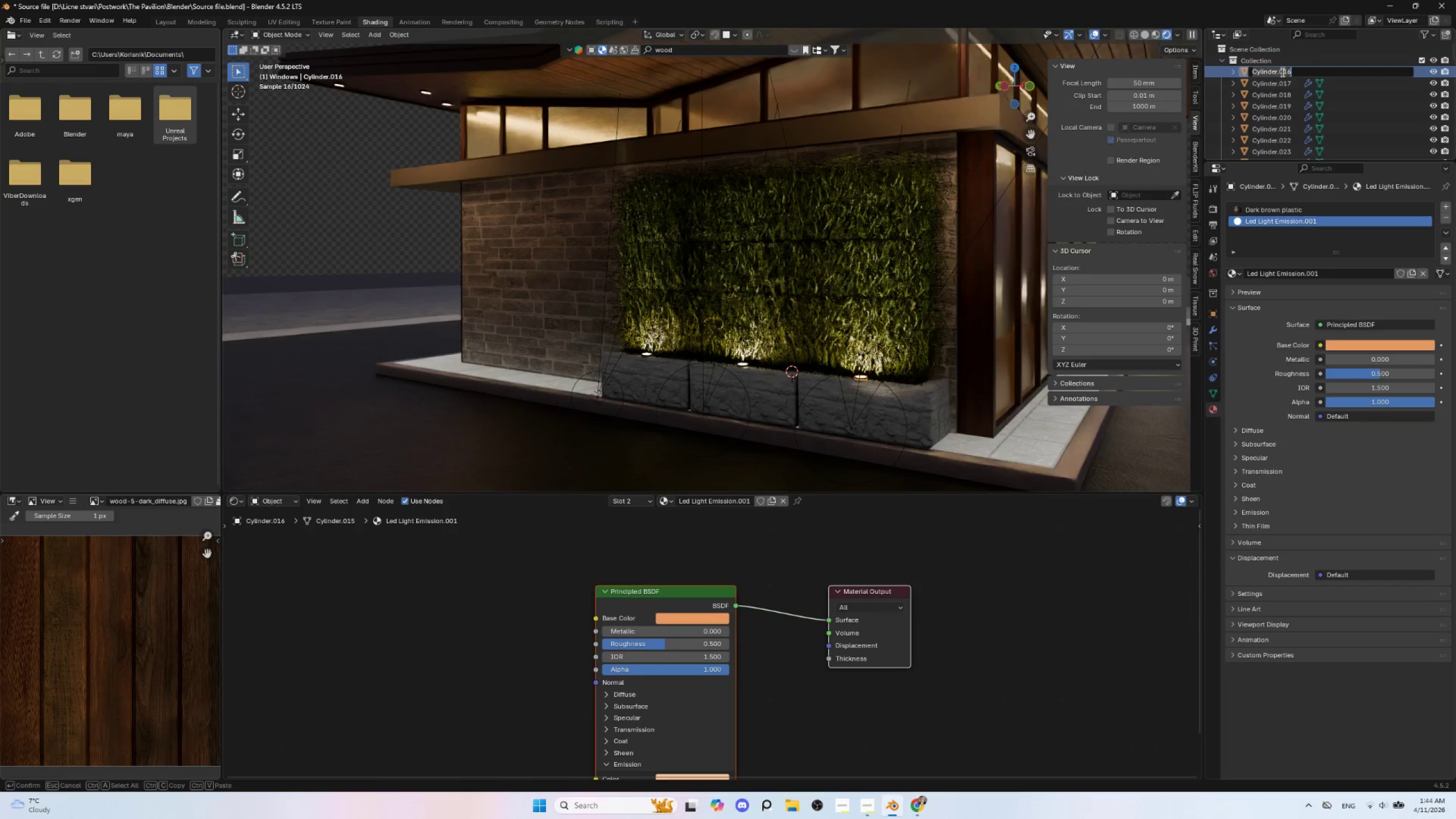 
key(Control+V)
 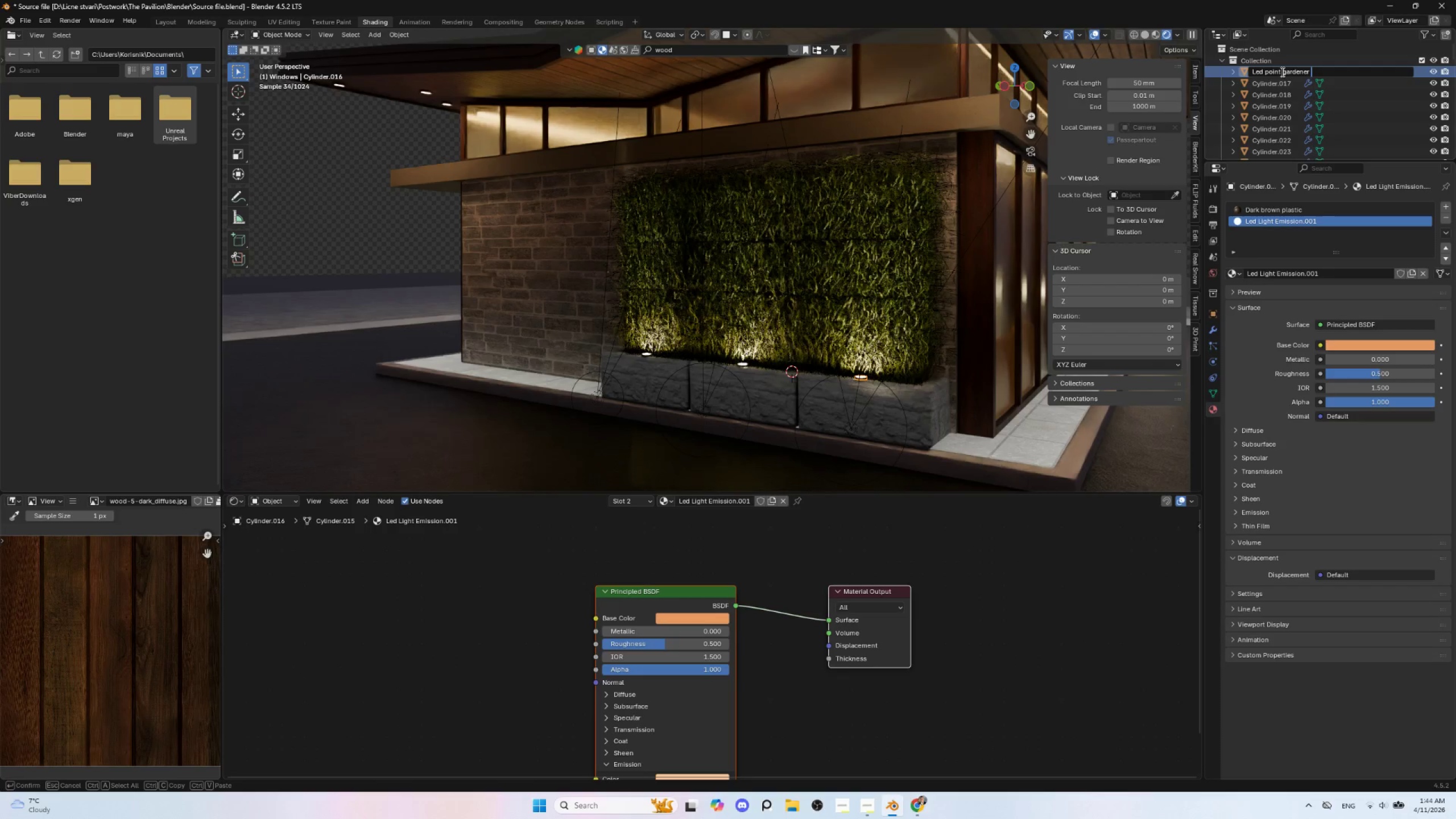 
key(3)
 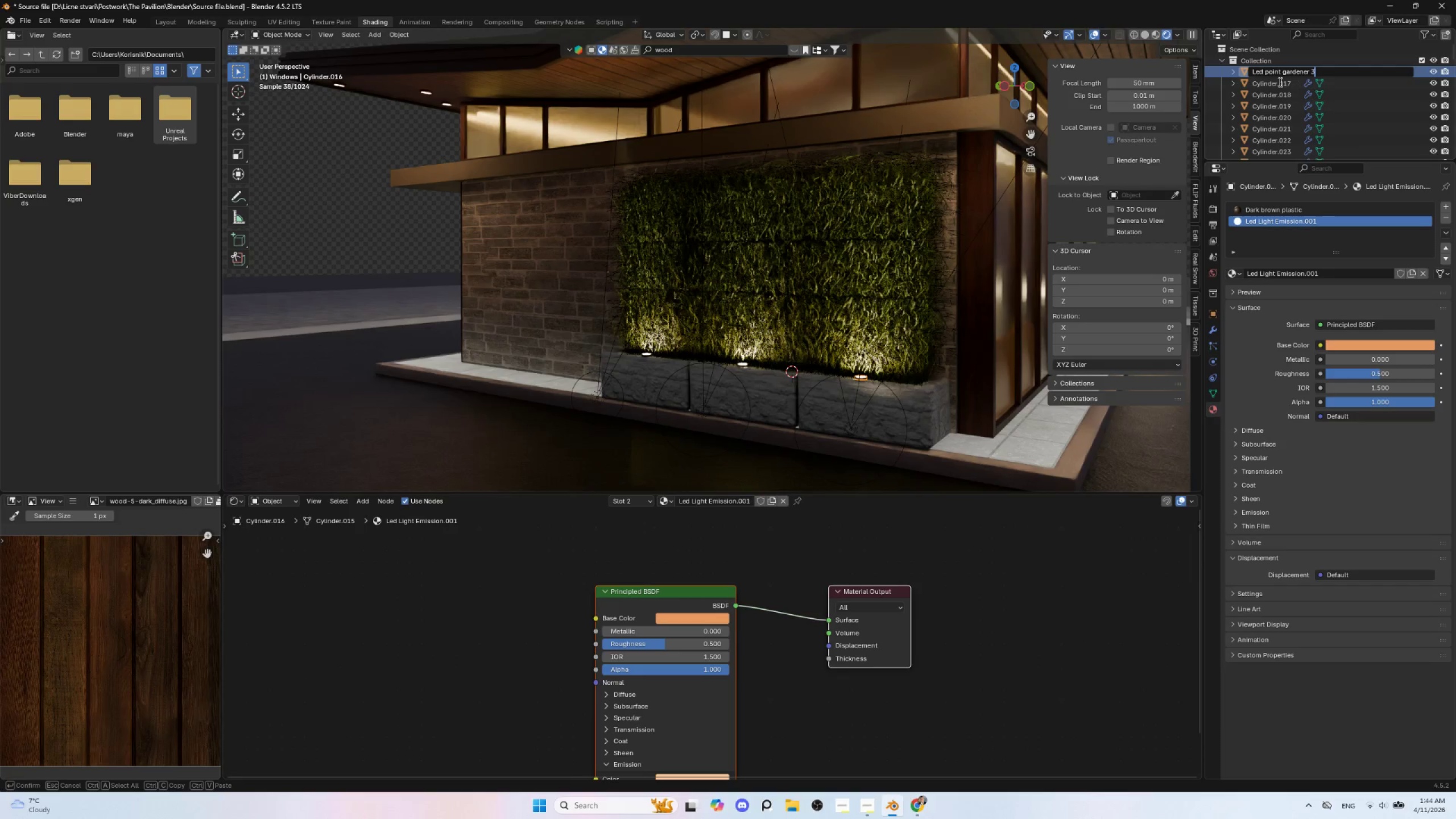 
left_click([1270, 82])
 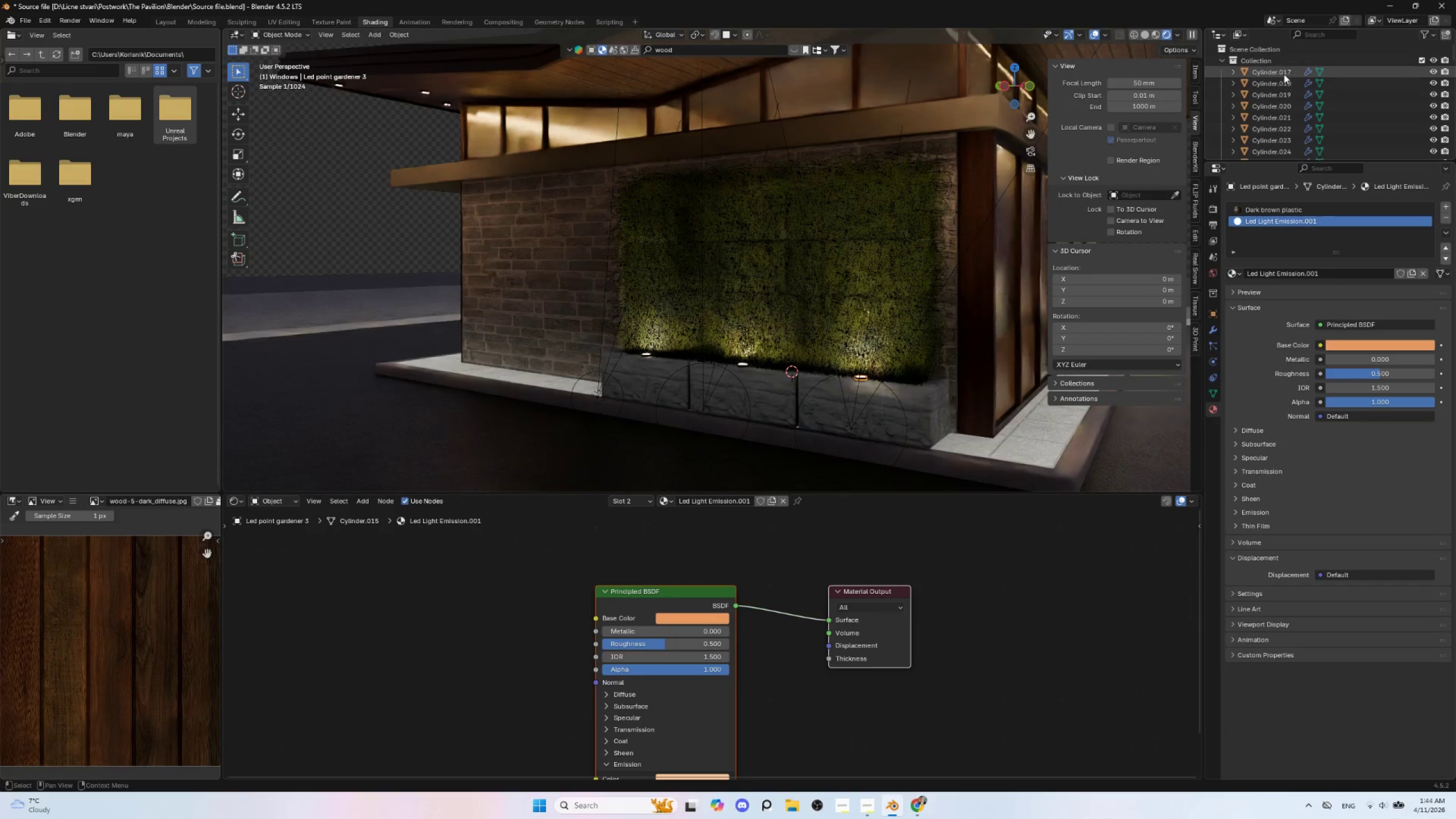 
left_click([1284, 73])
 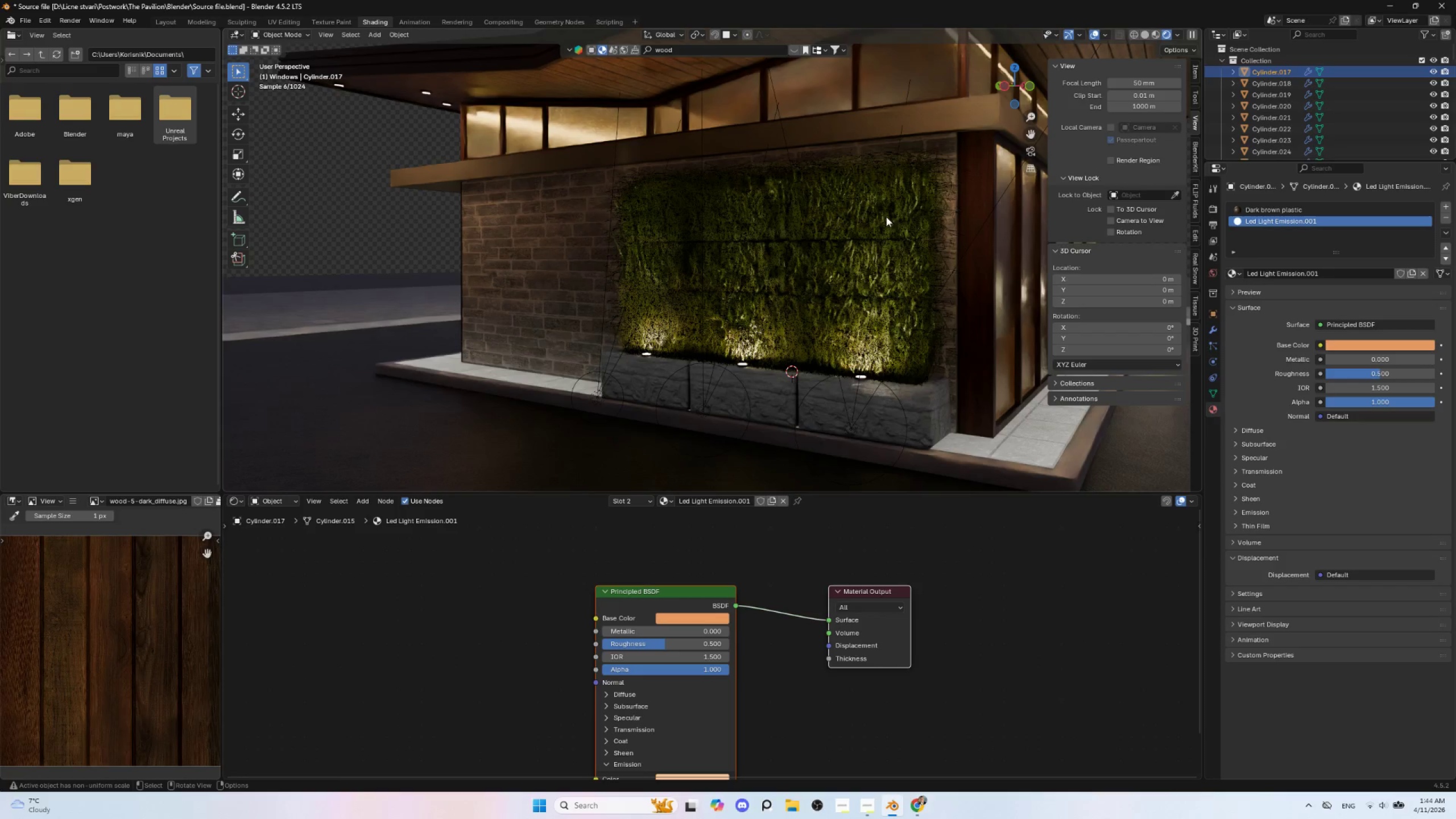 
scroll: coordinate [849, 297], scroll_direction: down, amount: 4.0
 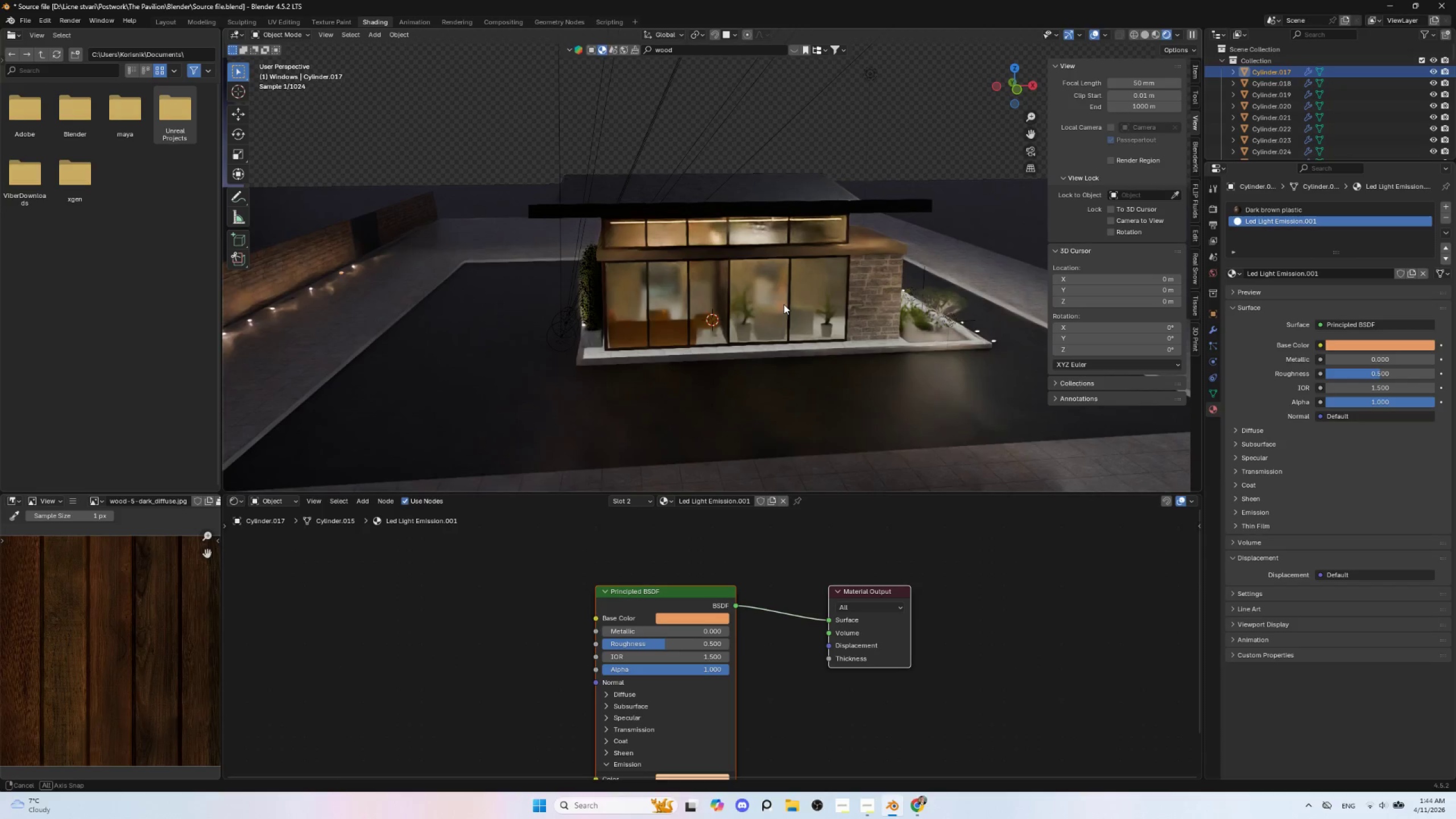 
hold_key(key=ShiftLeft, duration=0.73)
 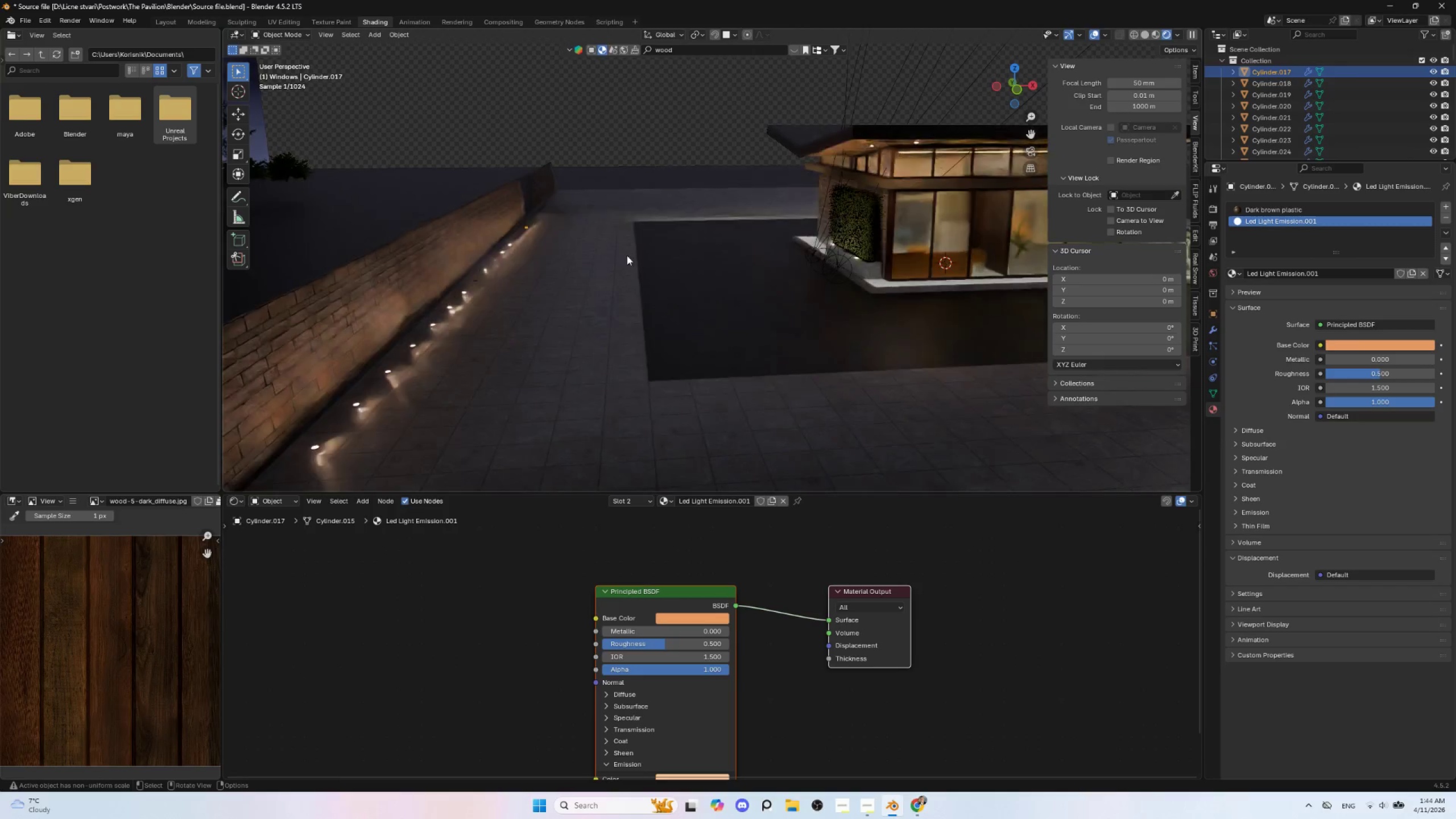 
scroll: coordinate [626, 255], scroll_direction: up, amount: 3.0
 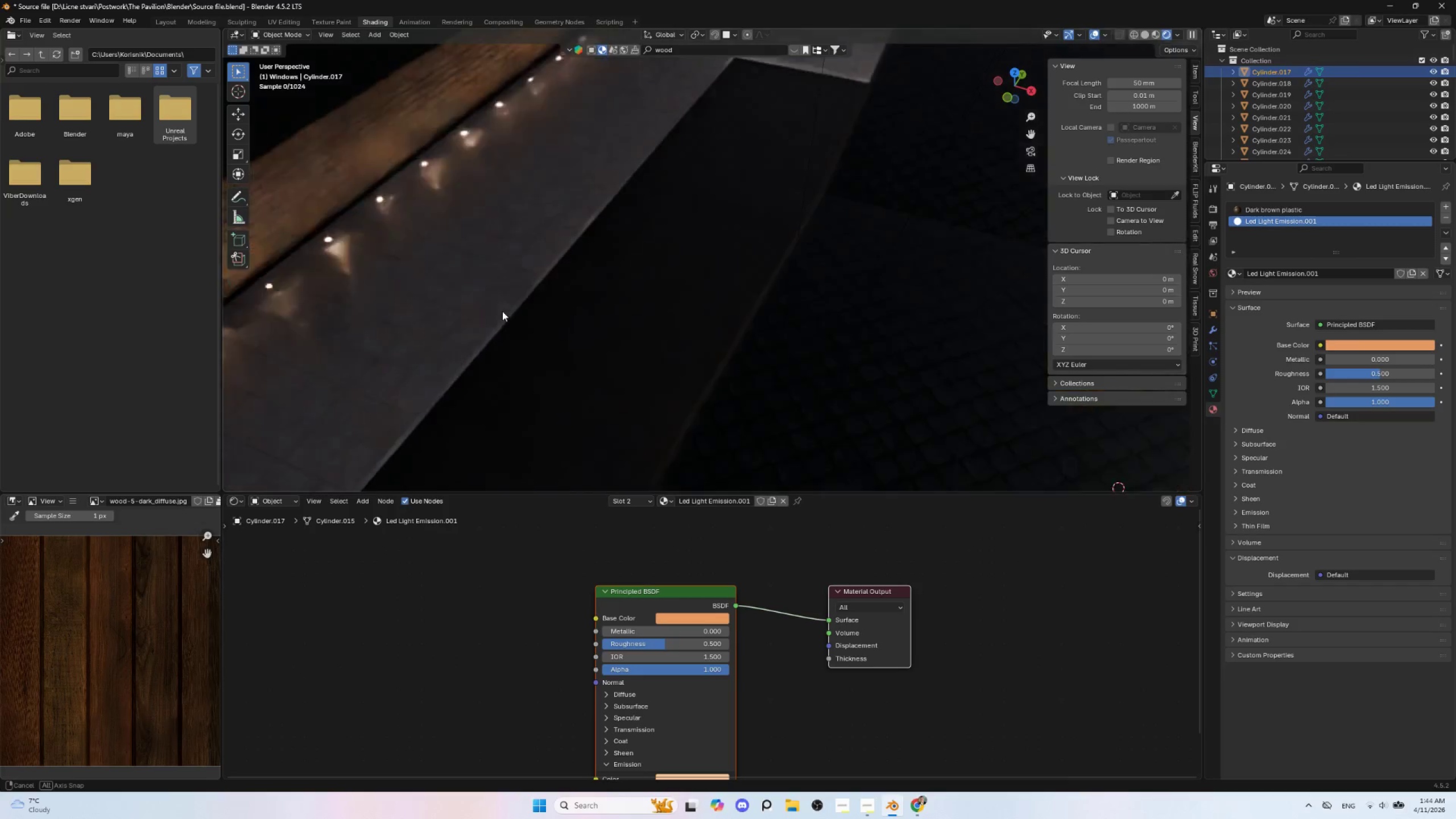 
hold_key(key=ShiftLeft, duration=0.62)
 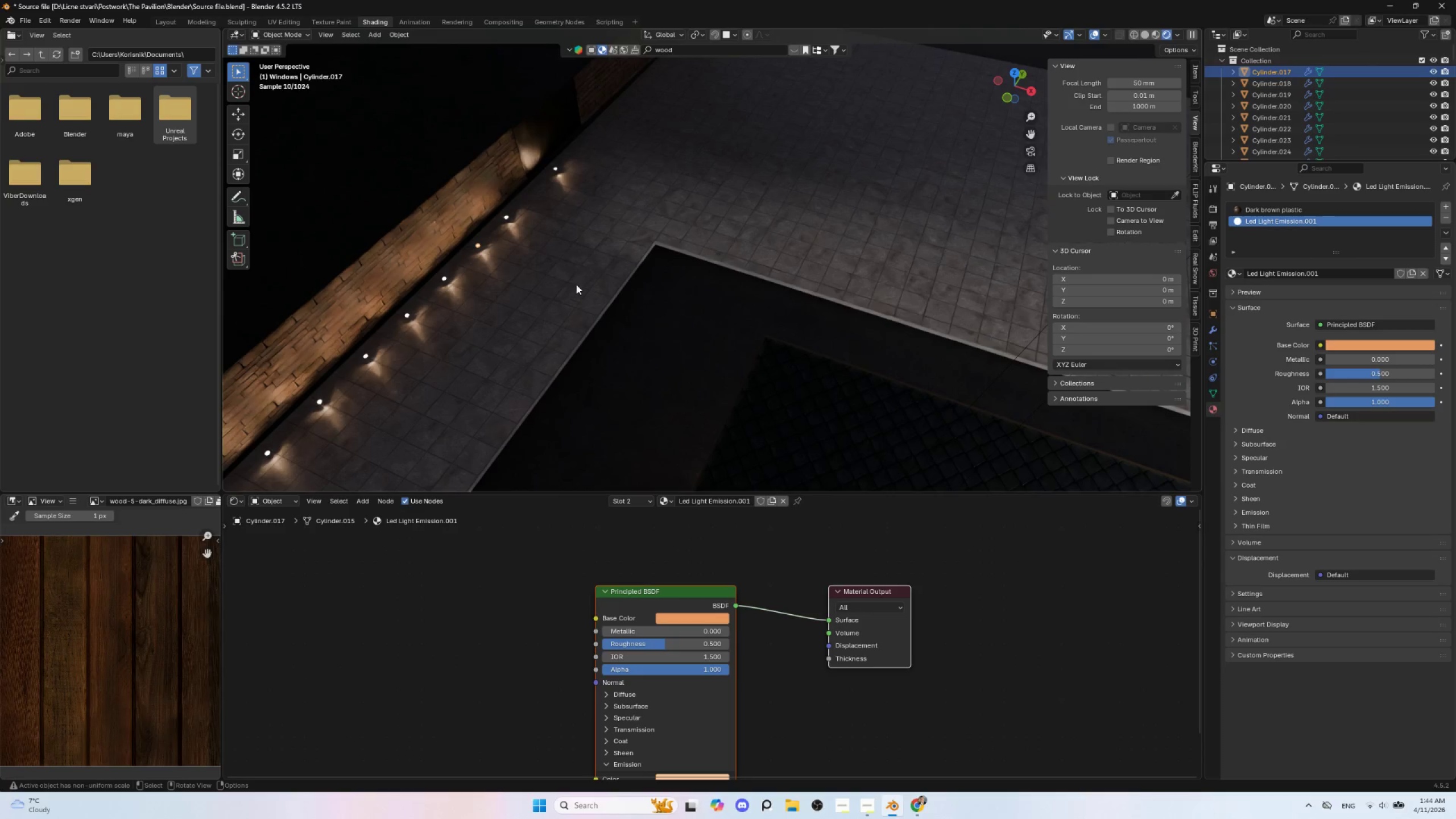 
scroll: coordinate [584, 276], scroll_direction: up, amount: 2.0
 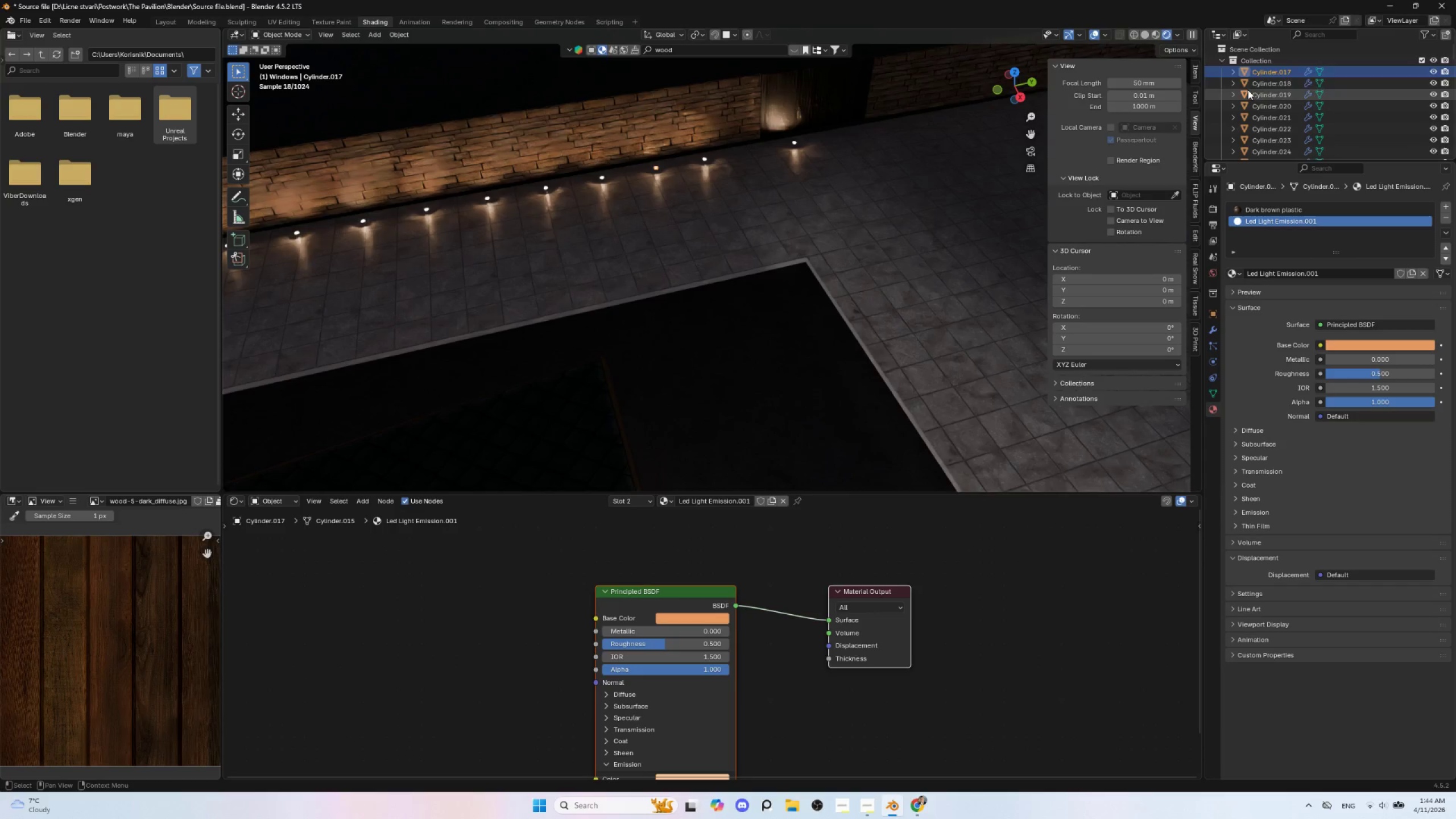 
wait(5.35)
 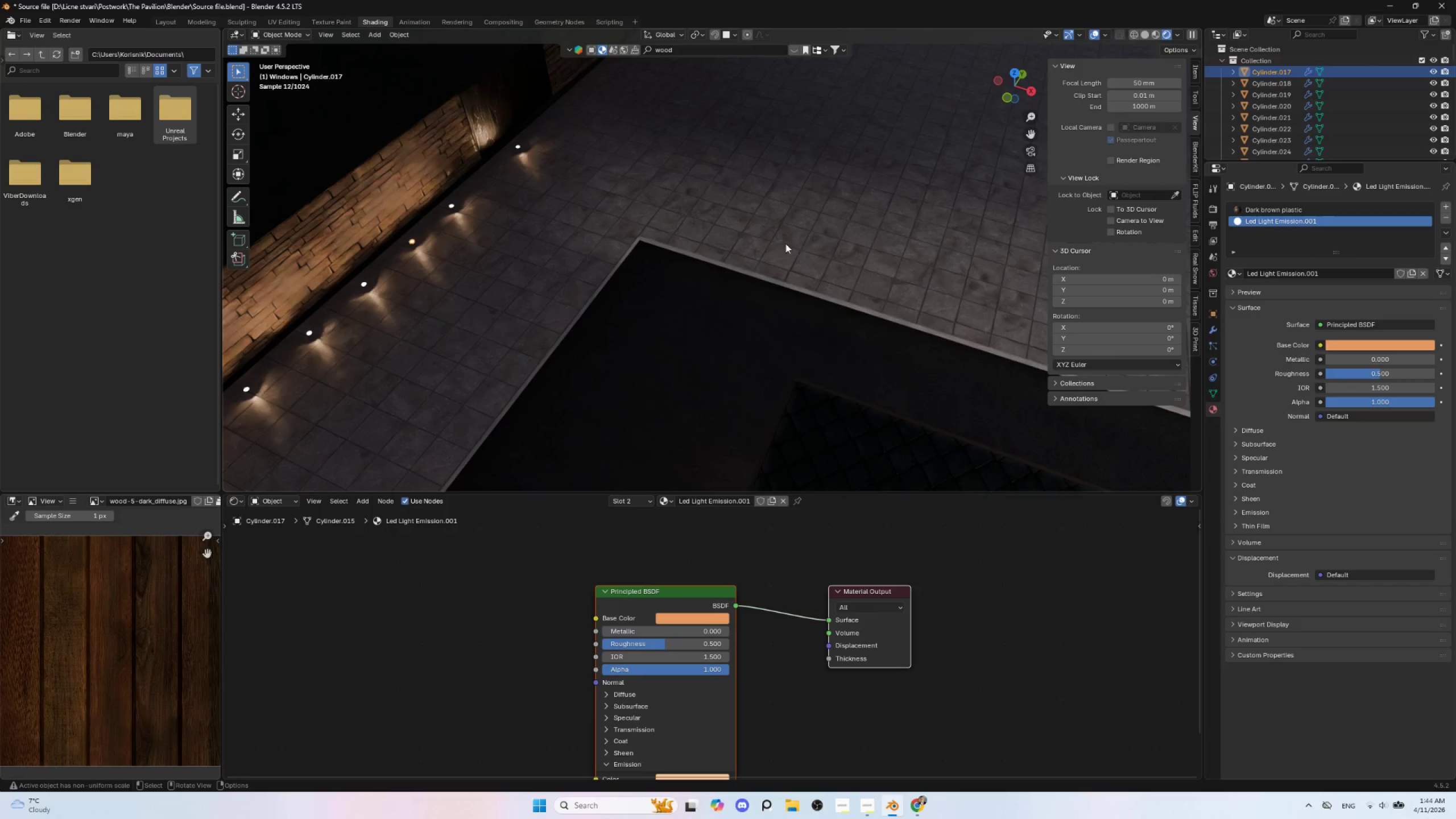 
double_click([1268, 74])
 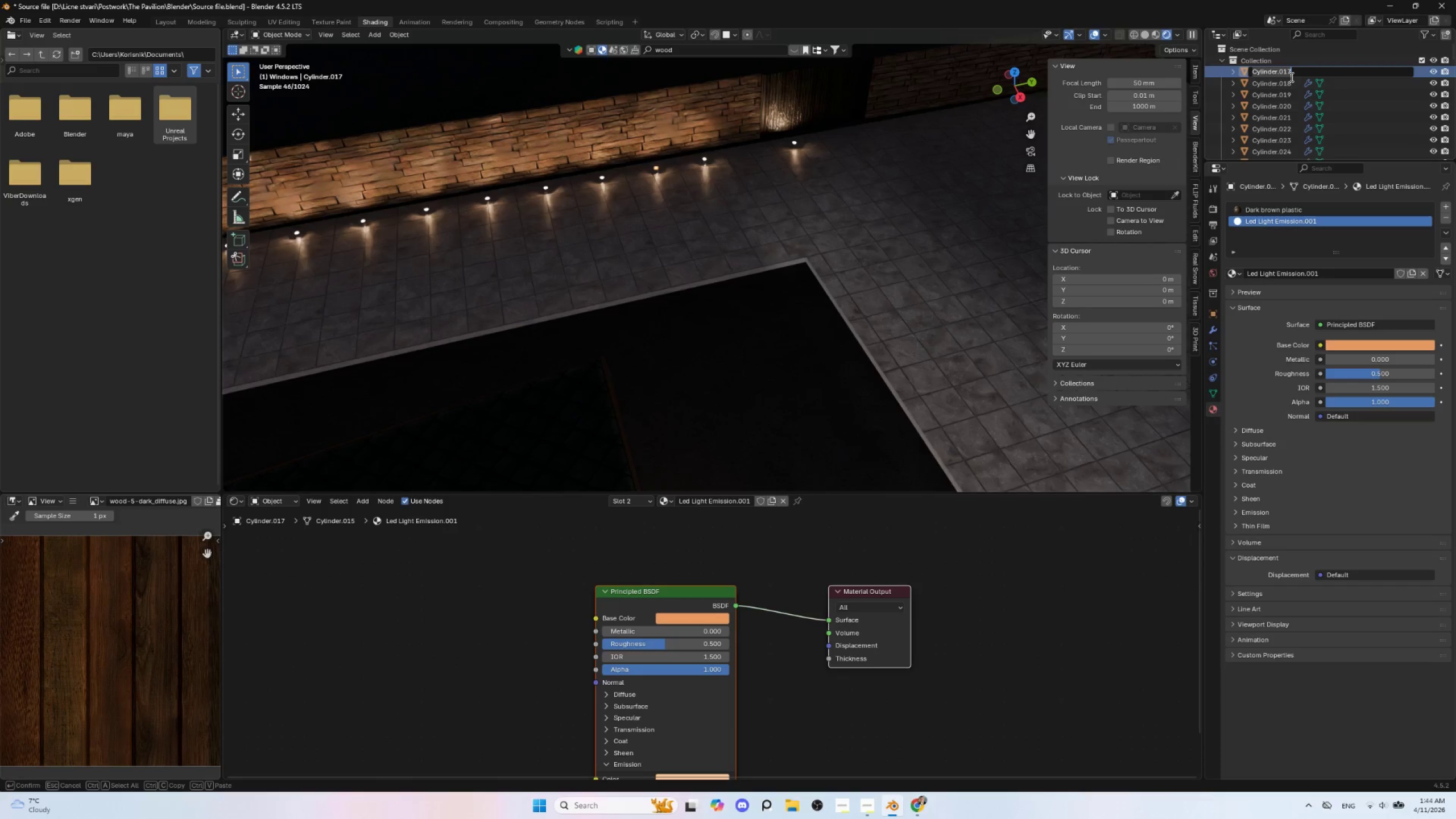 
type(led point )
 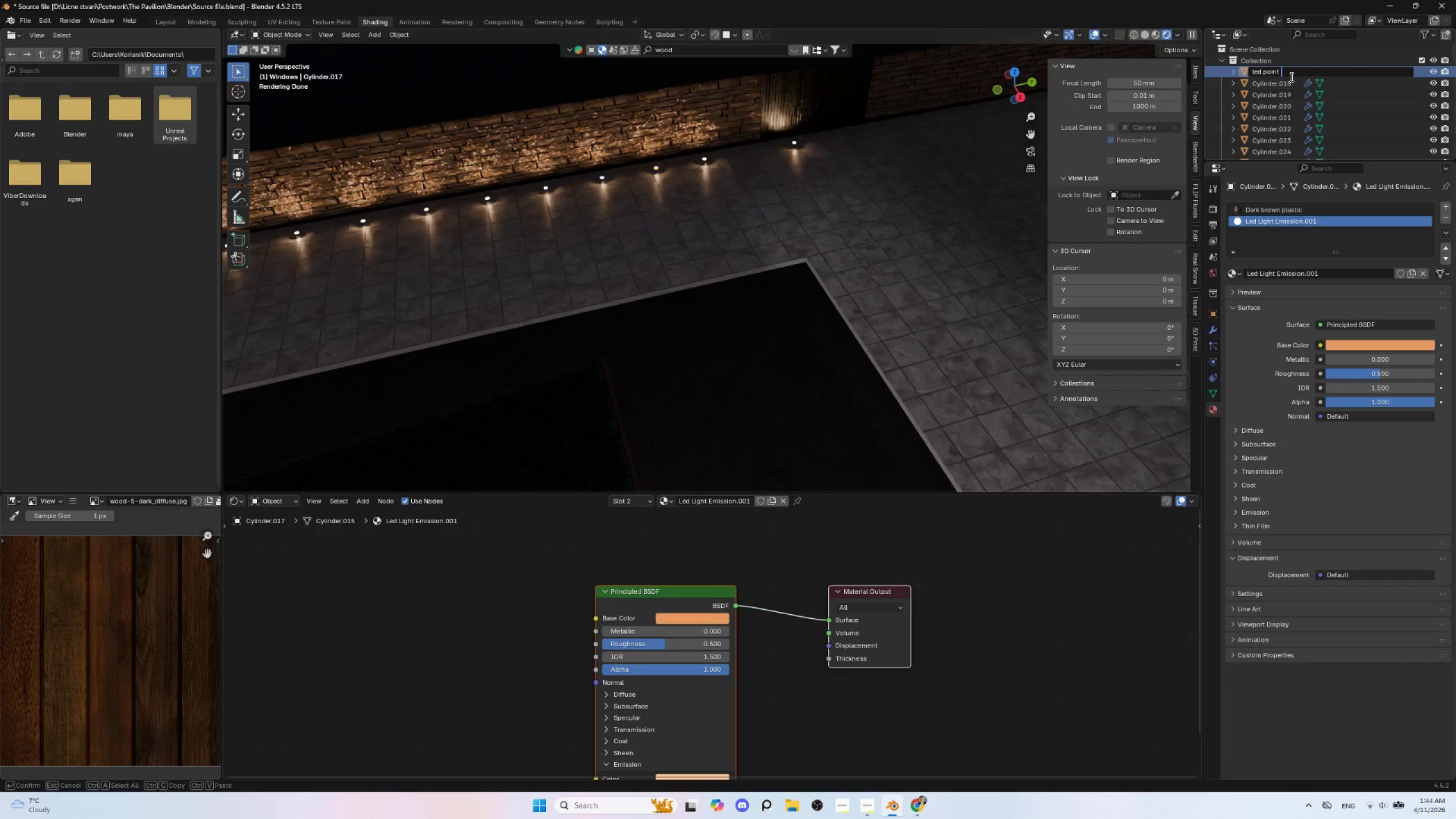 
wait(6.44)
 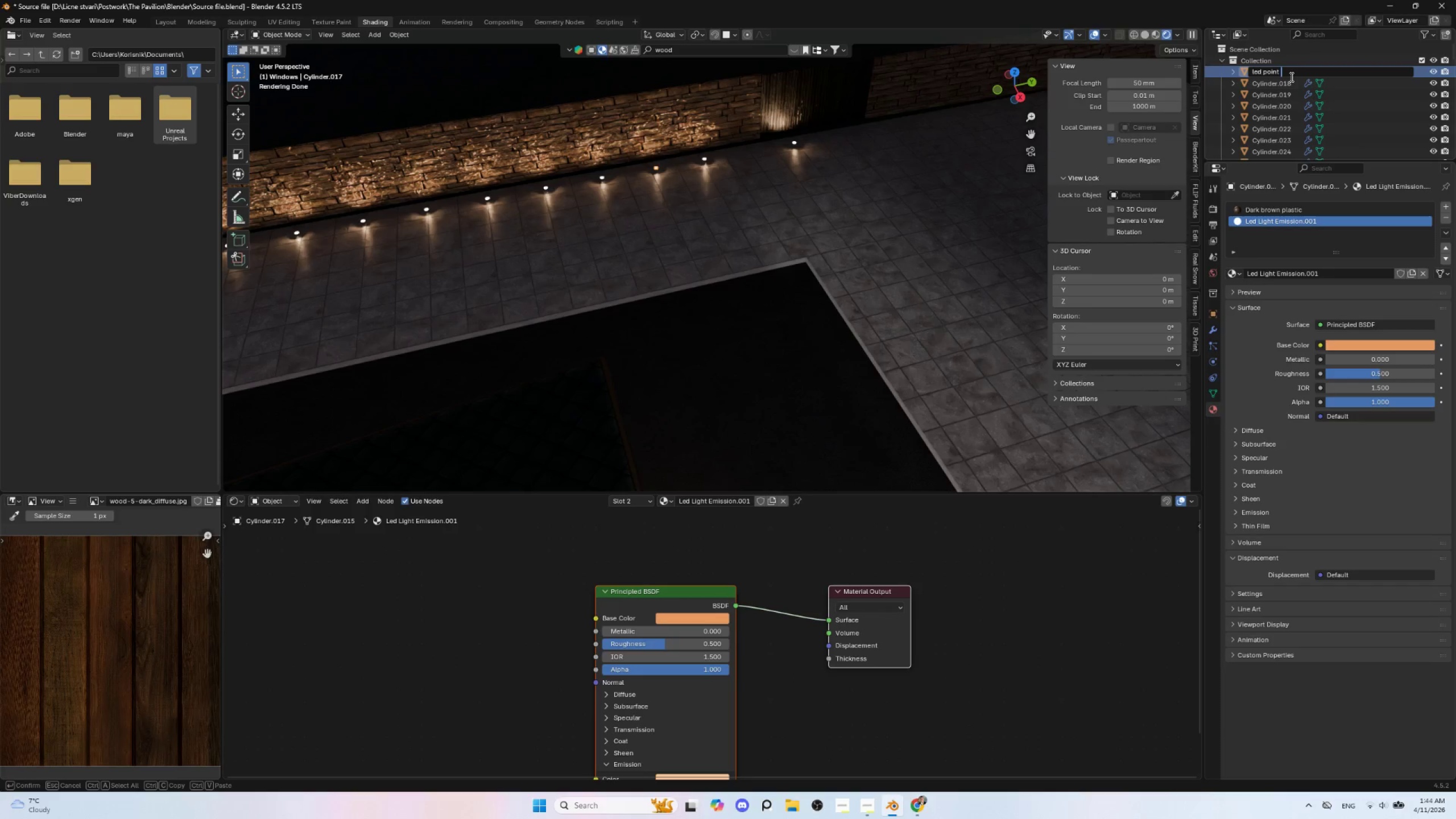 
left_click([915, 809])
 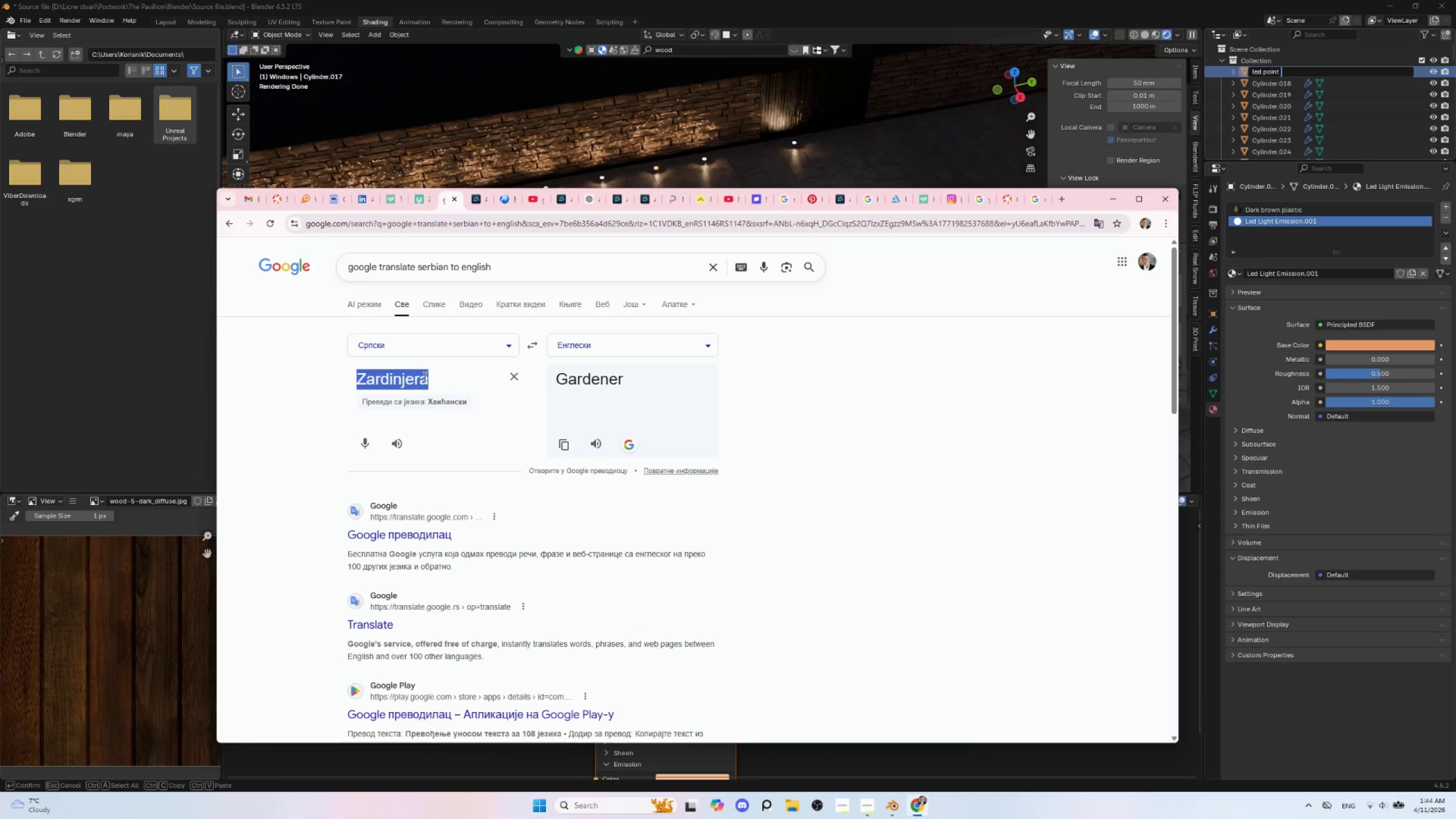 
type(ograda)
 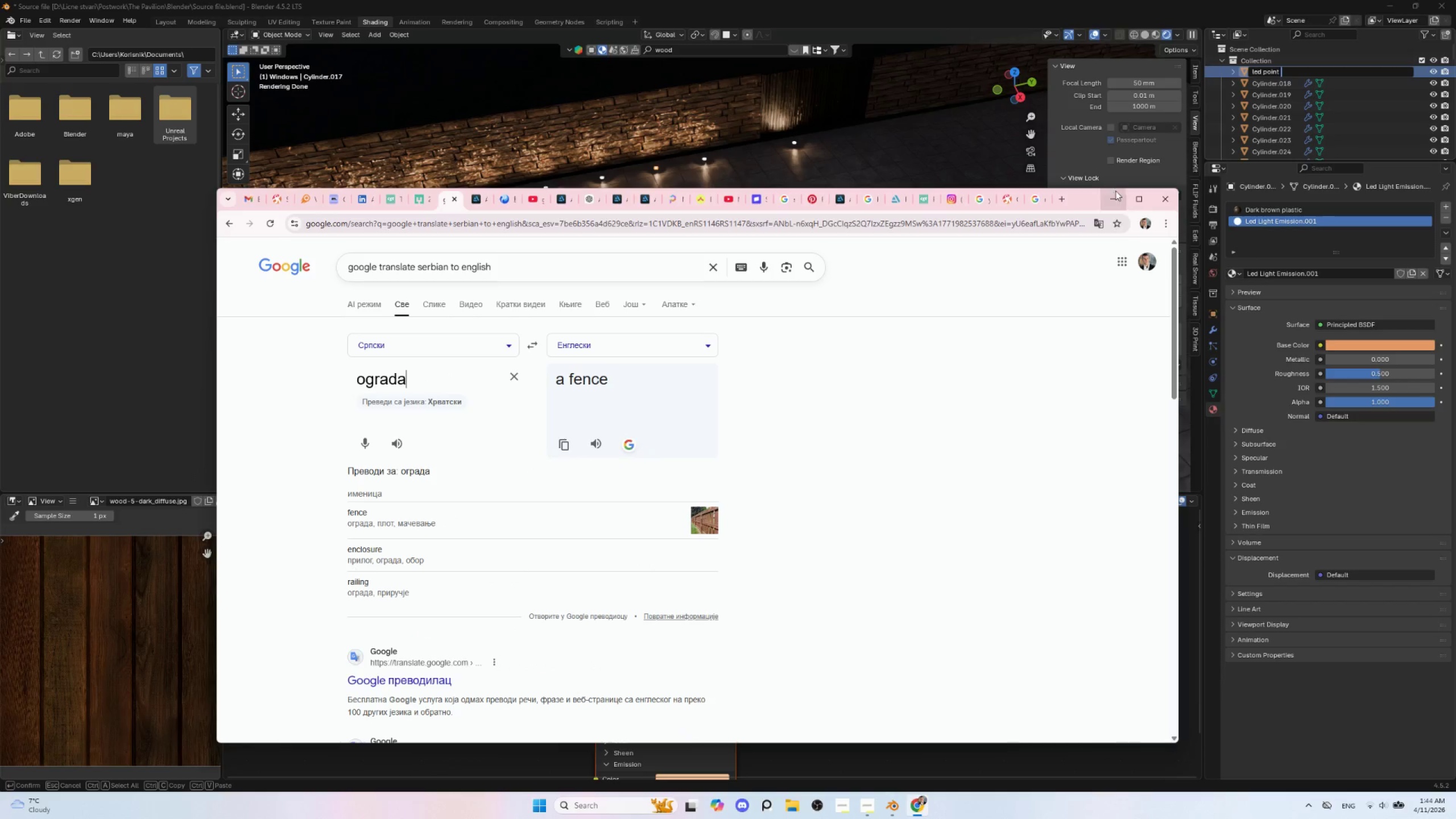 
left_click([1107, 198])
 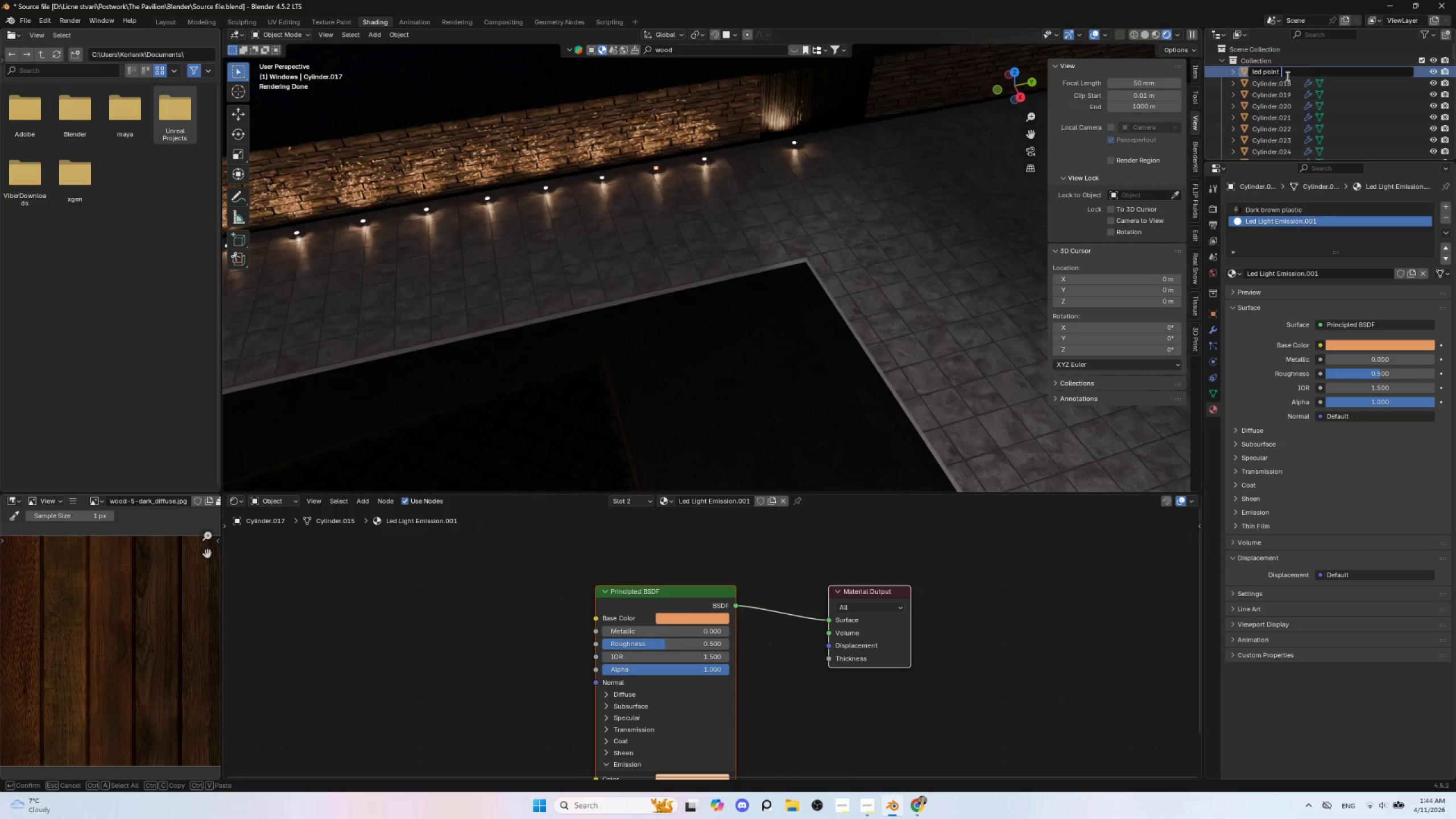 
left_click([1288, 72])
 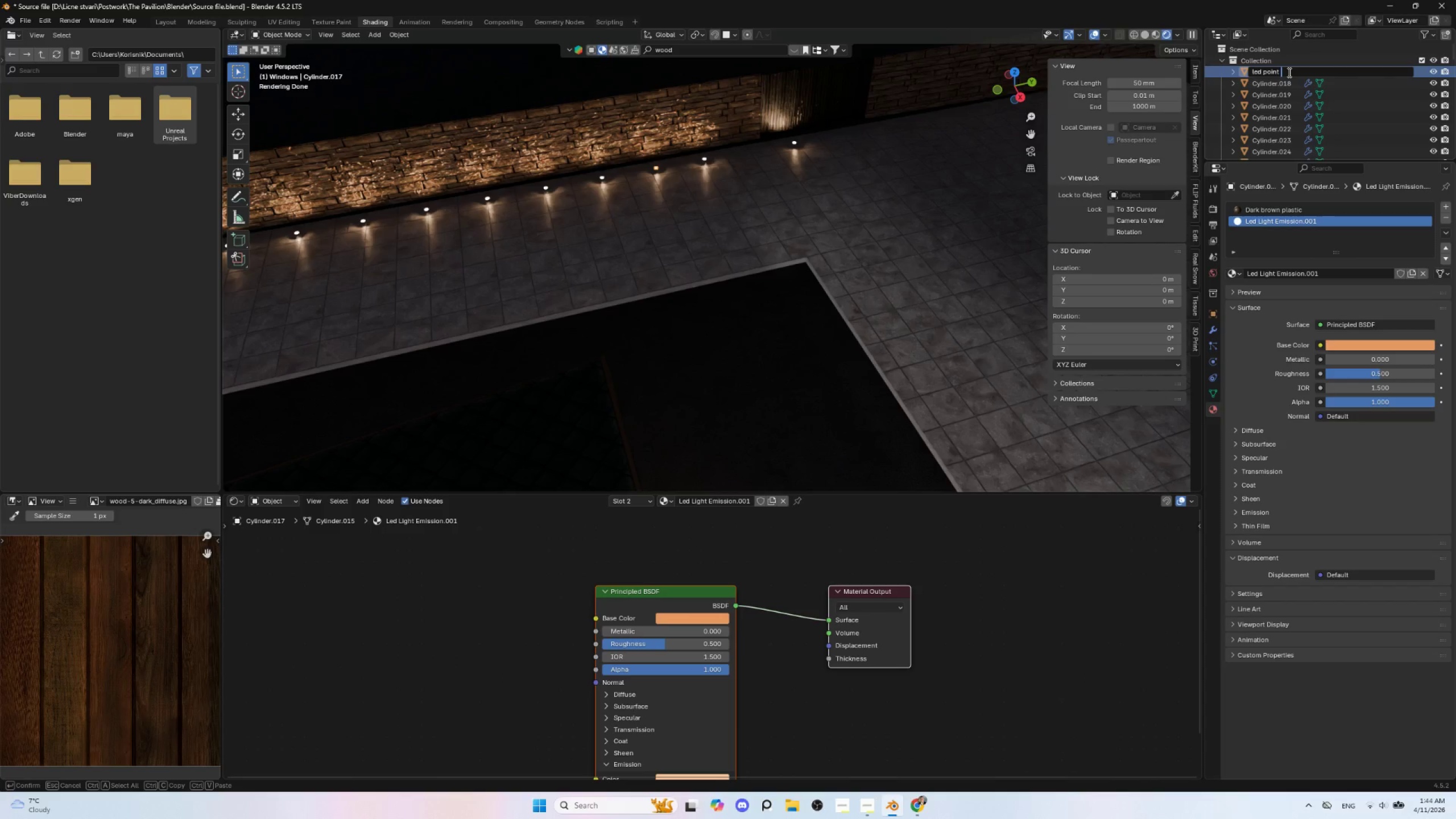 
type(a fence)
 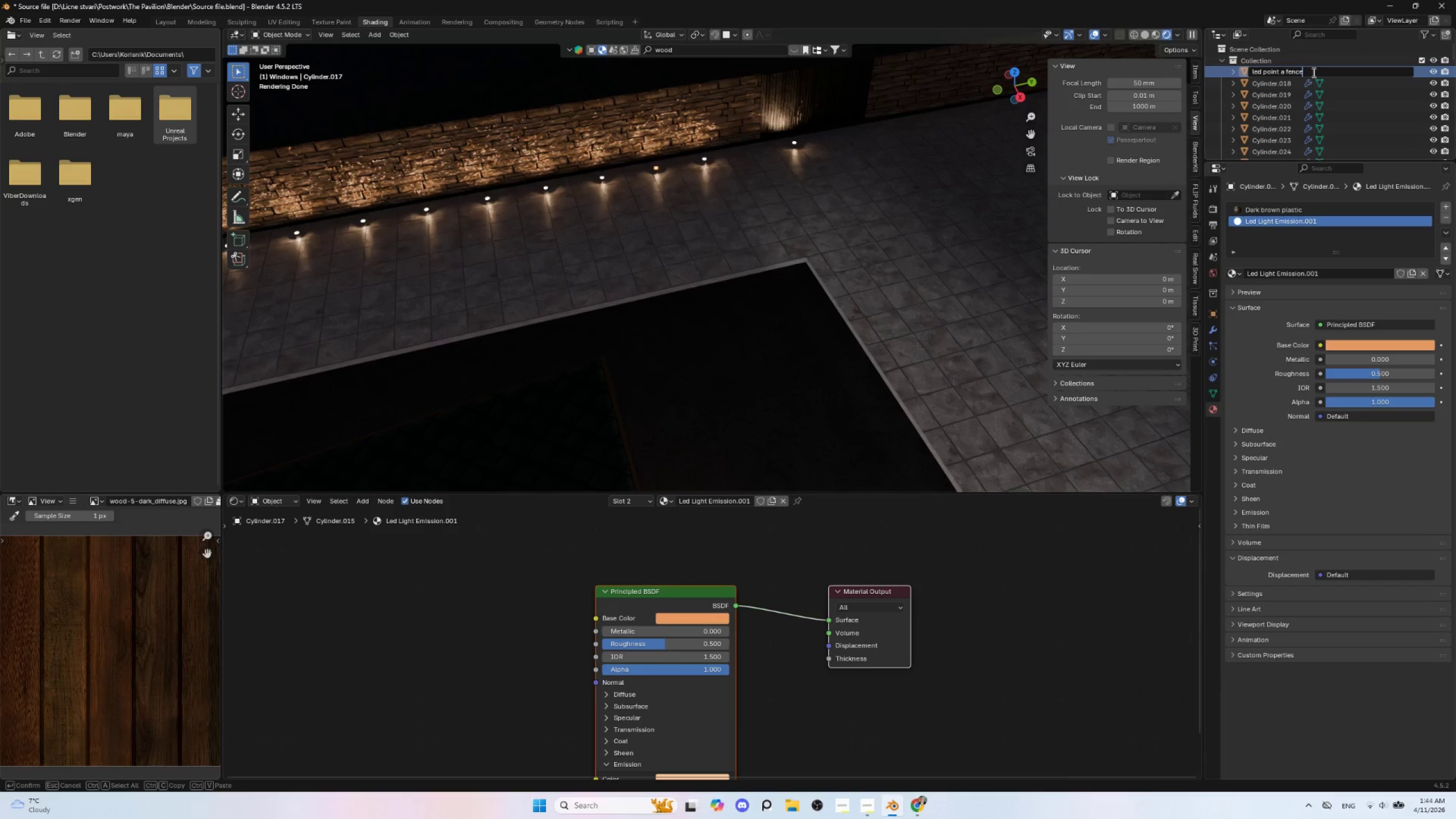 
key(Space)
 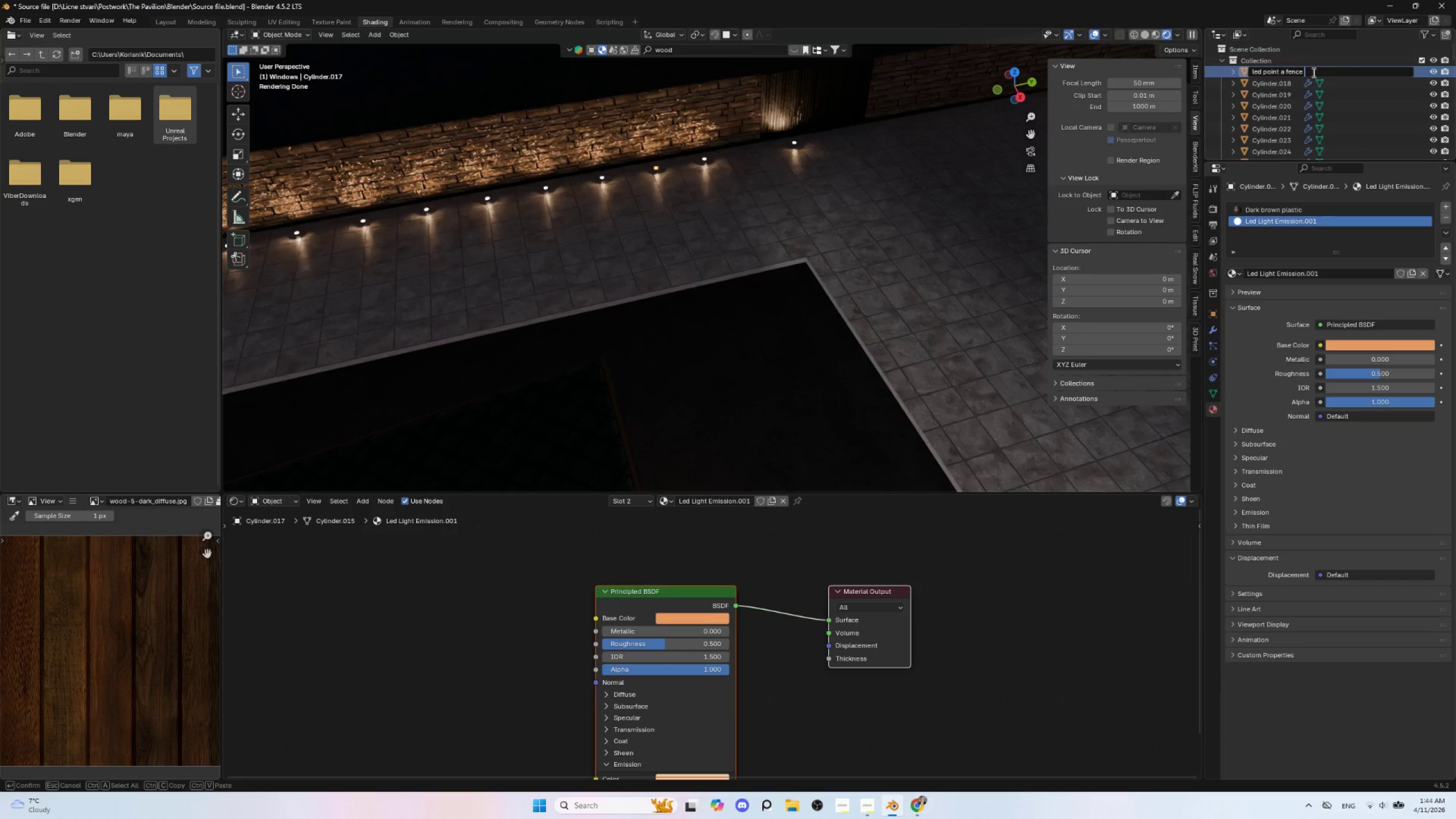 
key(1)
 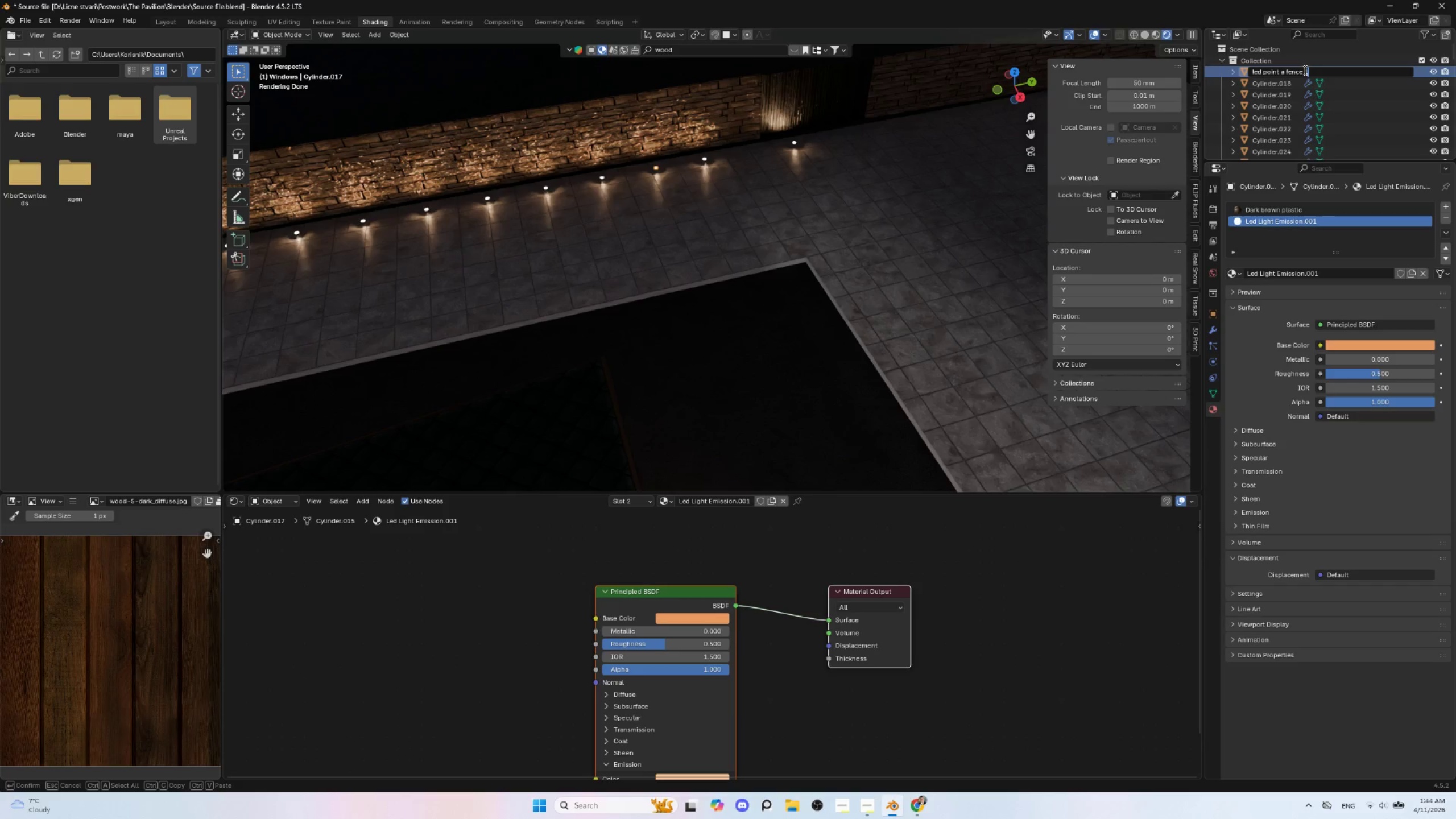 
left_click_drag(start_coordinate=[1304, 70], to_coordinate=[1237, 71])
 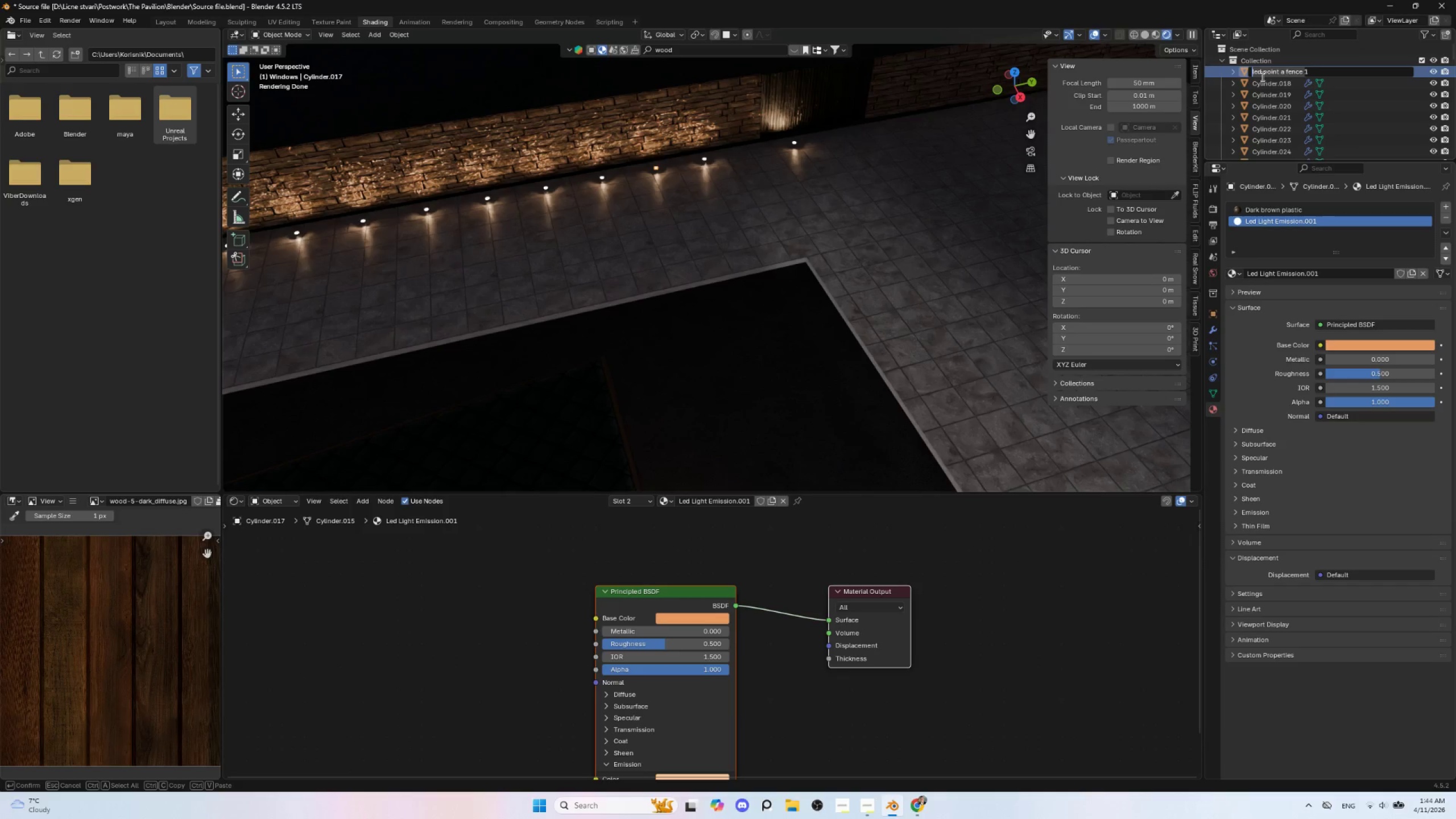 
key(Control+C)
 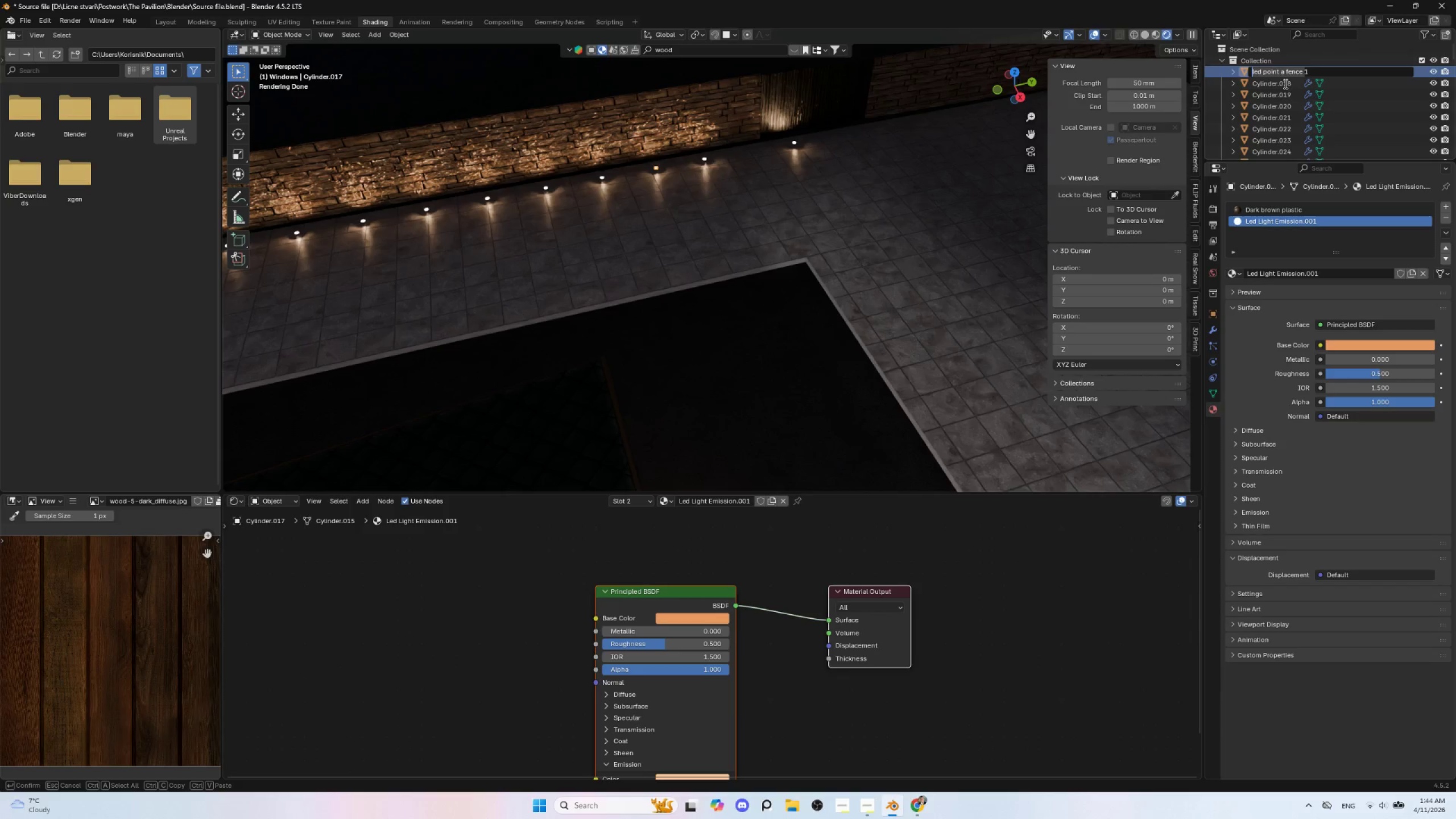 
left_click([1281, 81])
 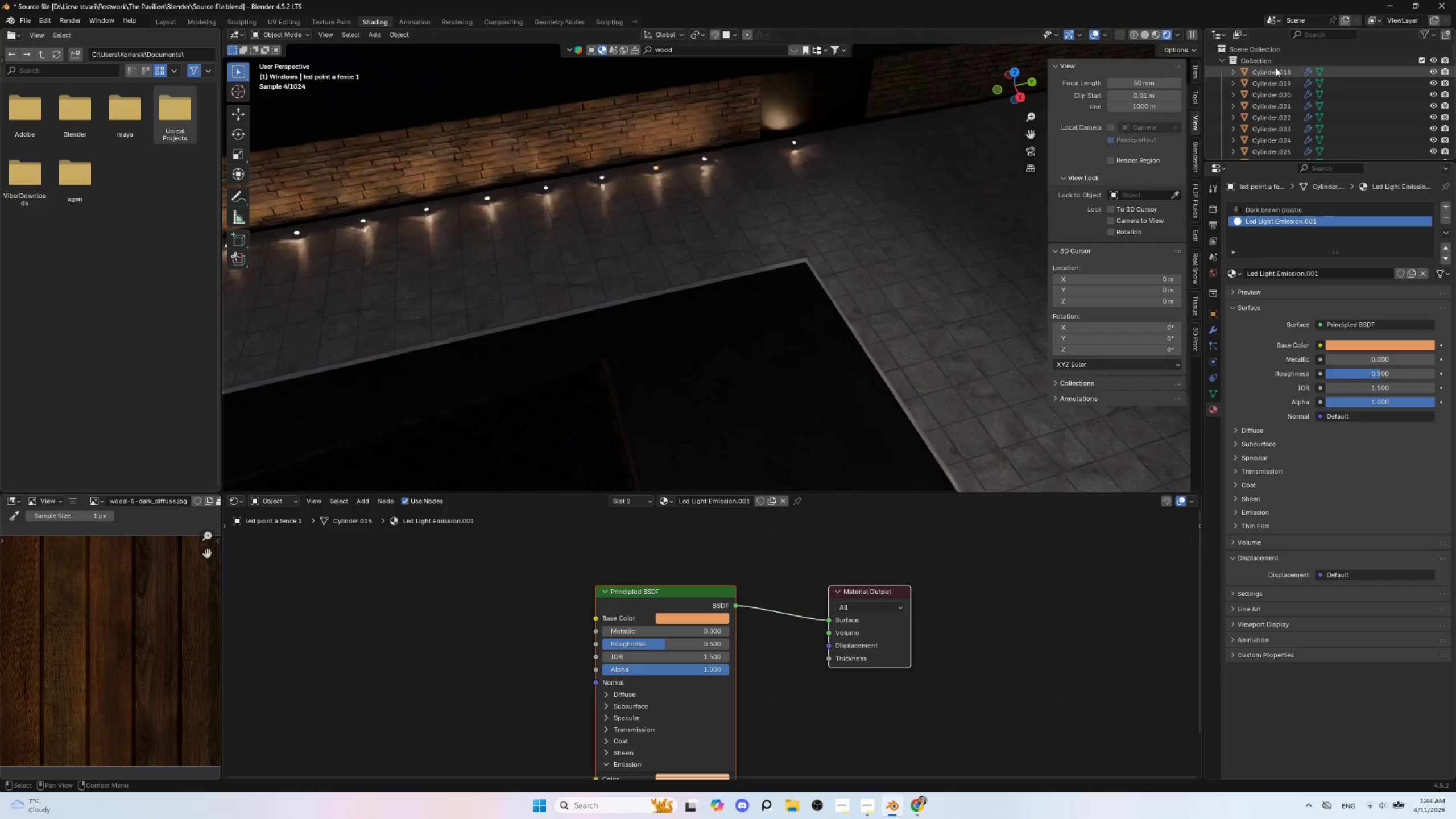 
left_click([1275, 69])
 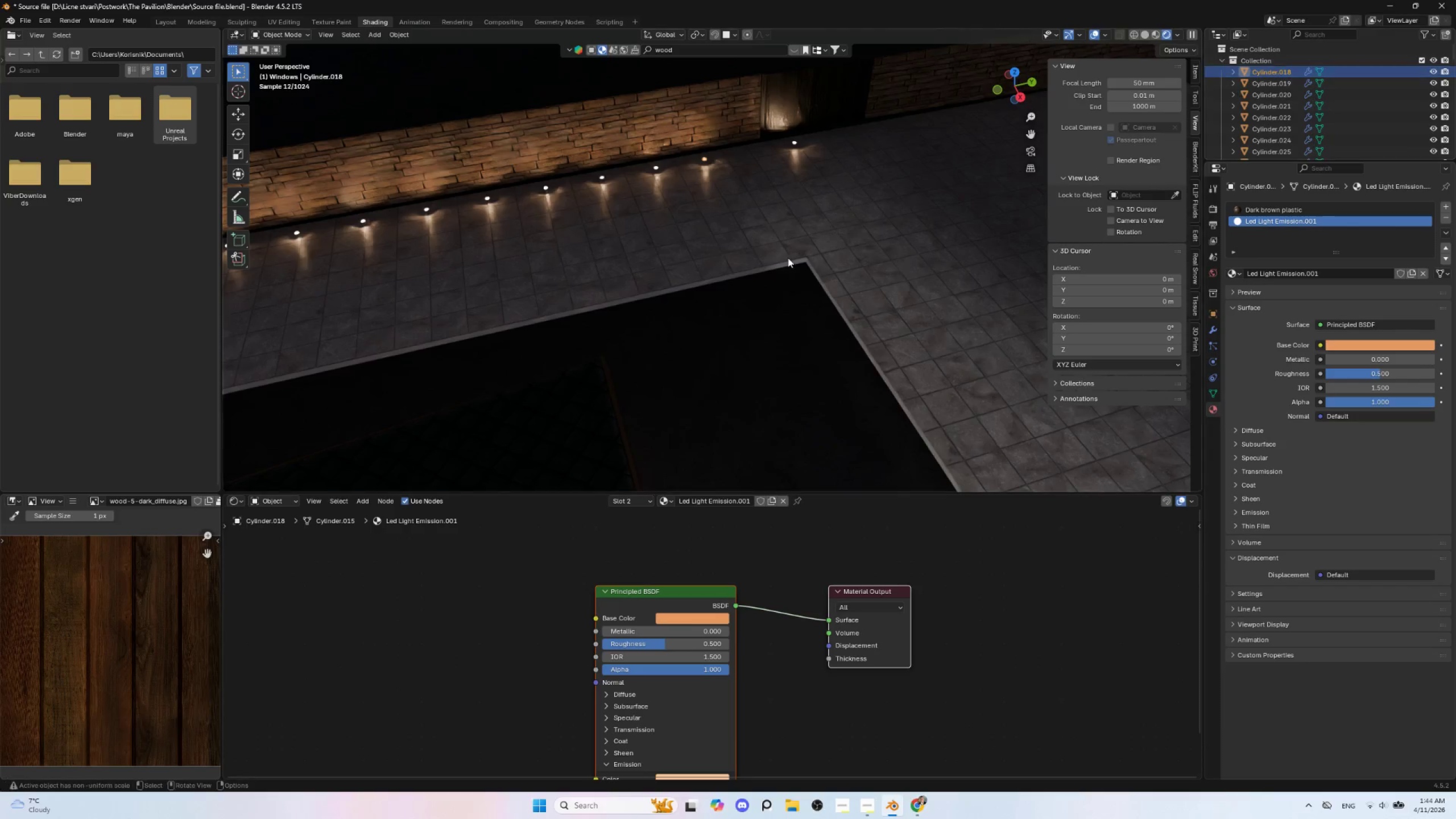 
hold_key(key=ShiftLeft, duration=1.5)
 